 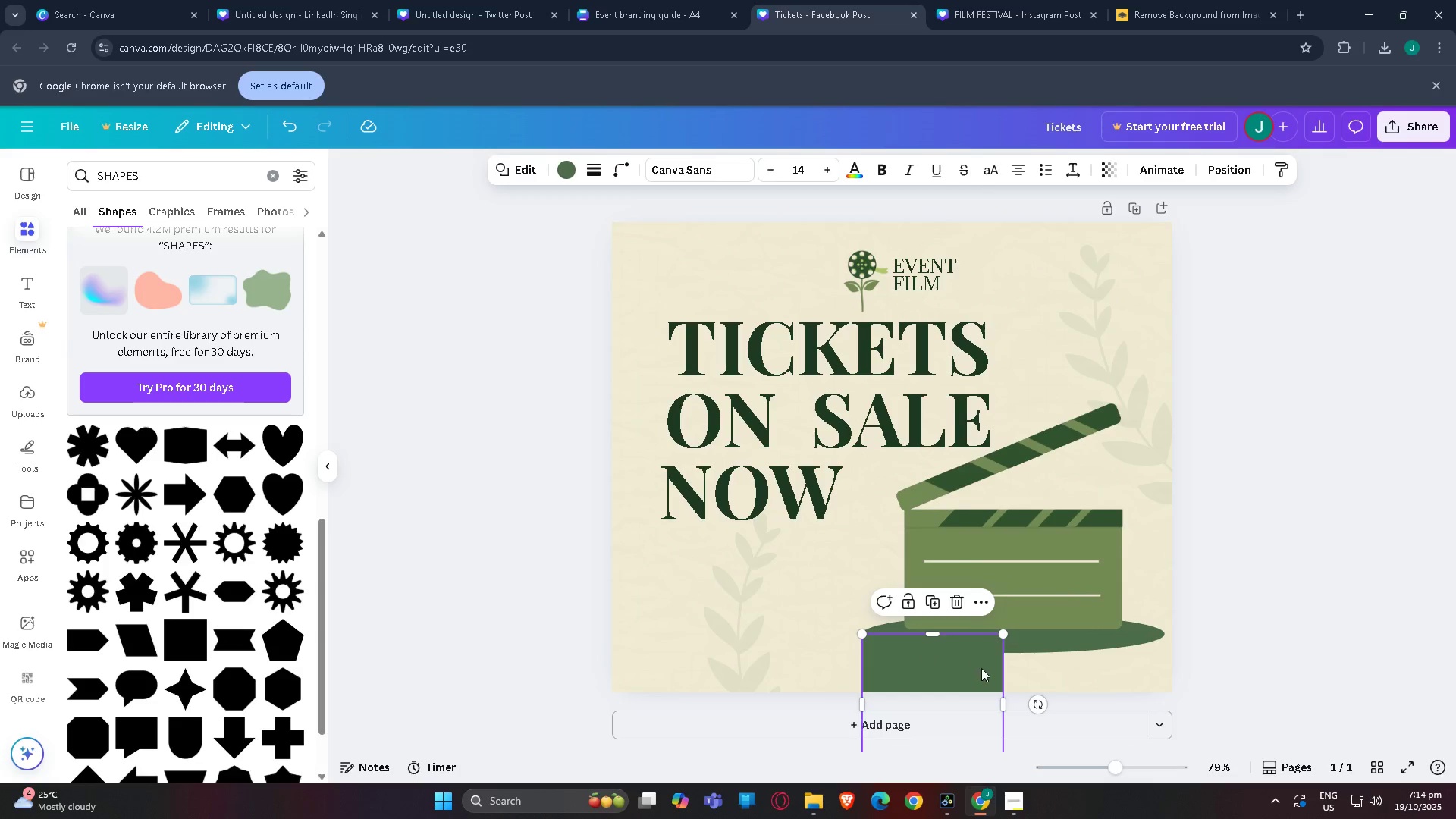 
left_click_drag(start_coordinate=[1004, 702], to_coordinate=[1168, 704])
 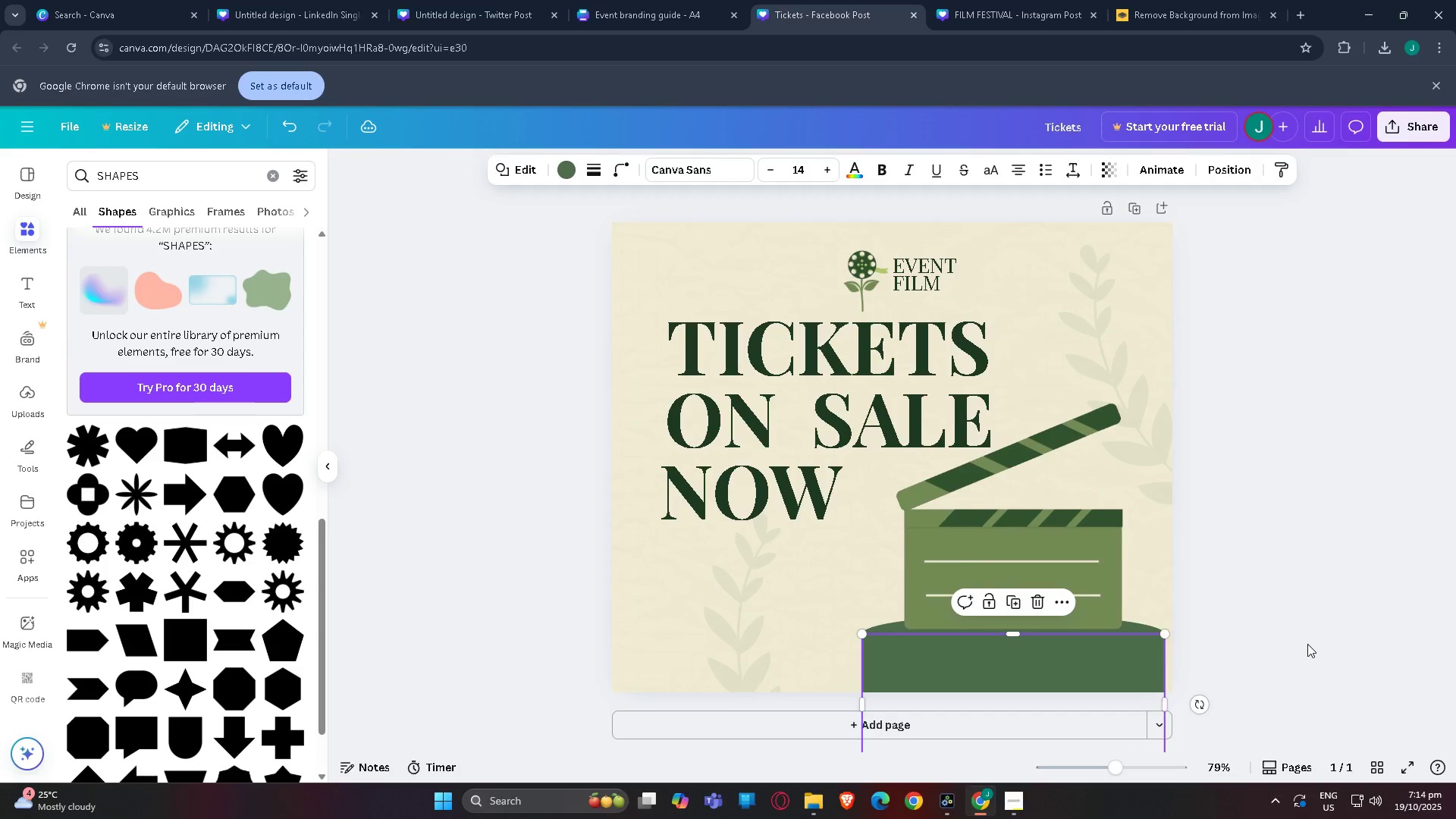 
left_click([1307, 644])
 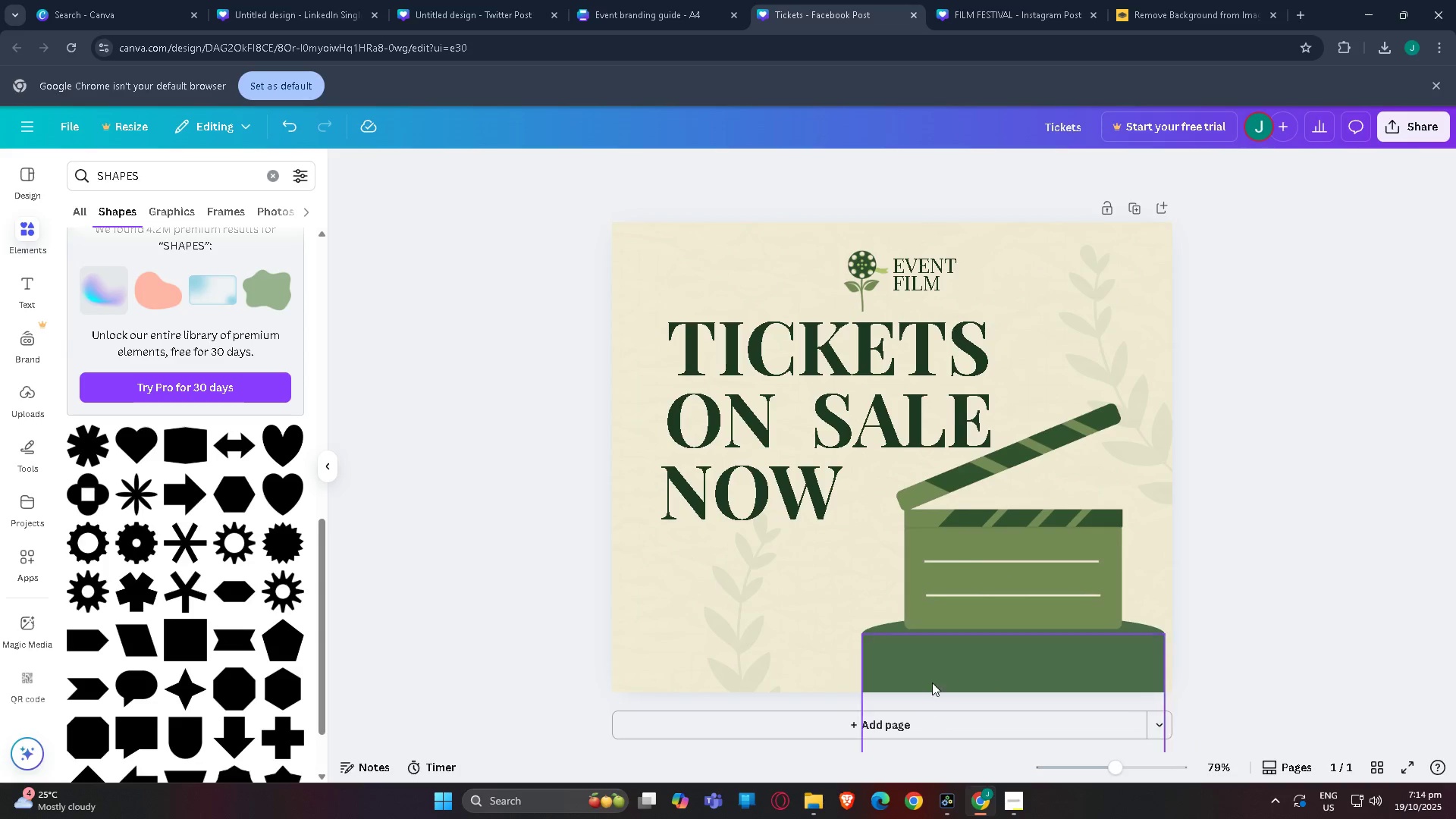 
left_click([937, 673])
 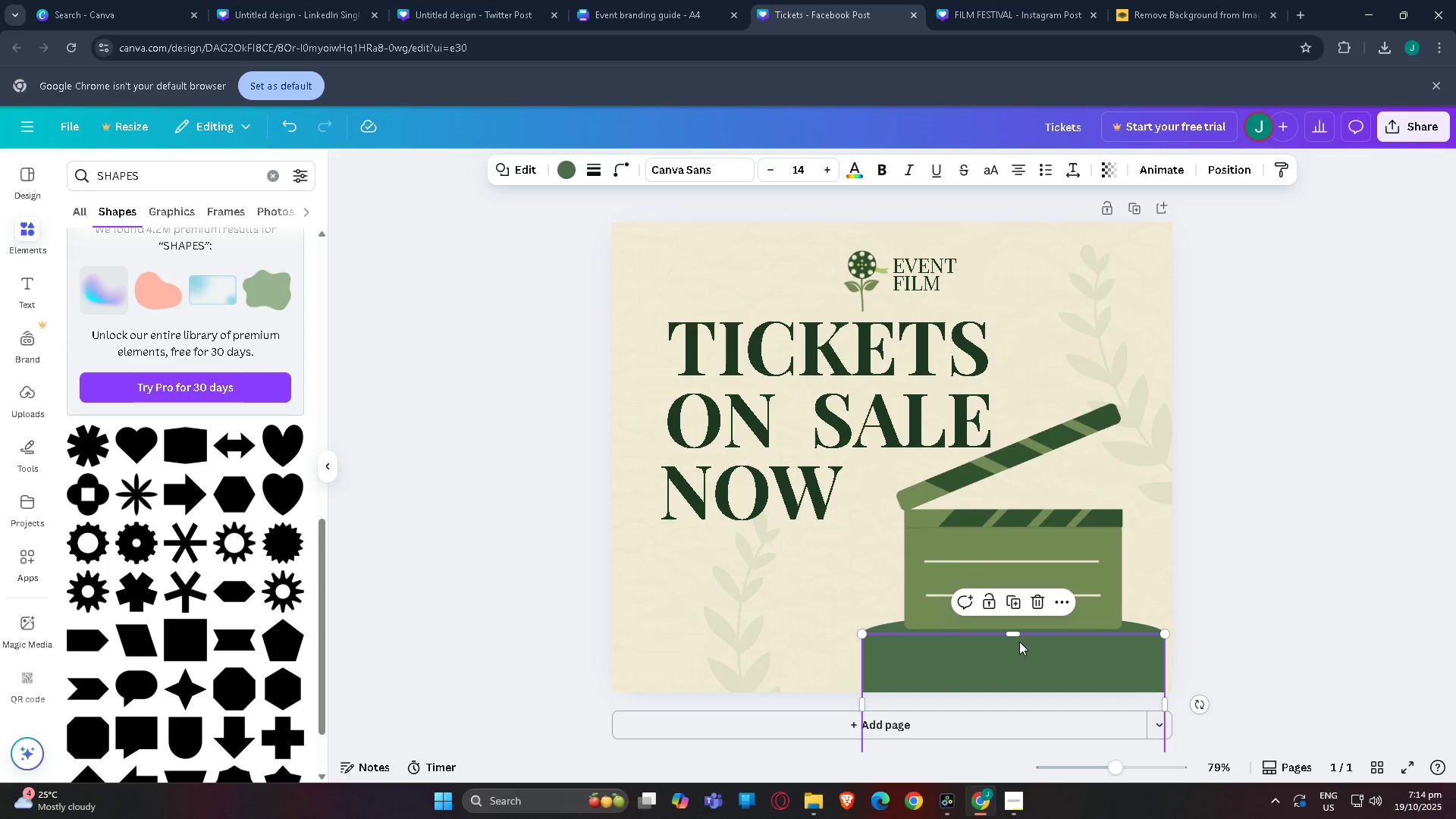 
key(Control+BracketLeft)
 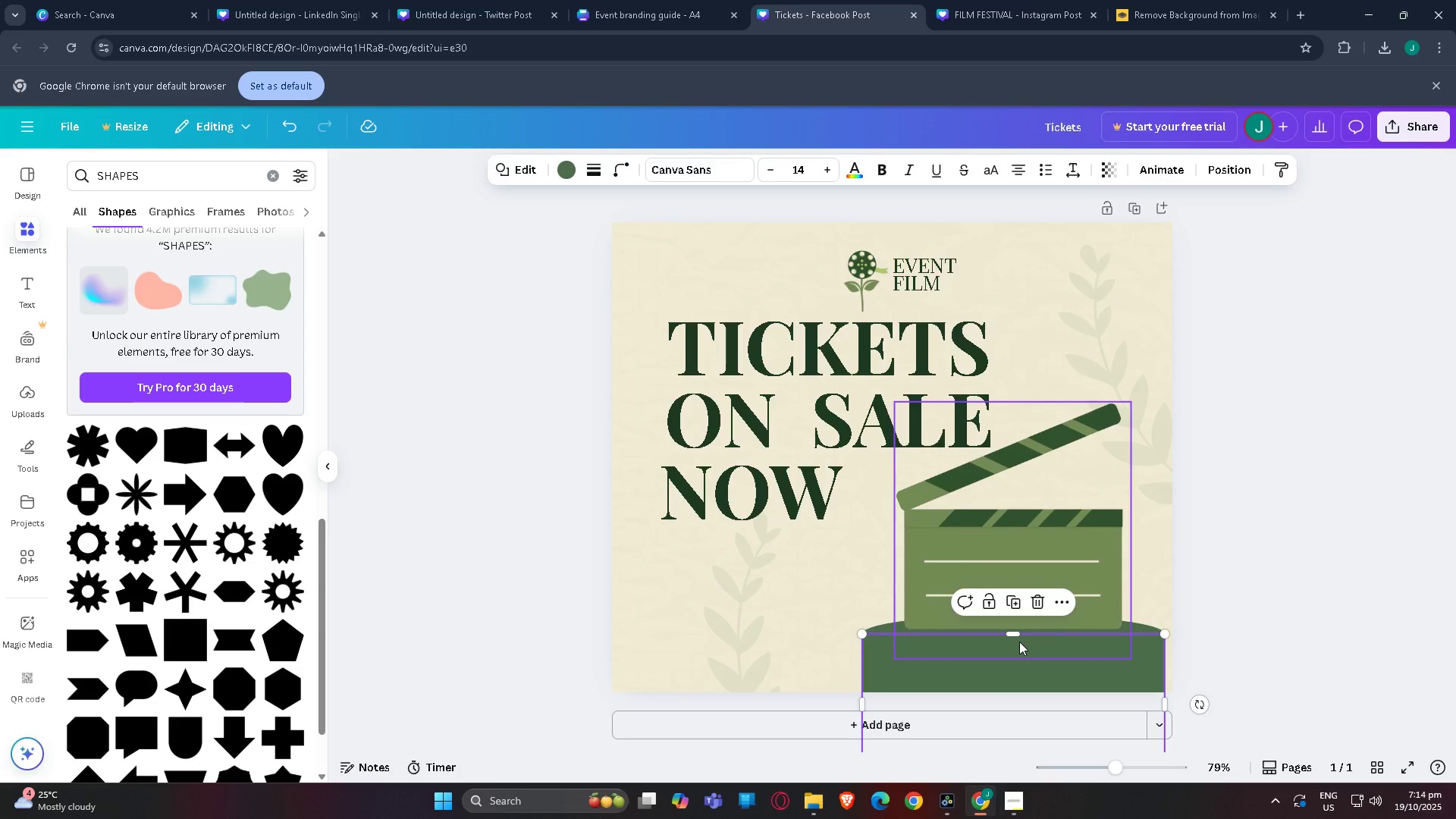 
key(Control+BracketLeft)
 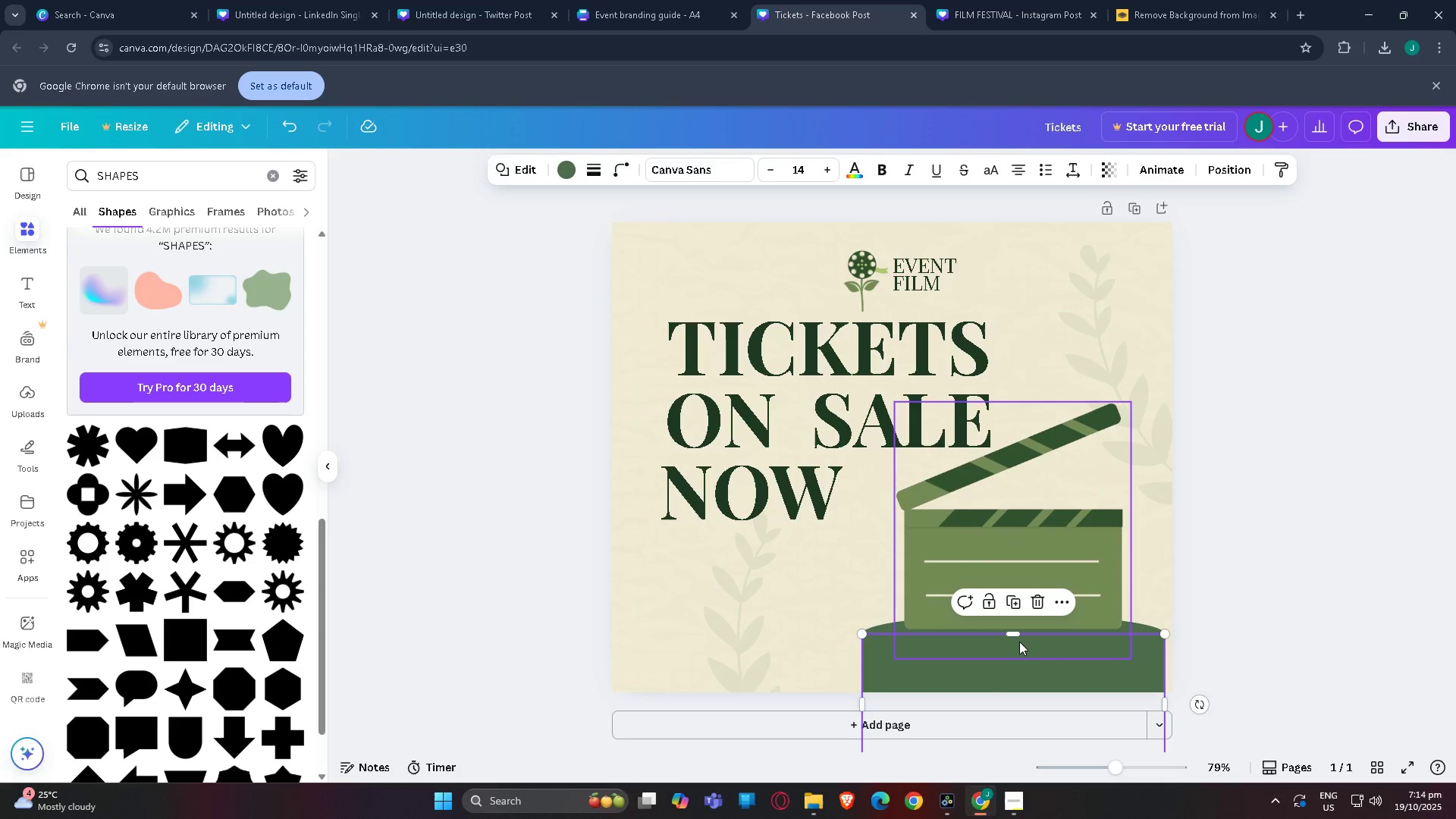 
key(Control+BracketLeft)
 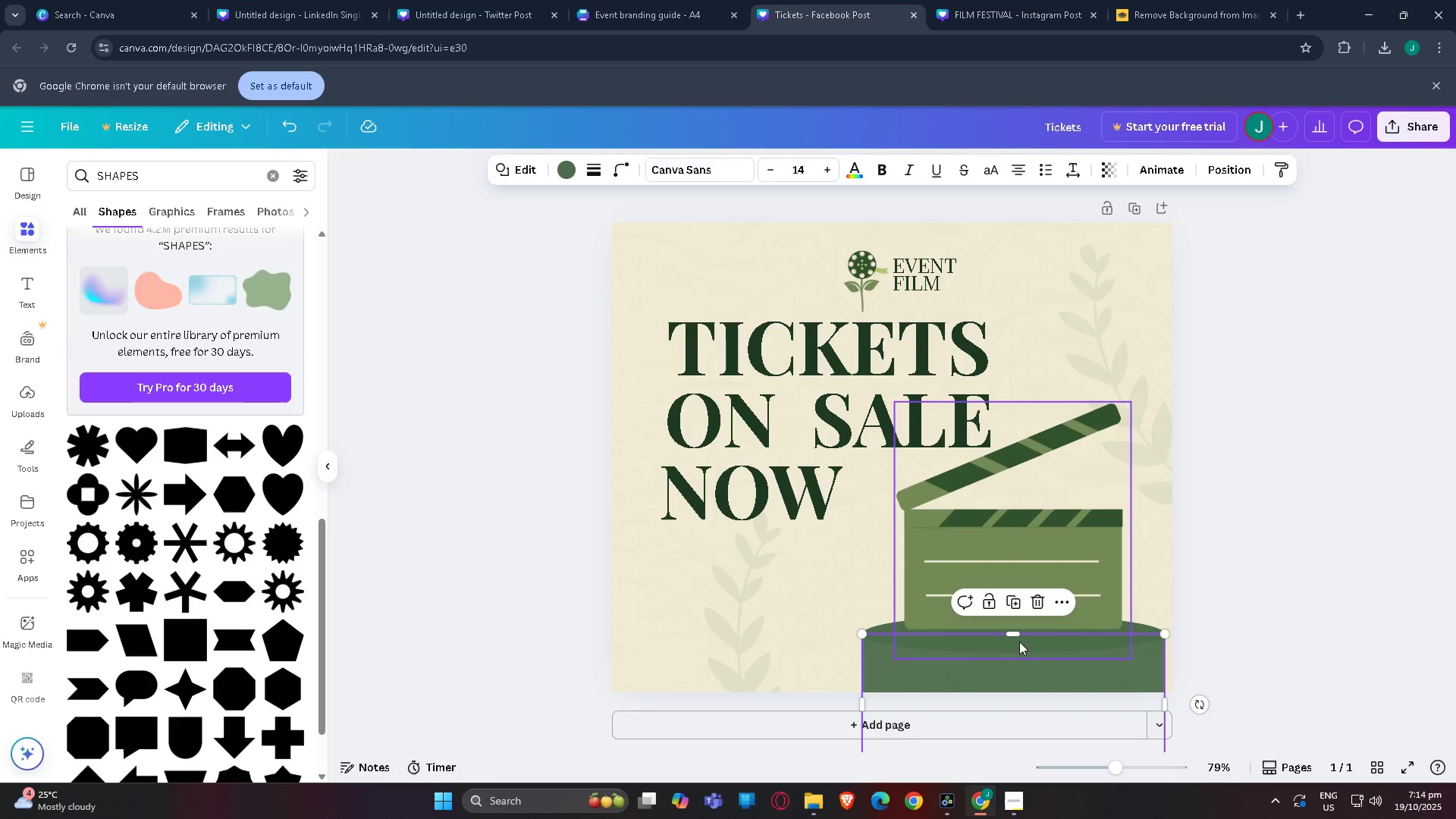 
key(Control+BracketLeft)
 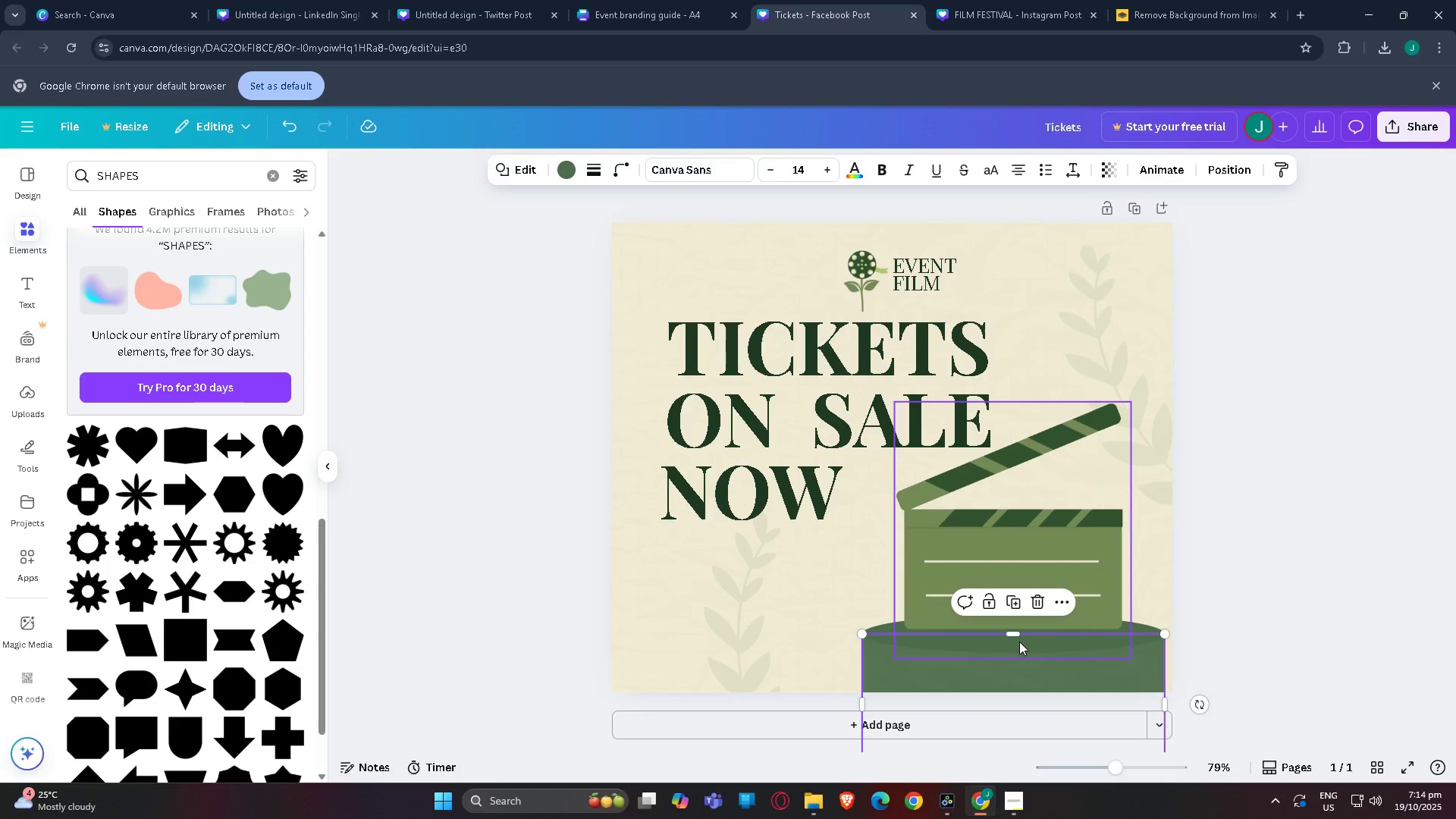 
key(Control+BracketLeft)
 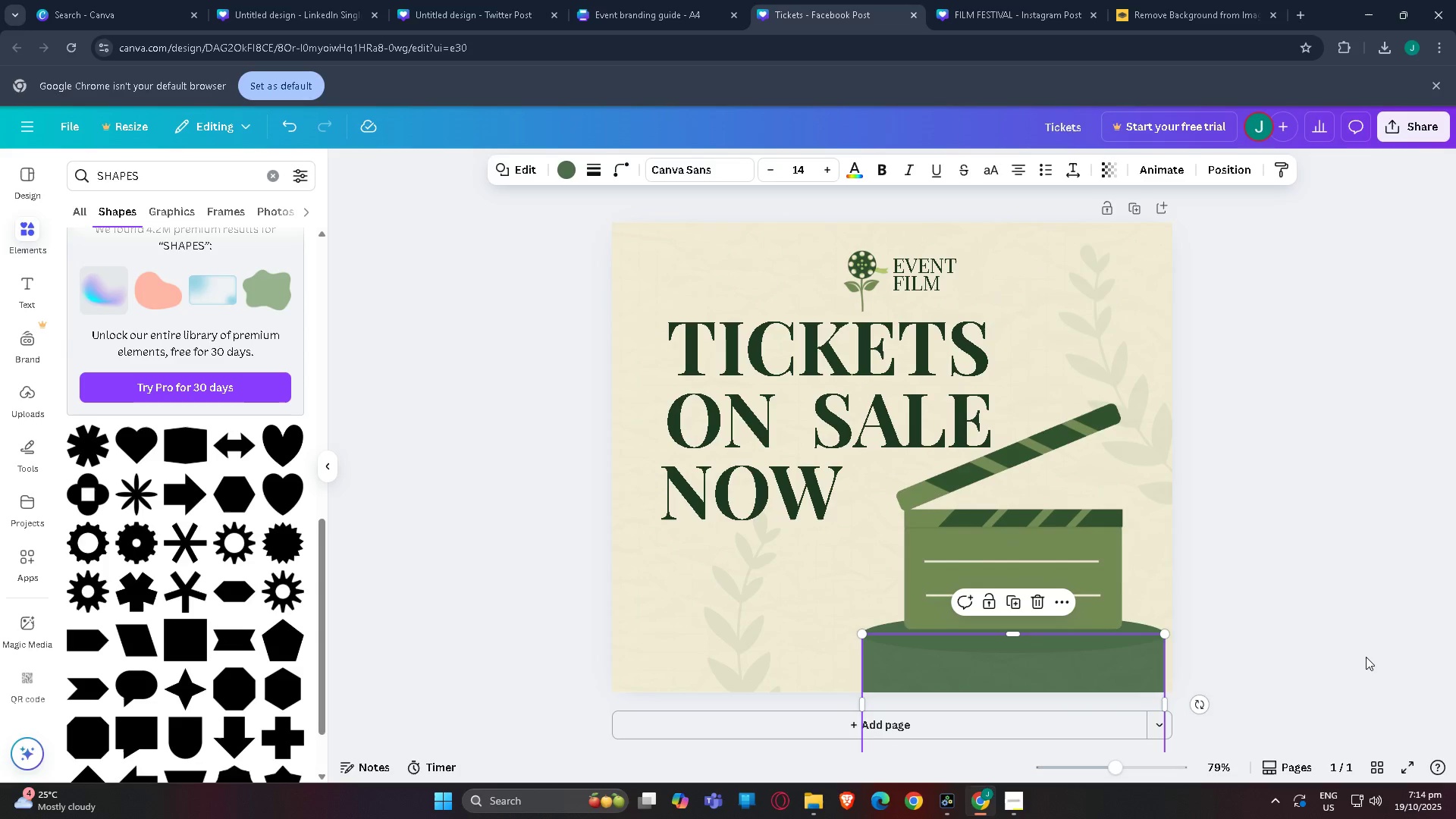 
left_click([1374, 657])
 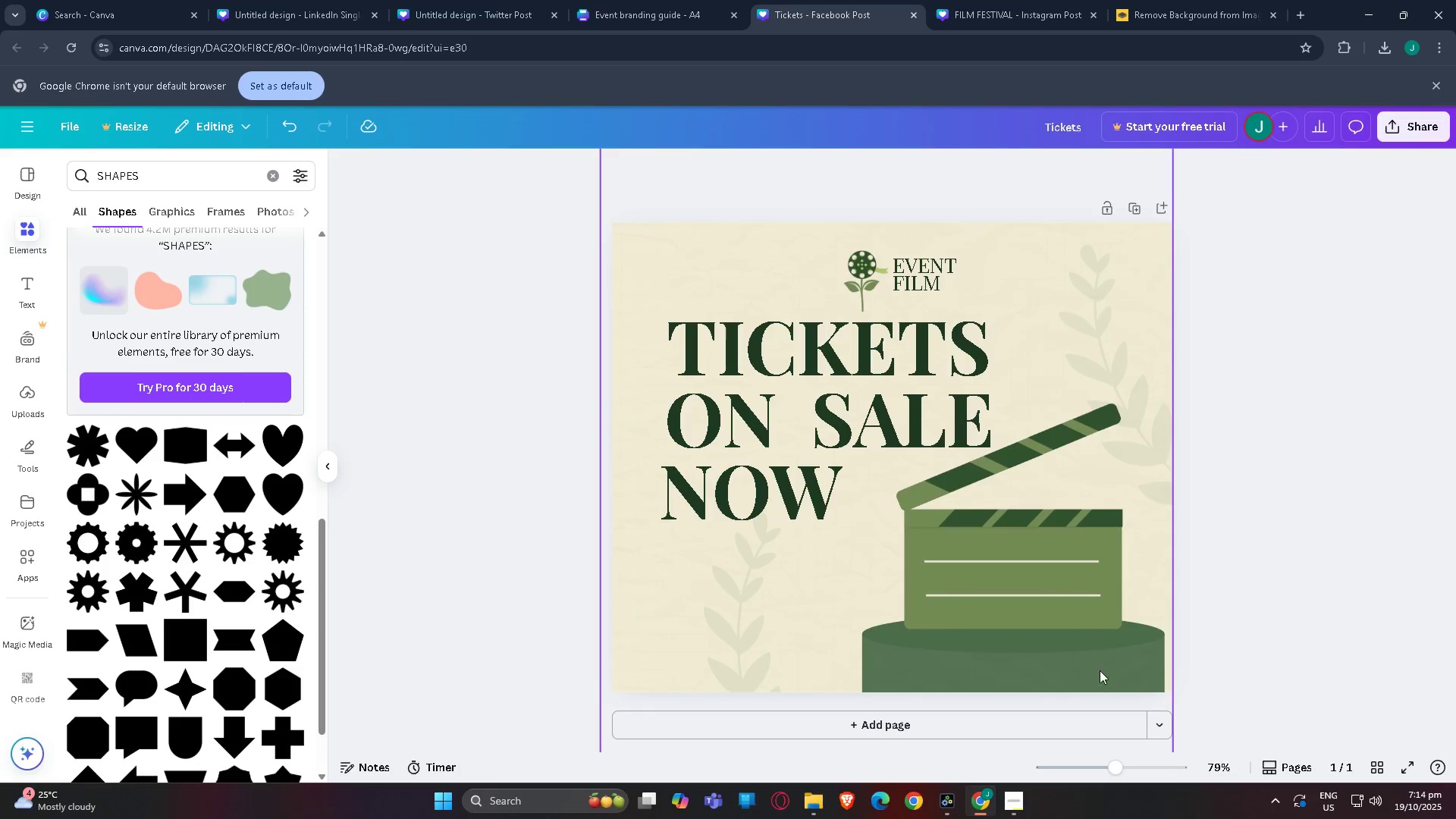 
left_click([1083, 665])
 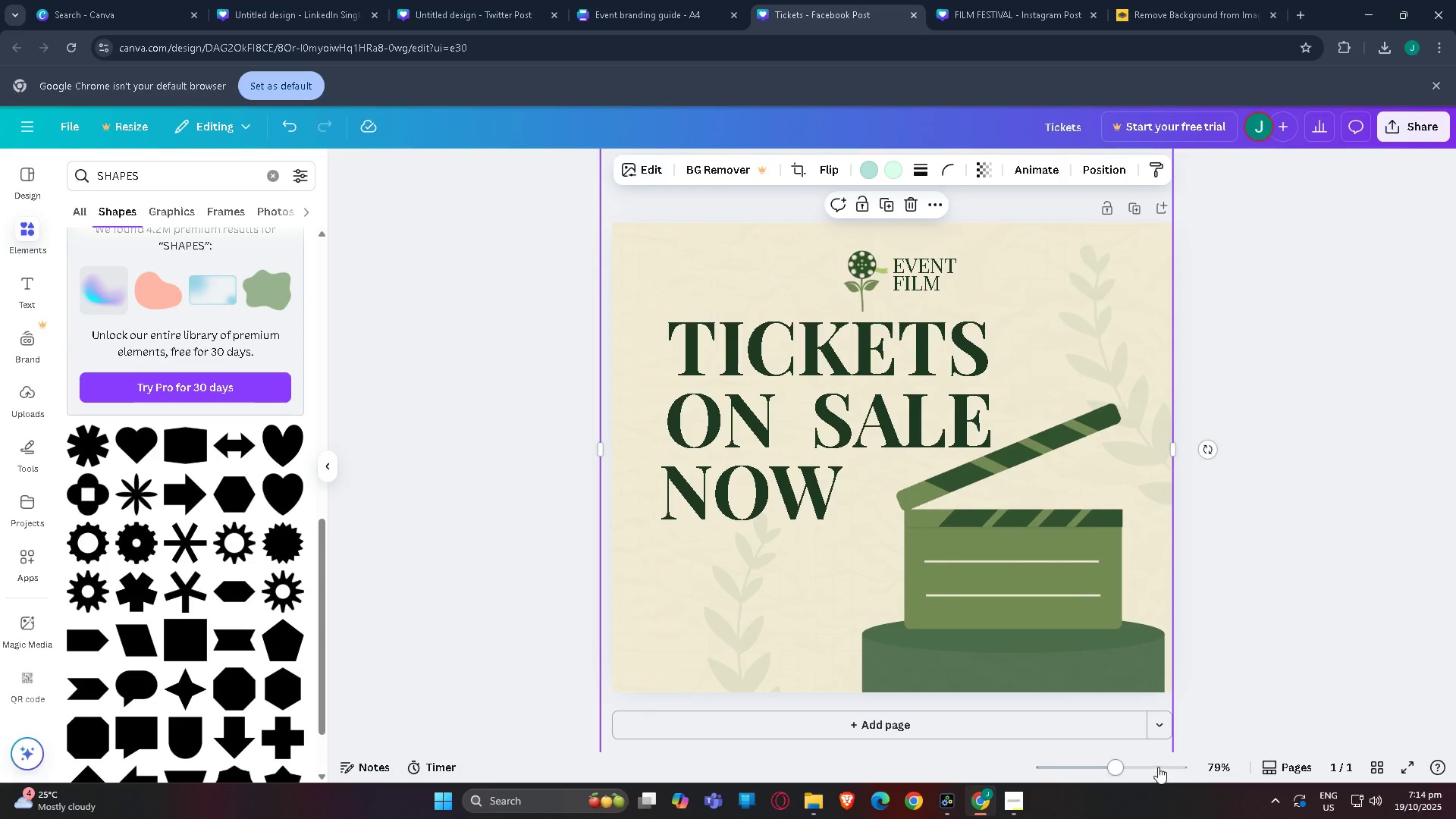 
left_click([1158, 767])
 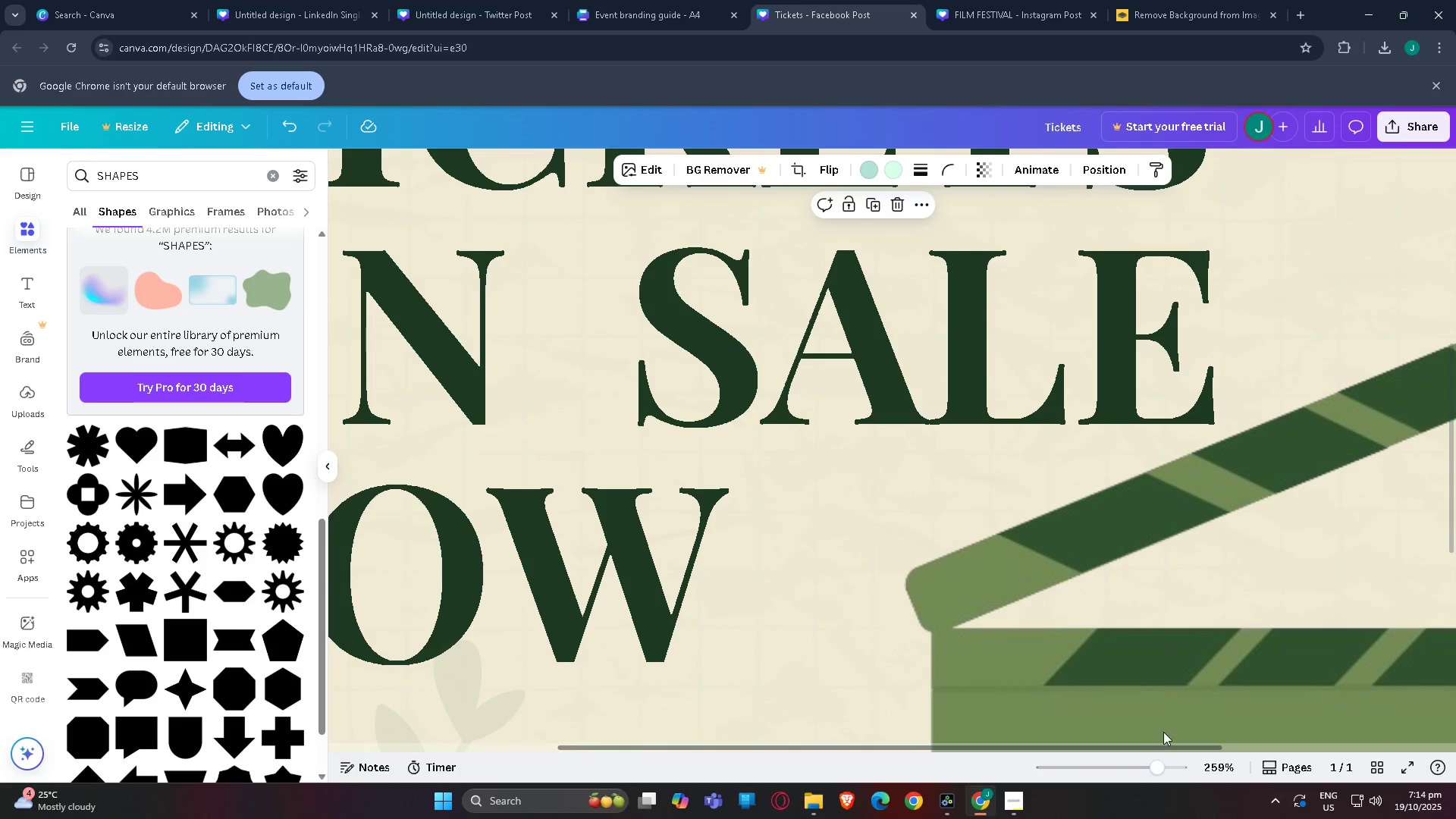 
scroll: coordinate [1144, 695], scroll_direction: down, amount: 12.0
 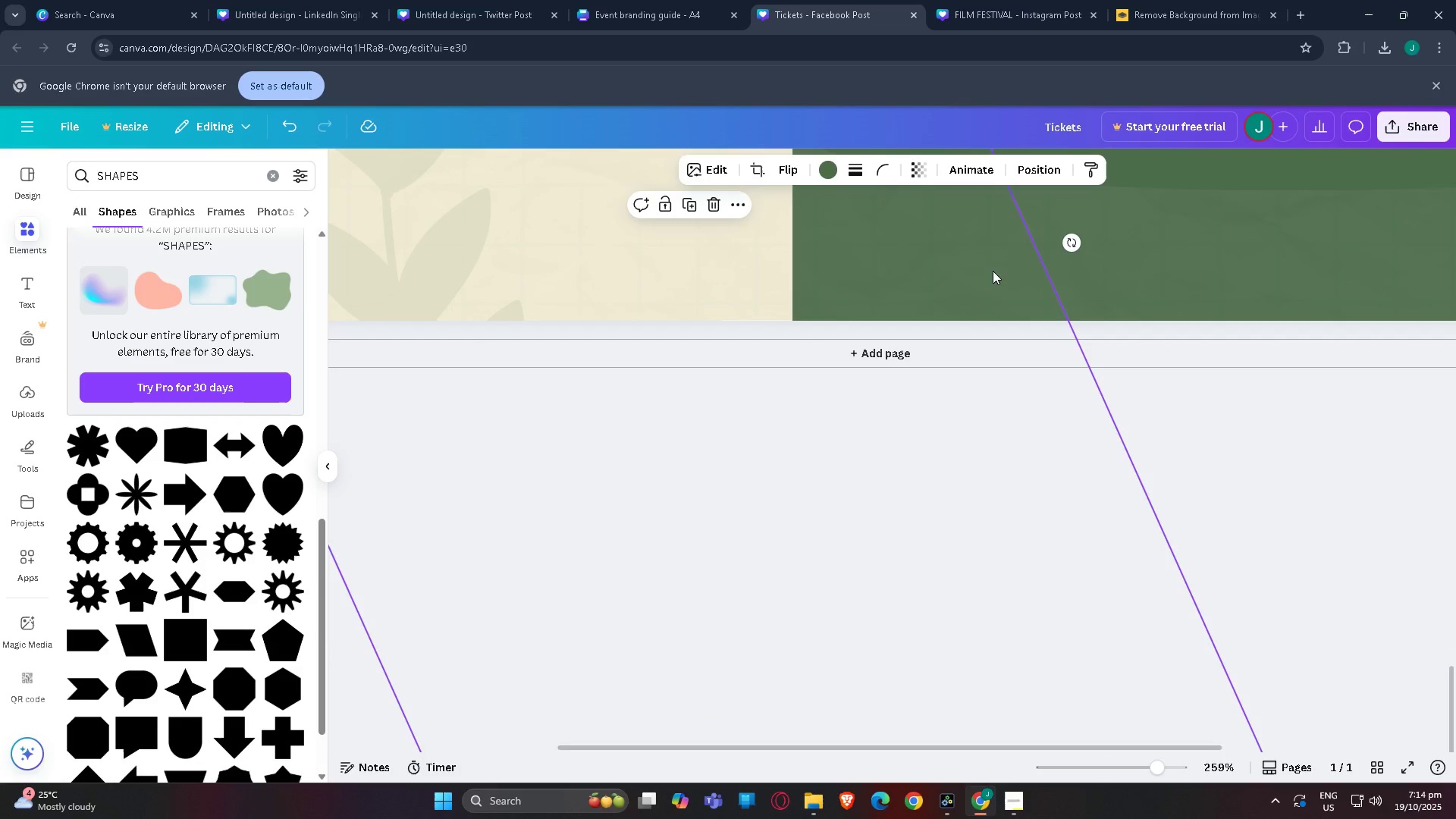 
double_click([1182, 271])
 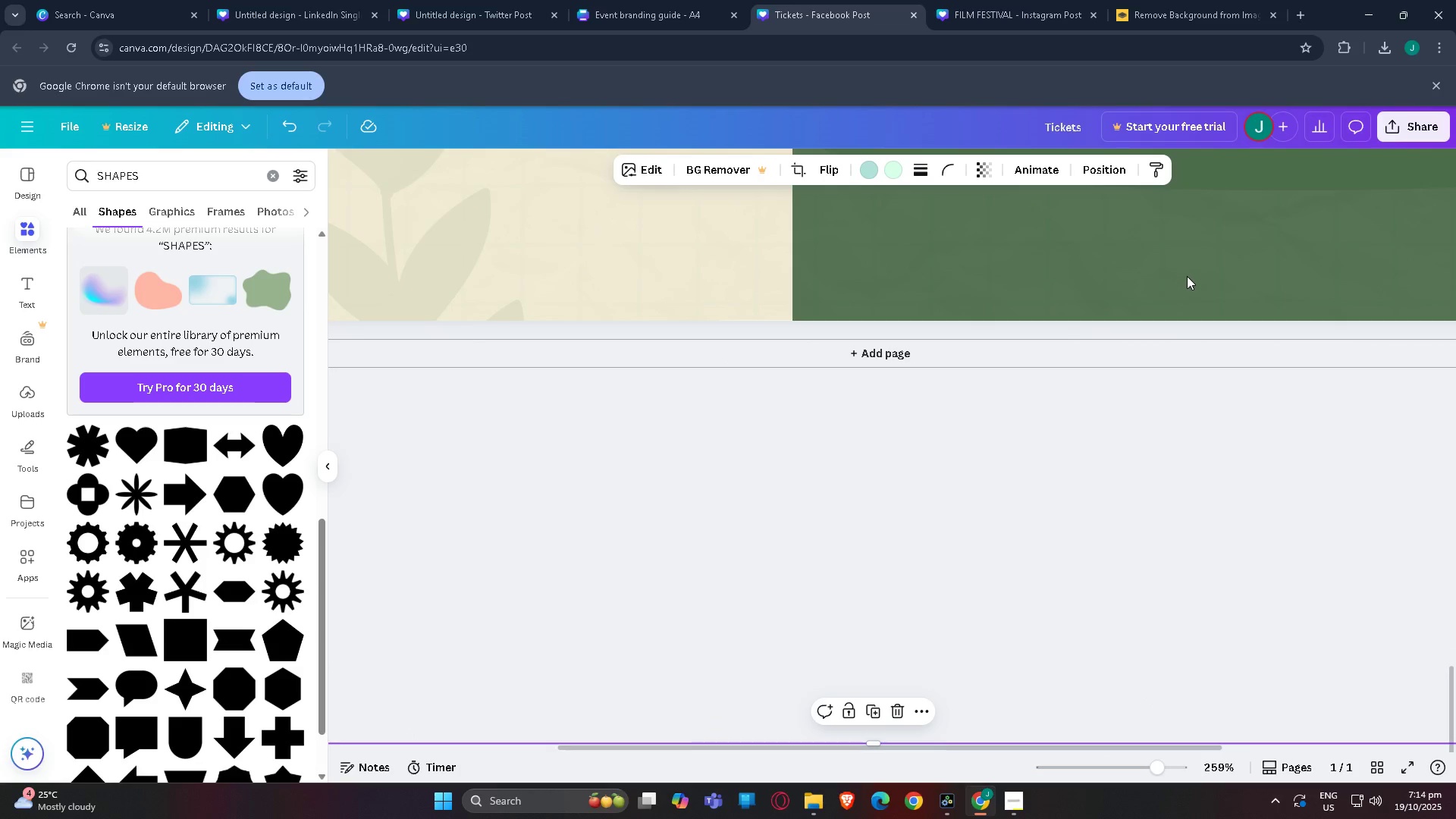 
scroll: coordinate [1190, 281], scroll_direction: up, amount: 3.0
 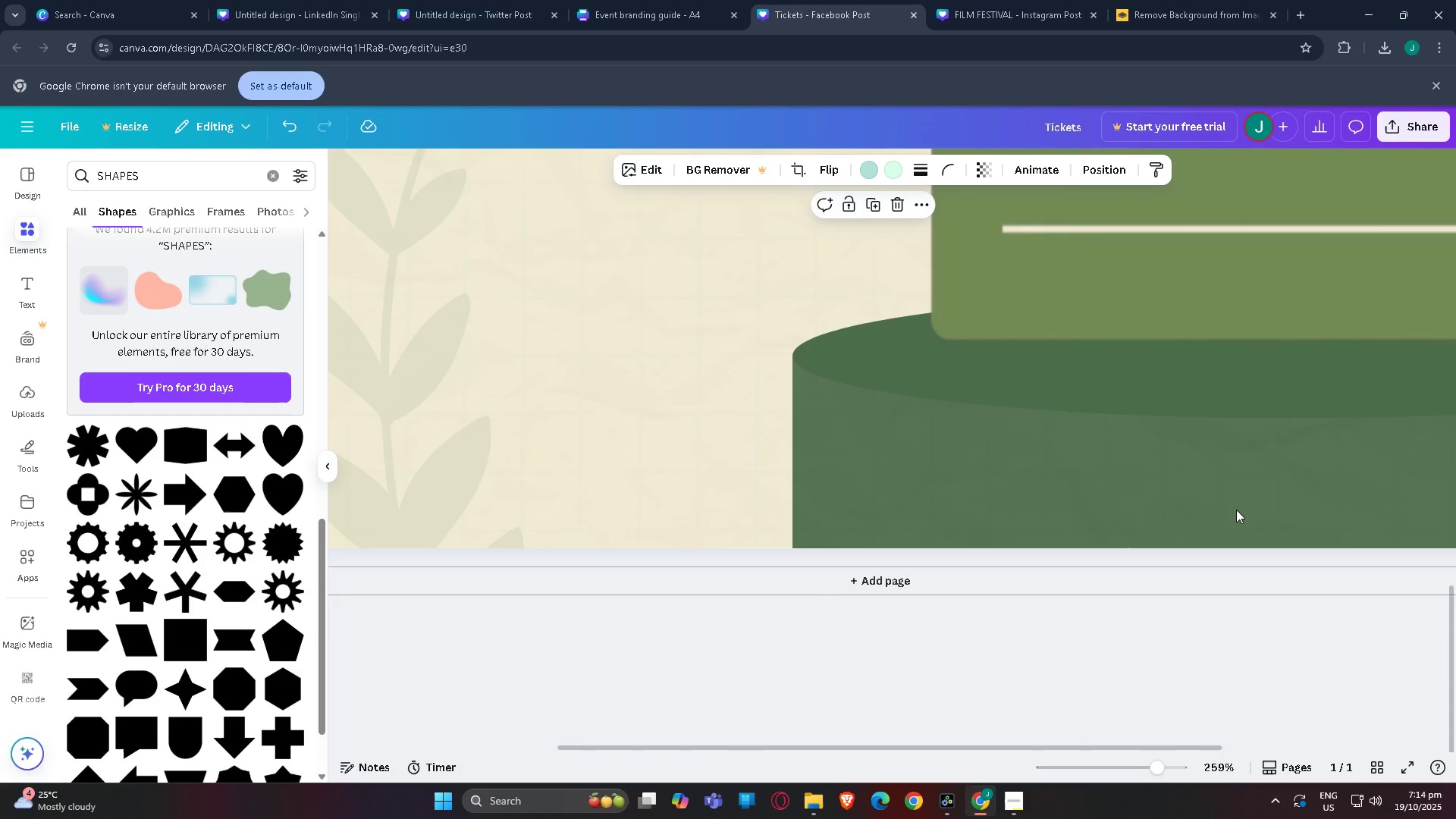 
left_click([1236, 510])
 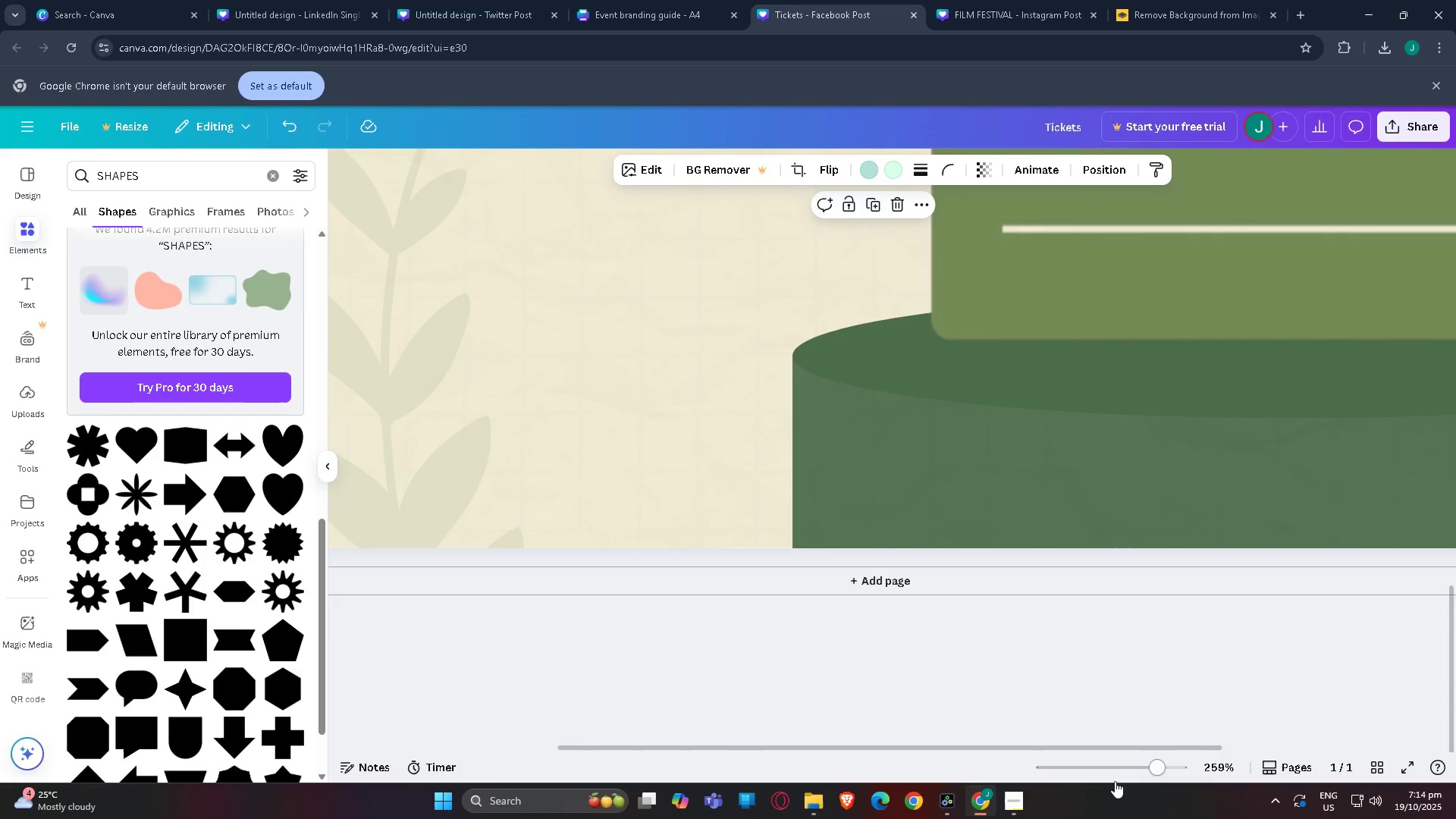 
left_click_drag(start_coordinate=[1136, 767], to_coordinate=[1106, 767])
 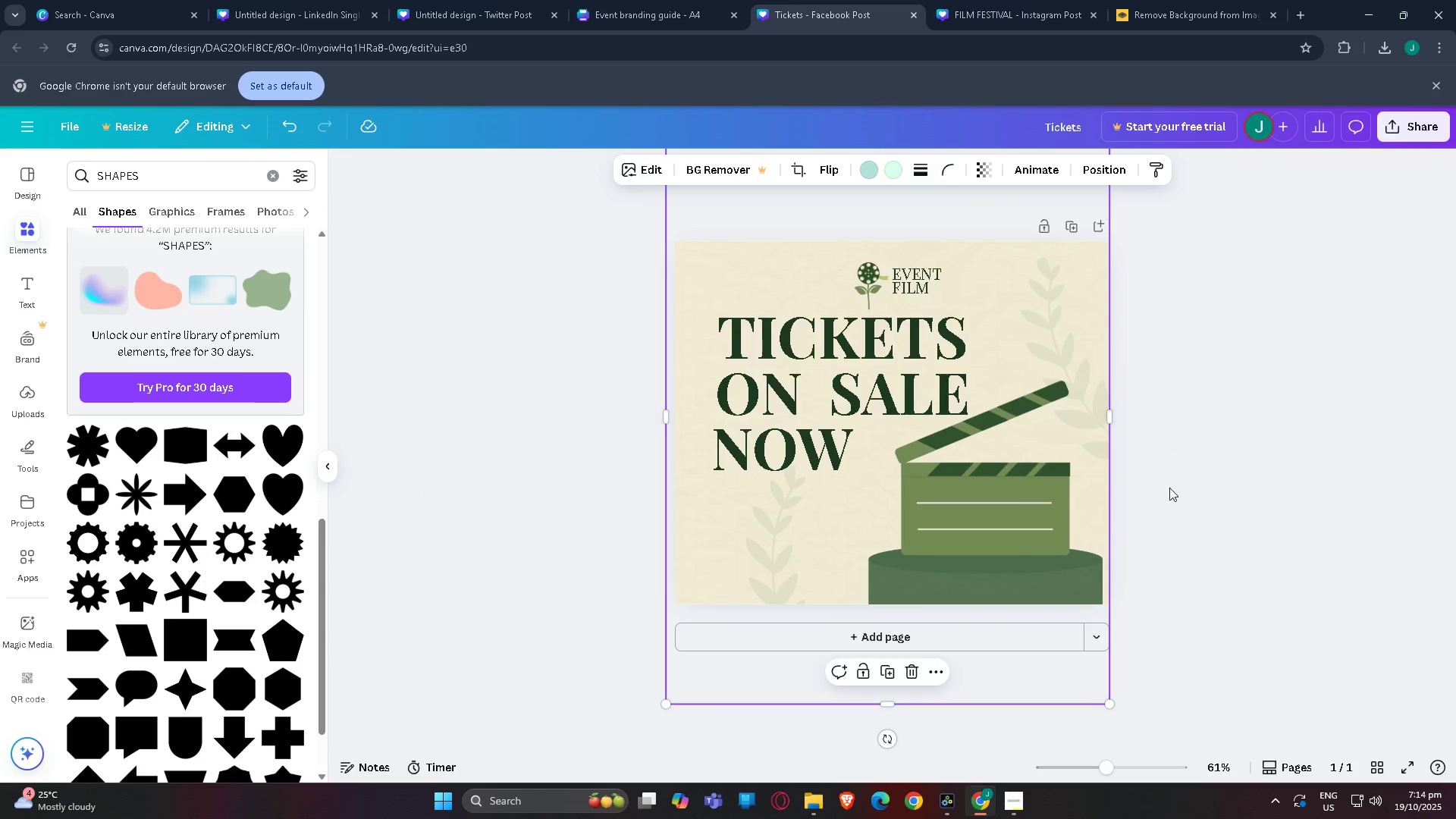 
left_click([1181, 488])
 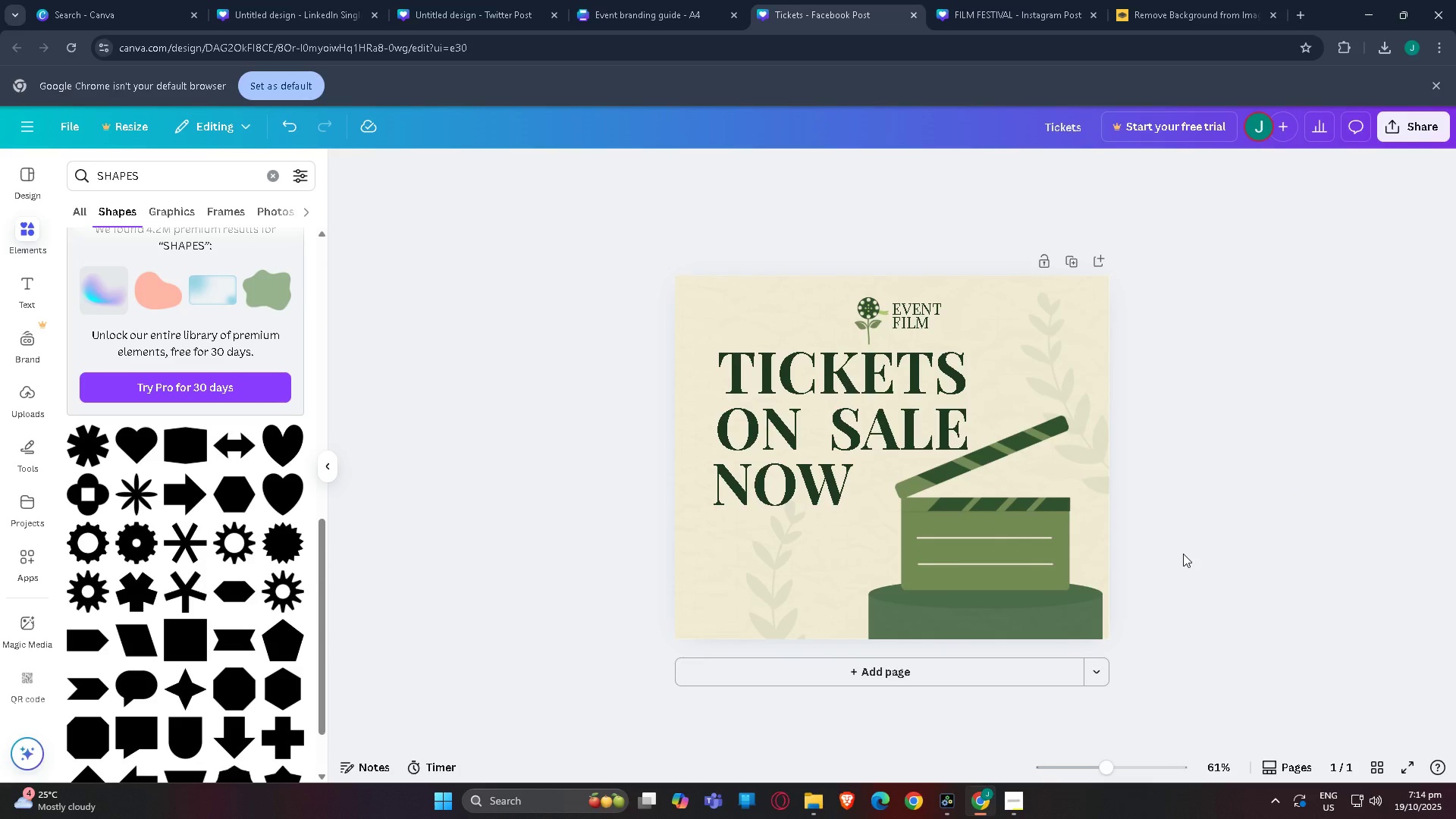 
scroll: coordinate [1183, 554], scroll_direction: up, amount: 1.0
 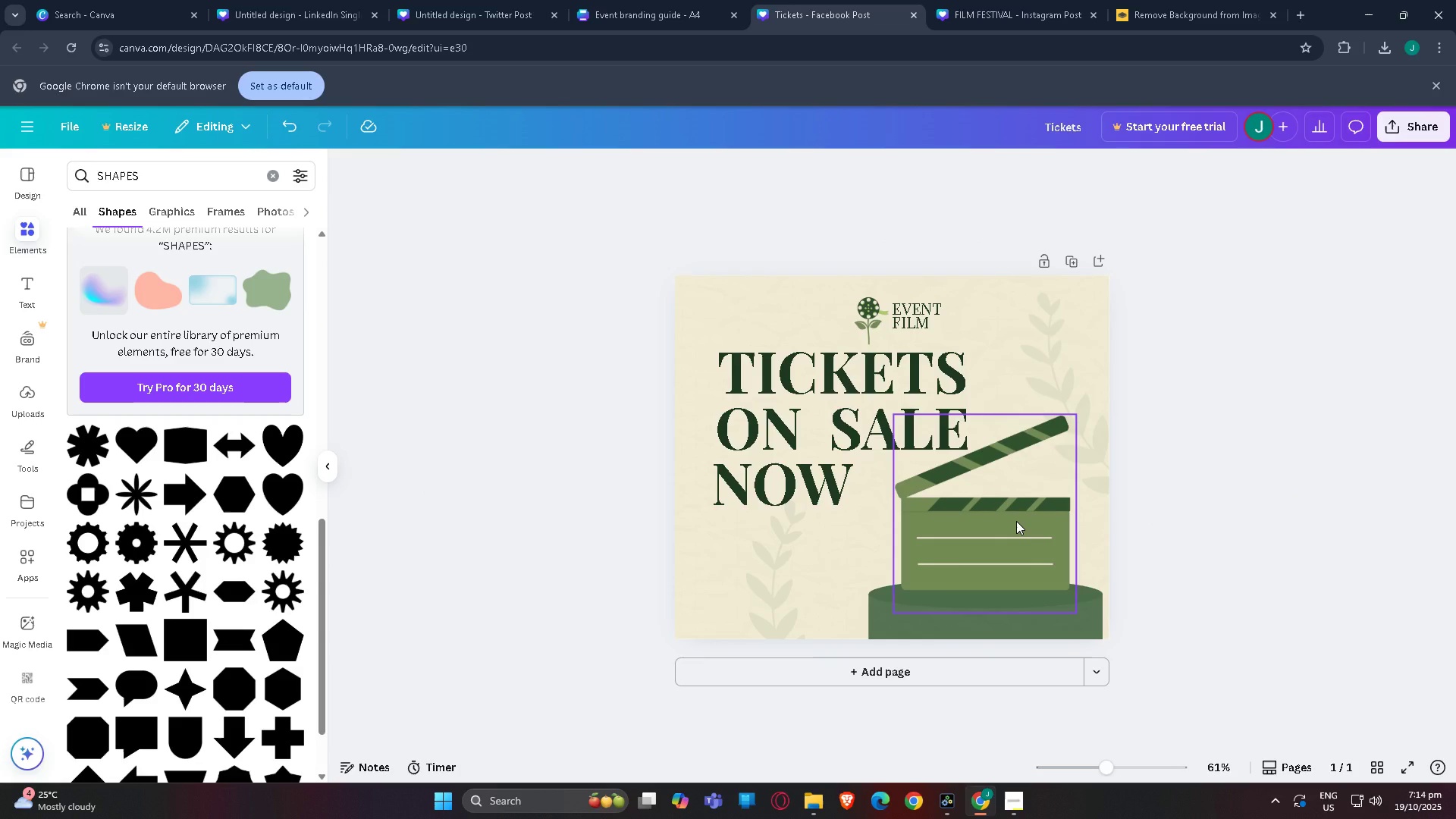 
left_click([1016, 521])
 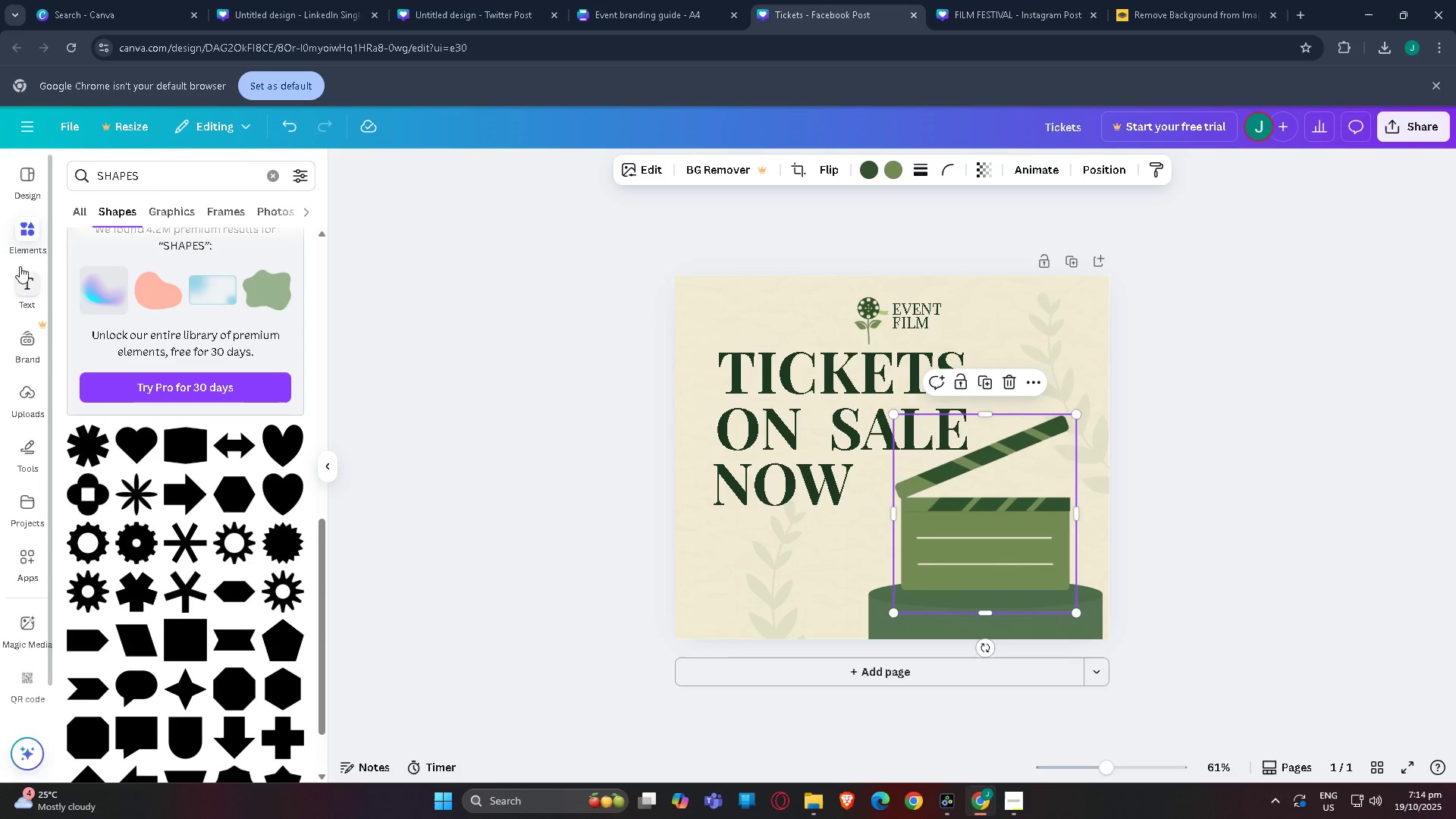 
left_click_drag(start_coordinate=[158, 177], to_coordinate=[3, 165])
 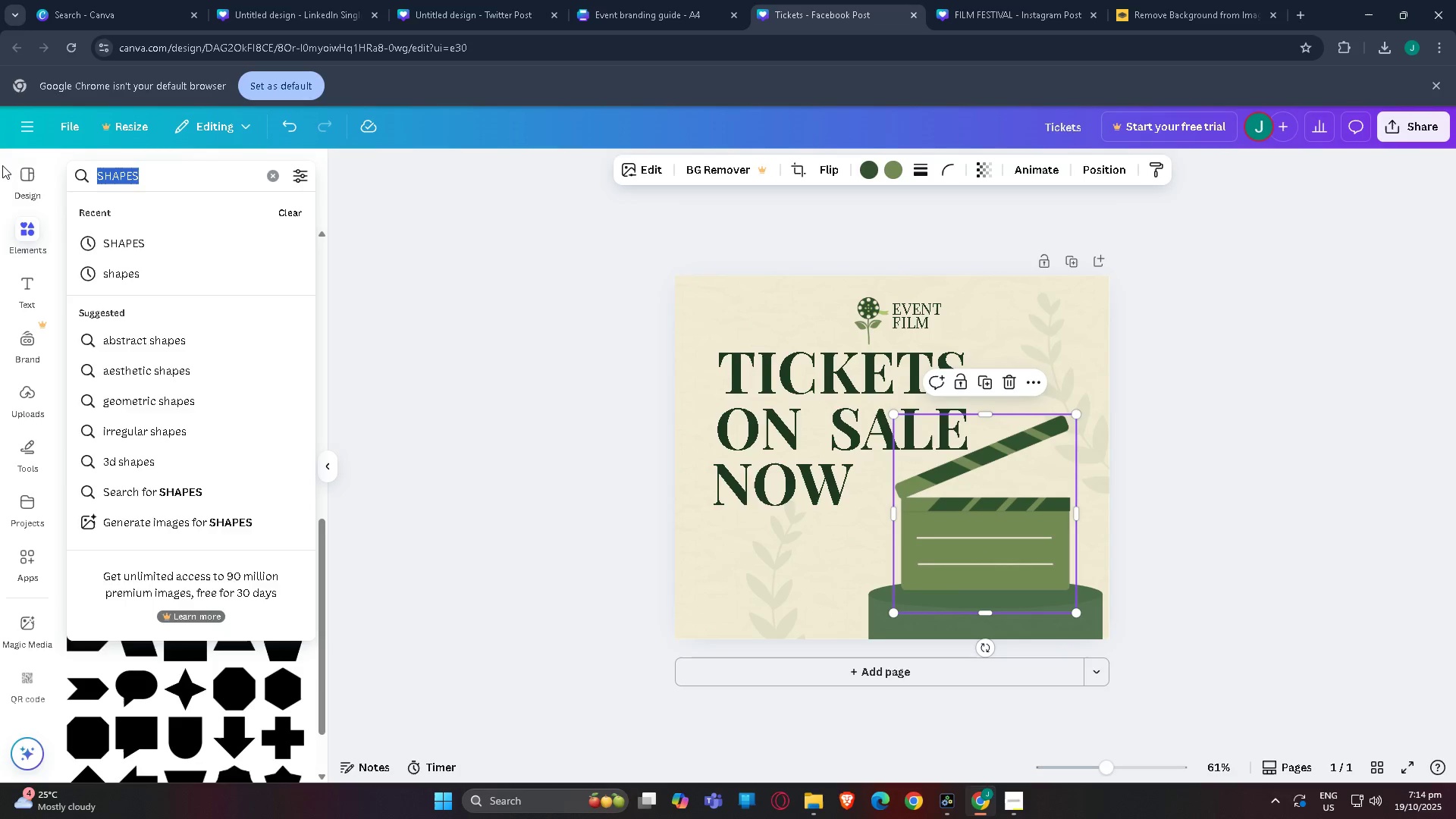 
type(shadow)
 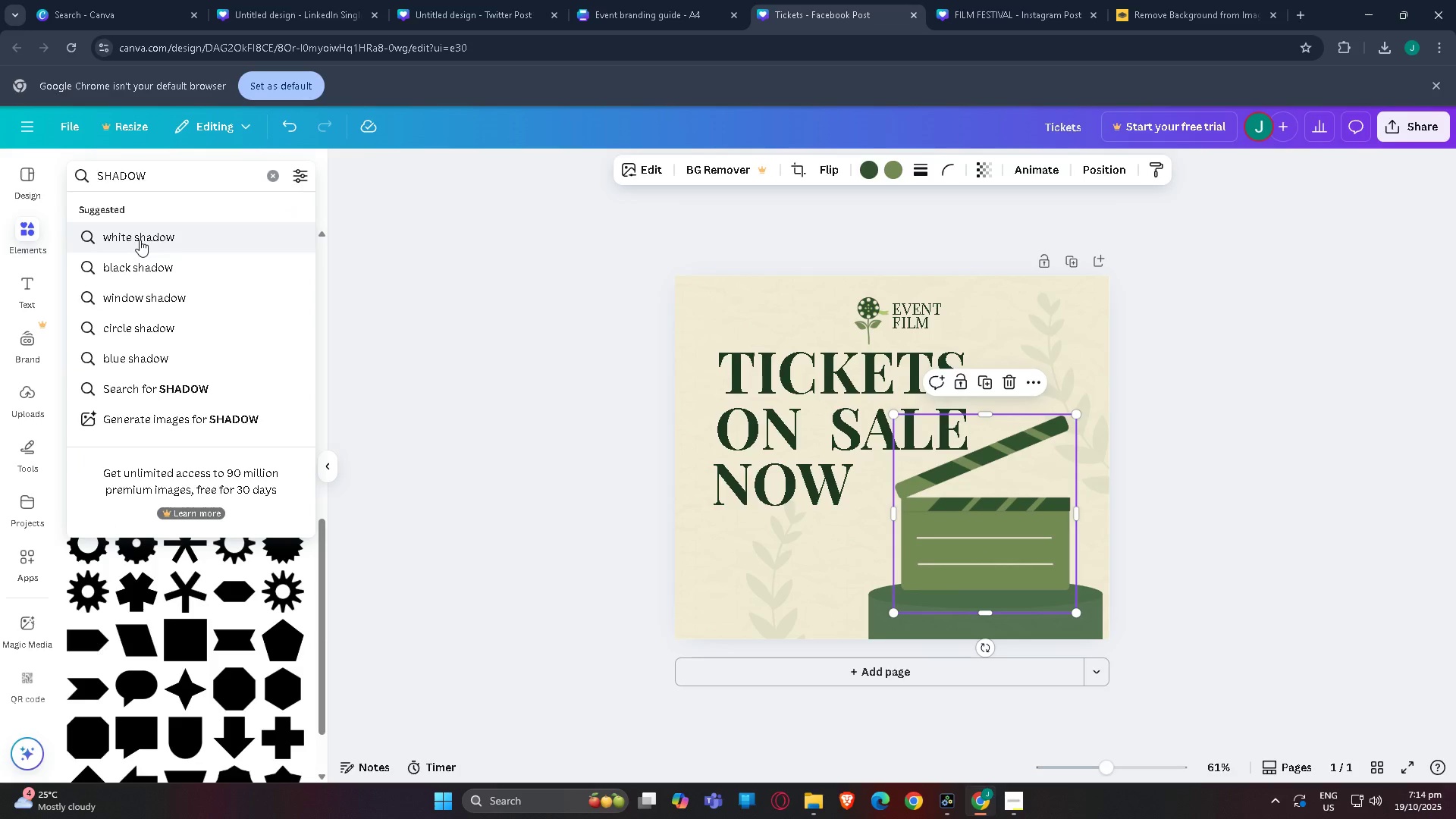 
left_click([155, 268])
 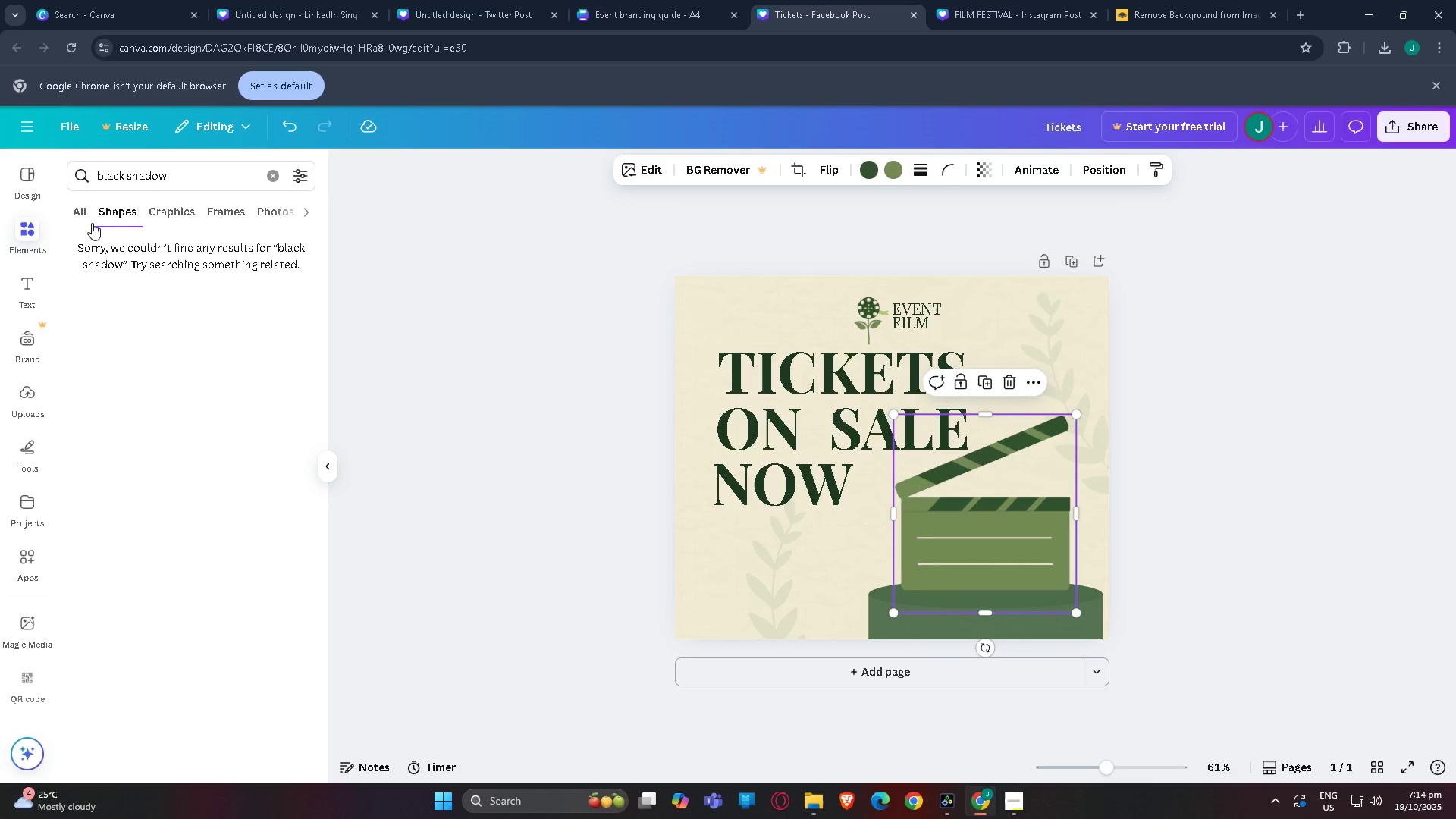 
left_click([80, 206])
 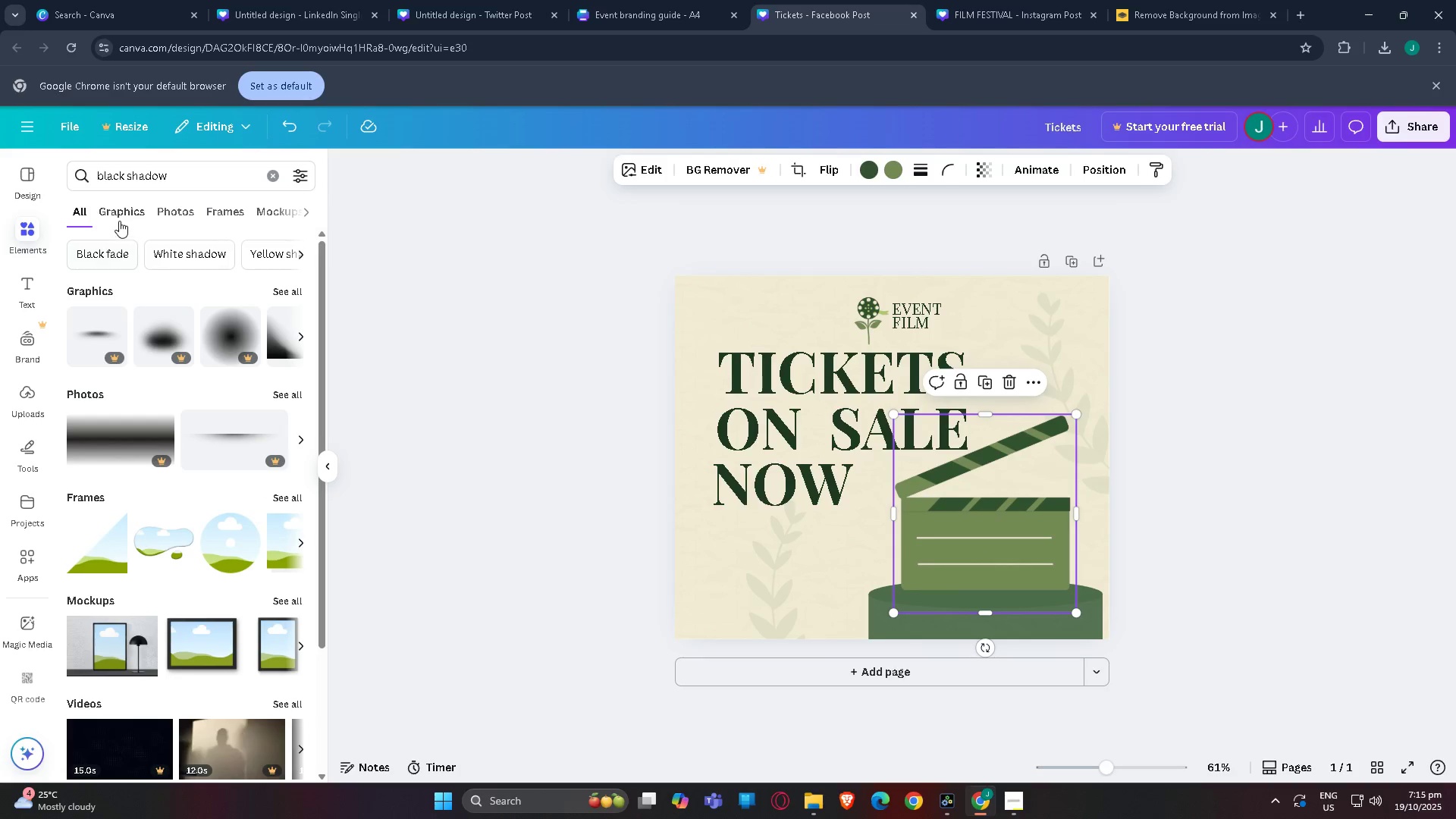 
left_click([288, 290])
 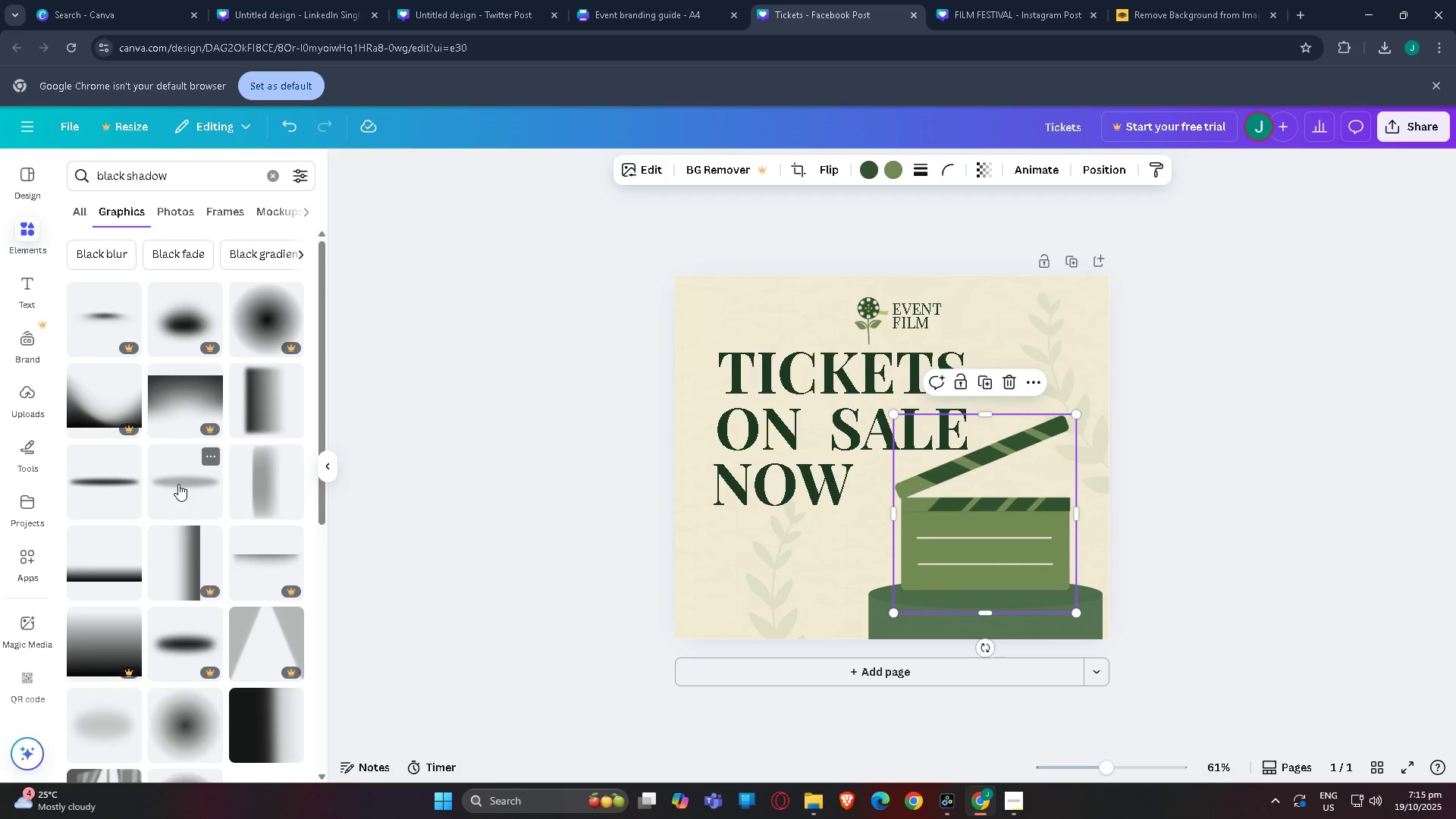 
left_click([93, 481])
 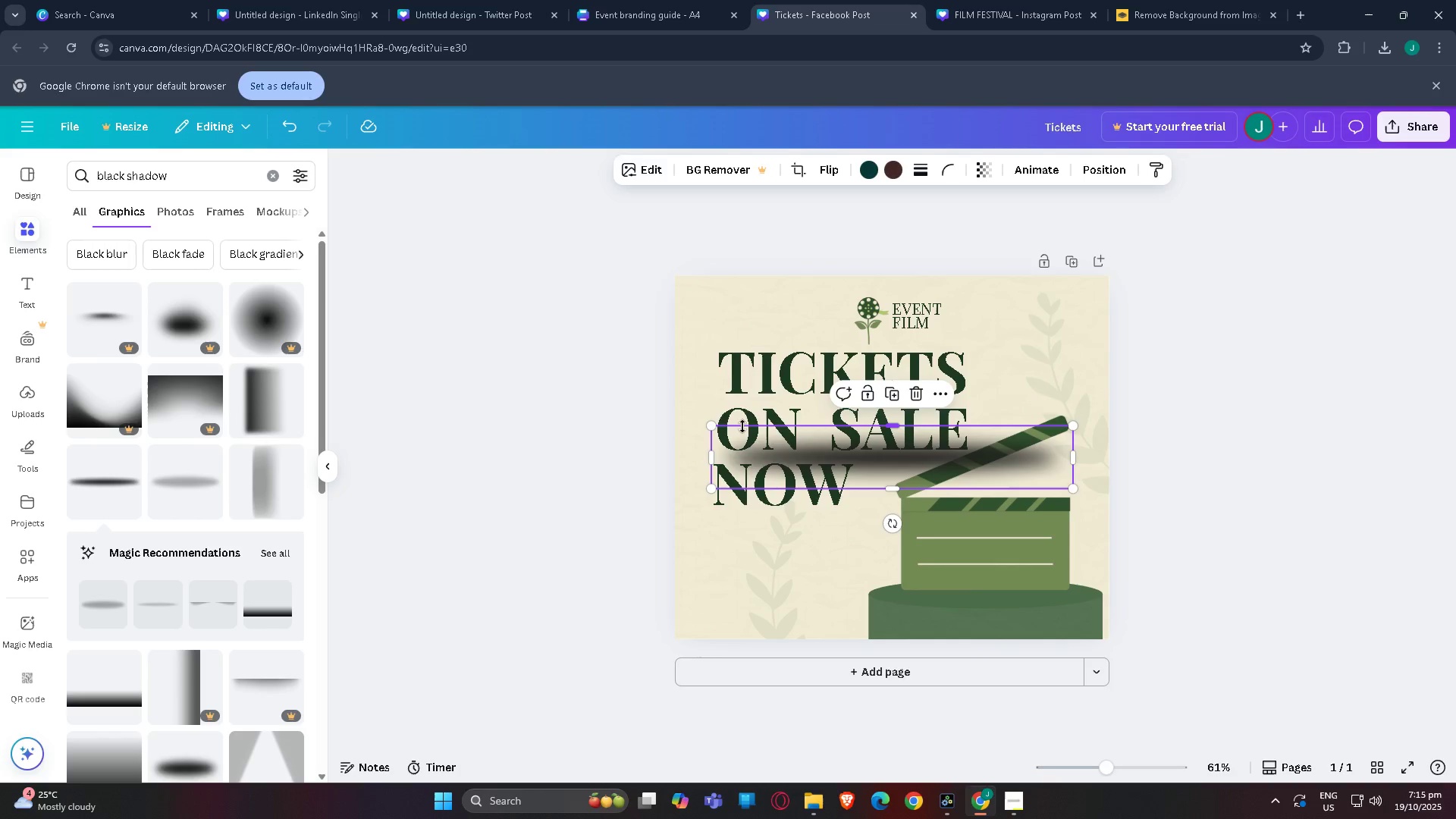 
left_click_drag(start_coordinate=[713, 428], to_coordinate=[891, 466])
 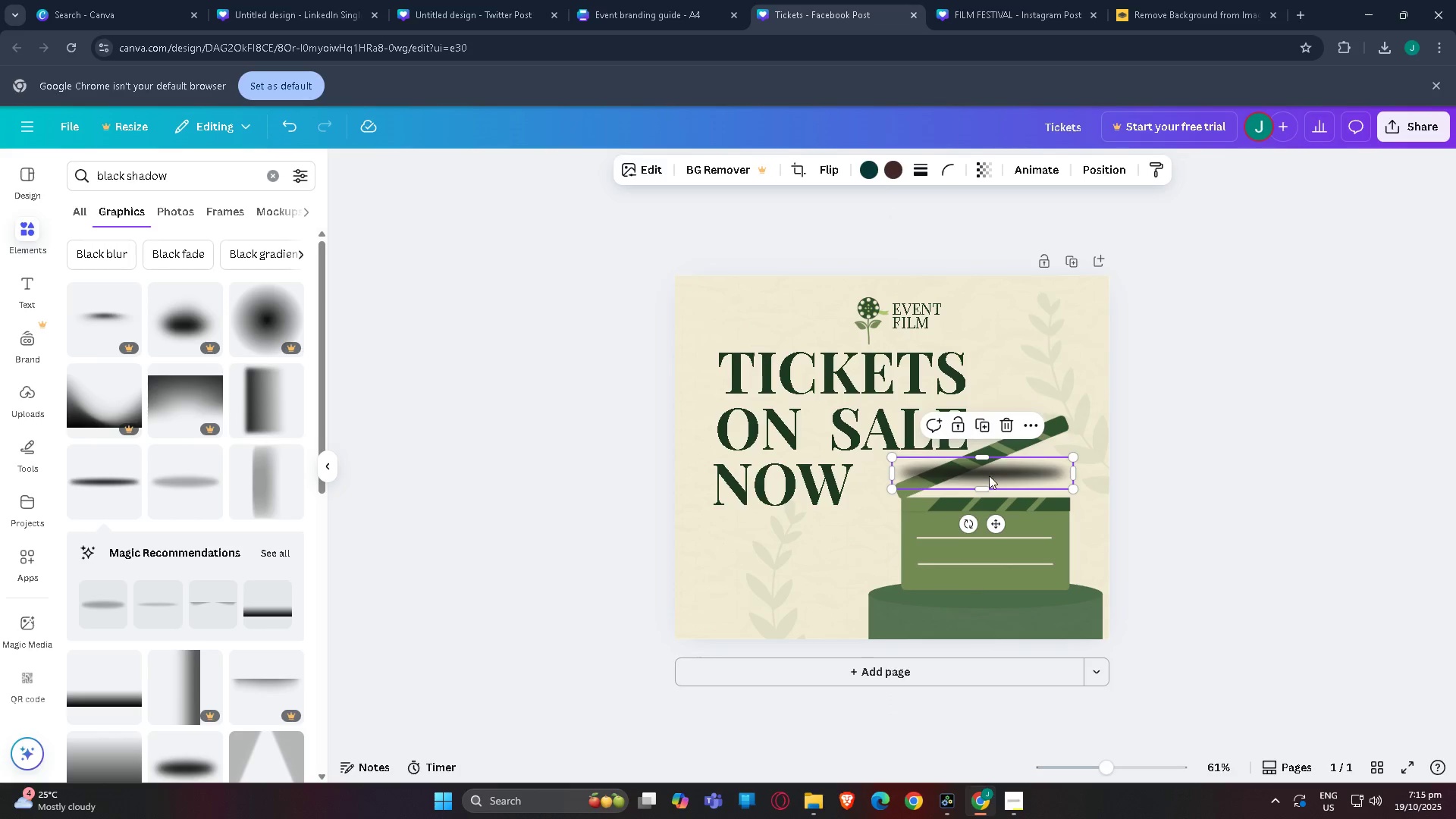 
left_click_drag(start_coordinate=[992, 472], to_coordinate=[989, 590])
 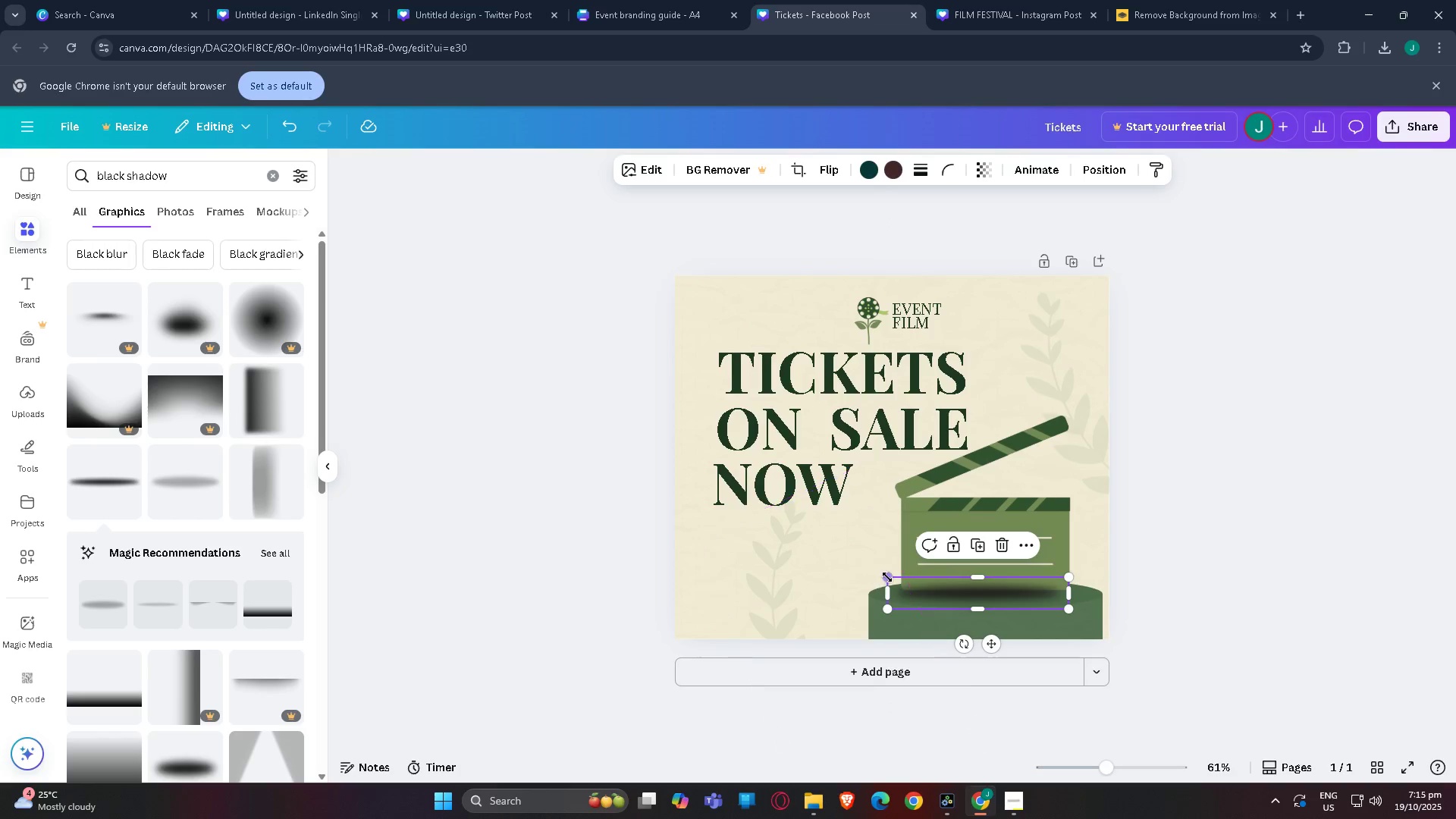 
left_click_drag(start_coordinate=[887, 577], to_coordinate=[880, 576])
 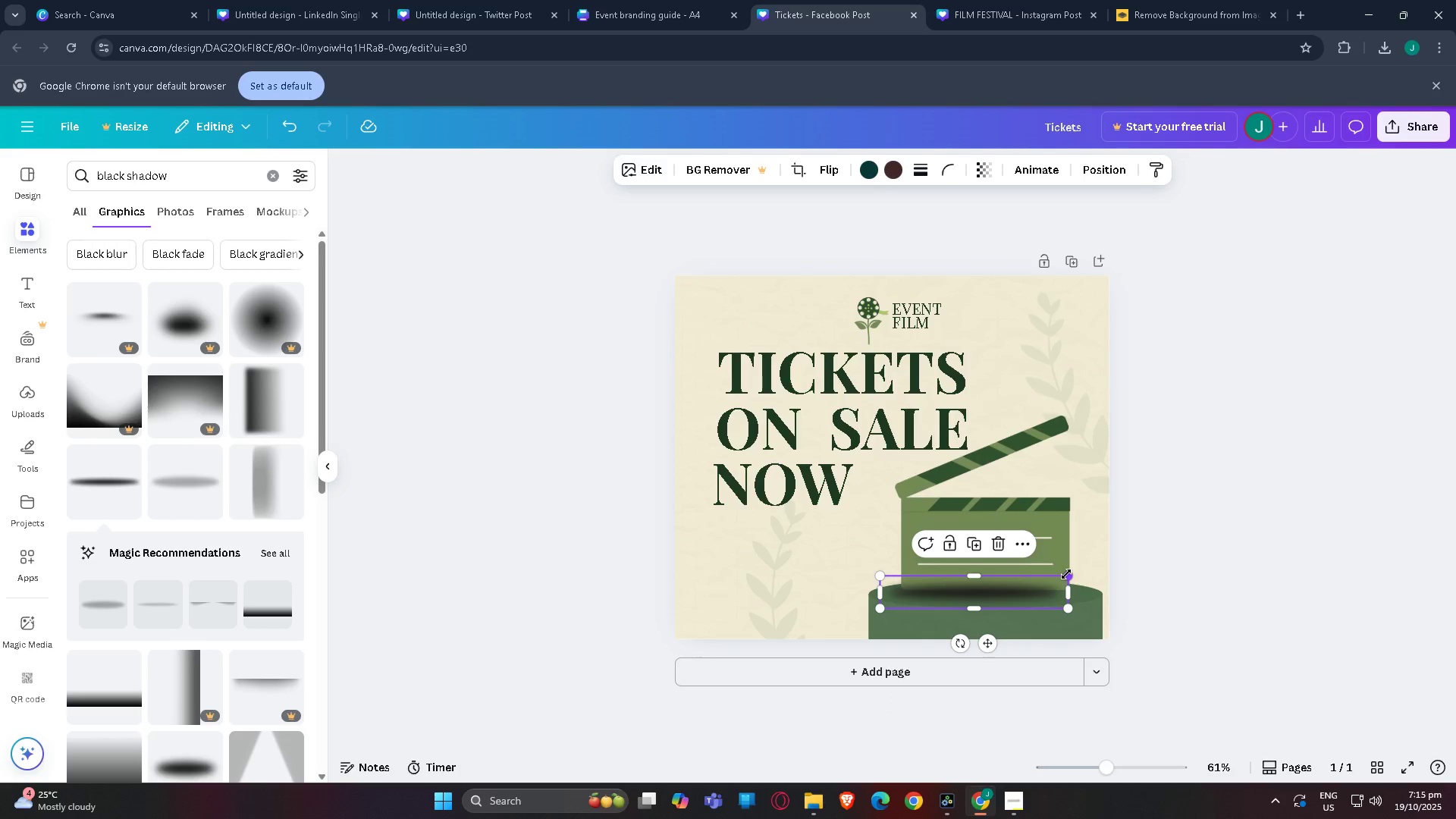 
left_click_drag(start_coordinate=[1068, 574], to_coordinate=[1088, 576])
 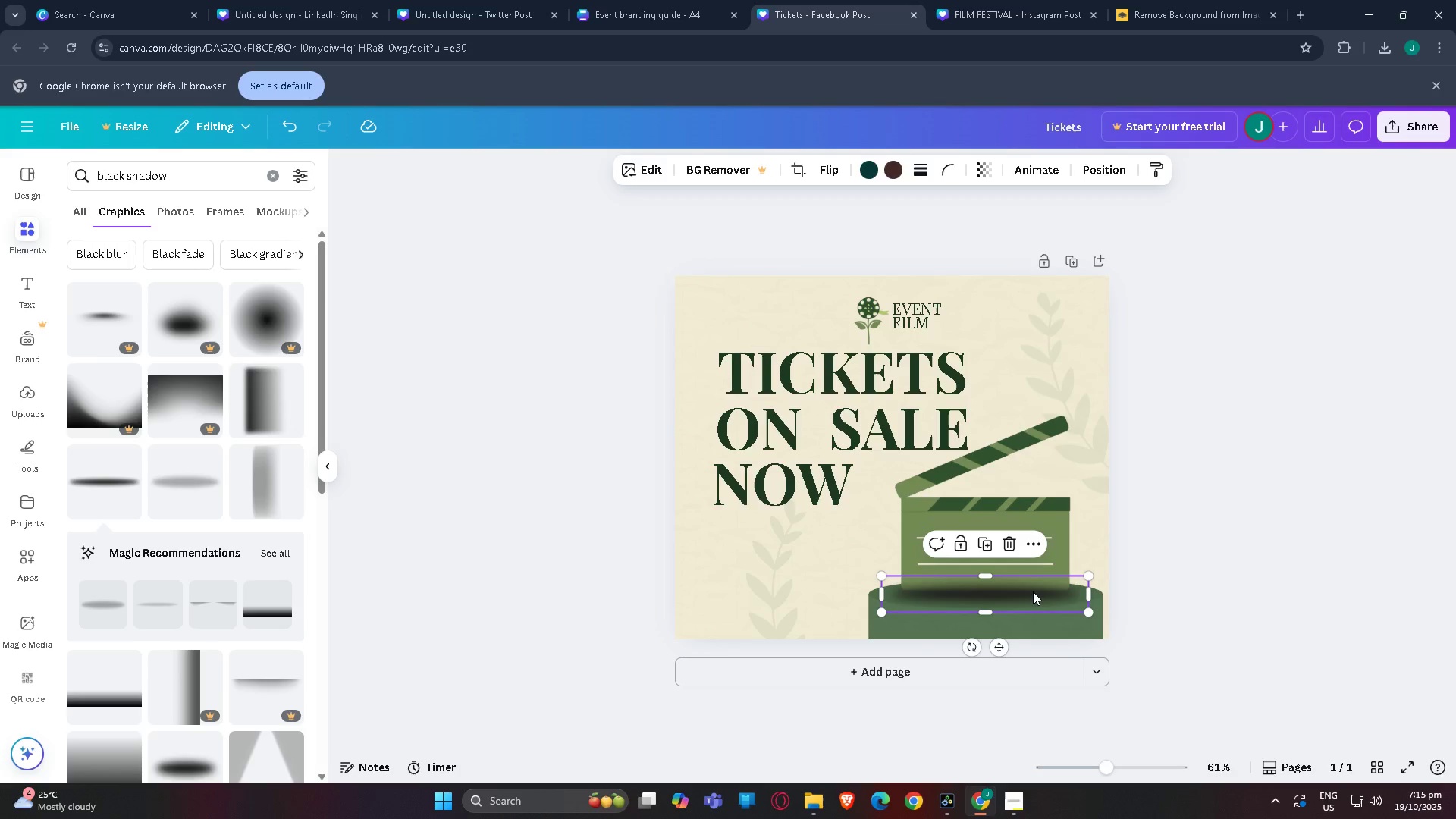 
wait(6.02)
 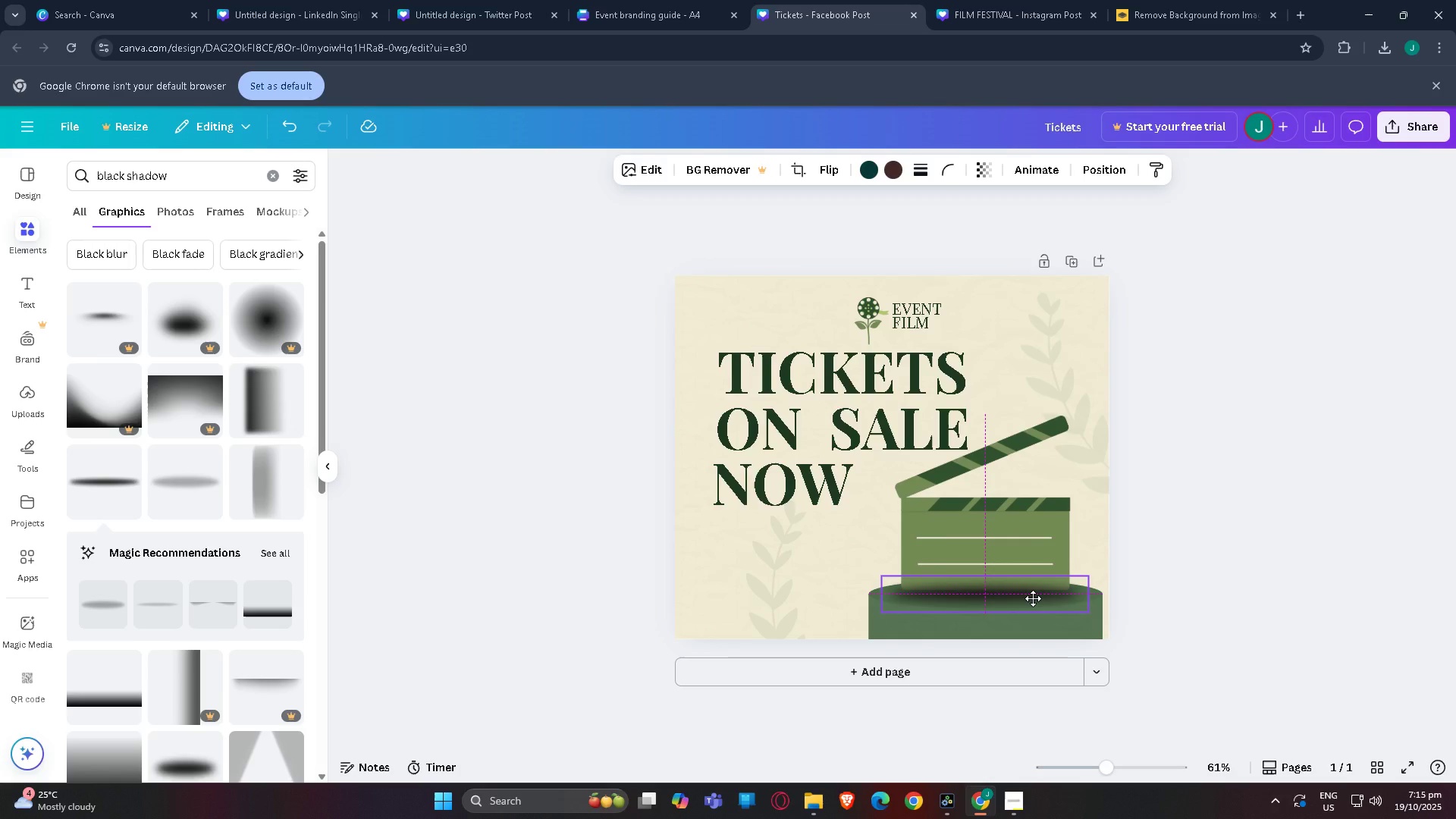 
left_click_drag(start_coordinate=[1058, 529], to_coordinate=[1058, 535])
 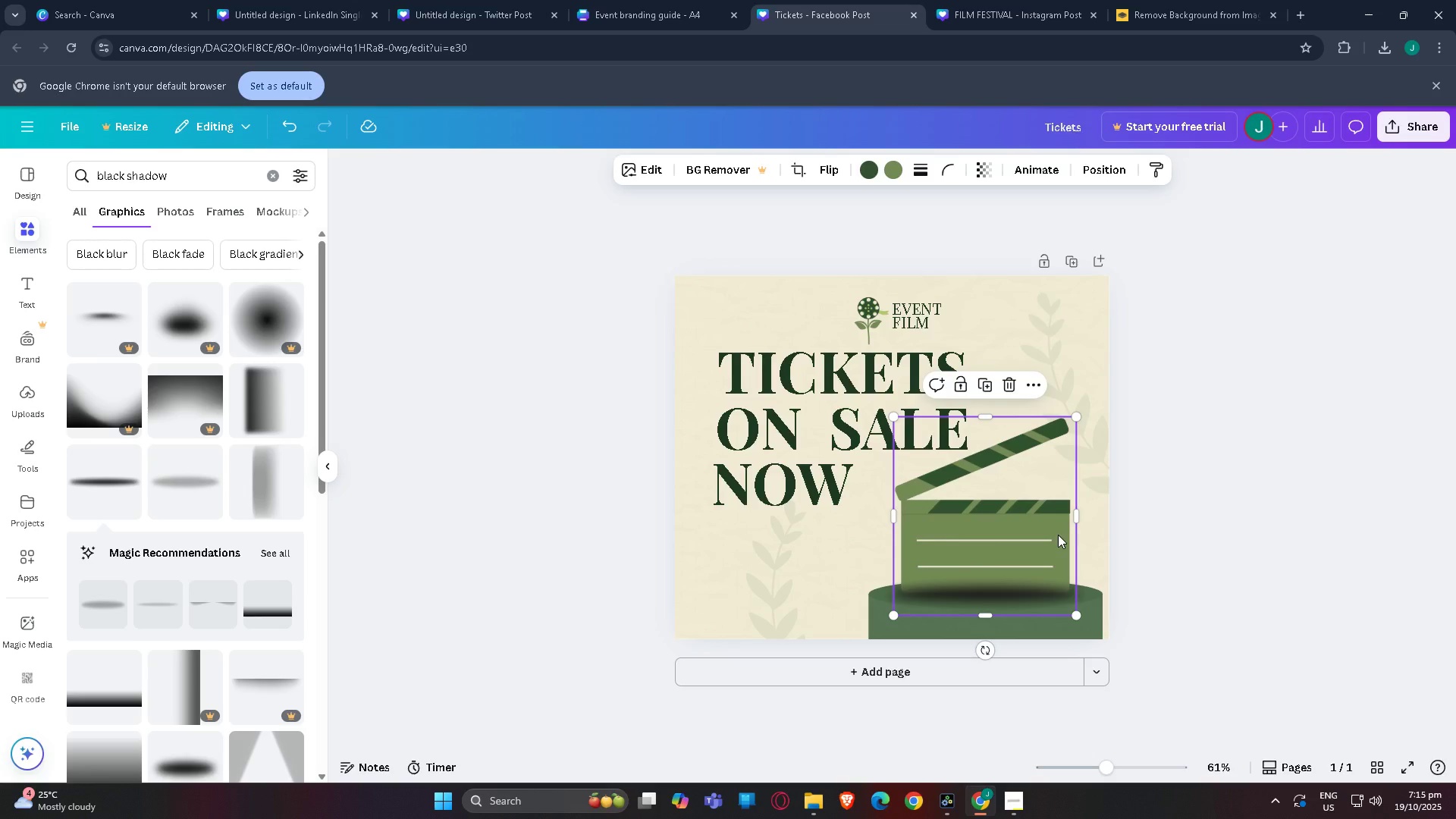 
hold_key(key=ControlLeft, duration=0.59)
 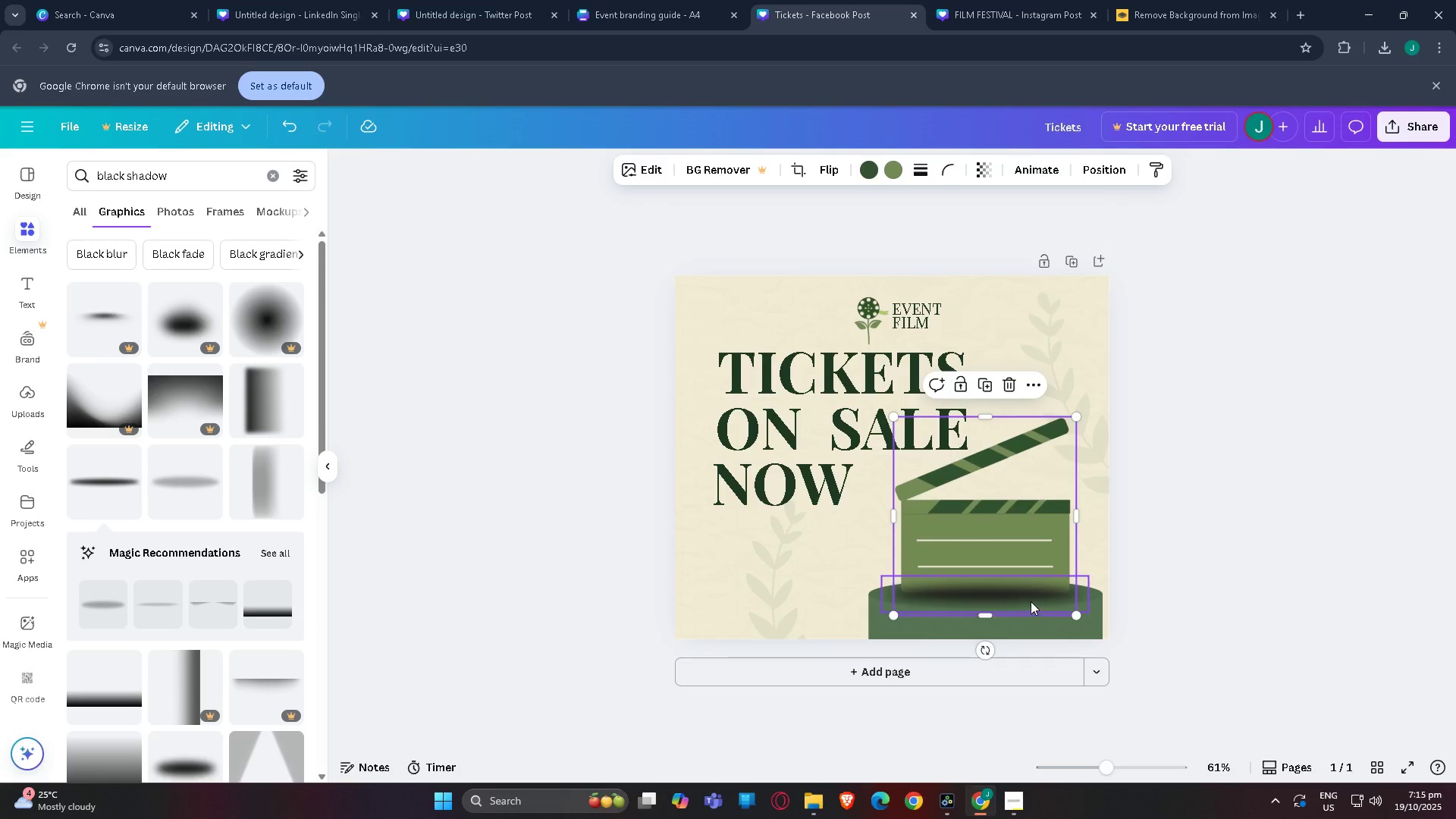 
left_click([1030, 601])
 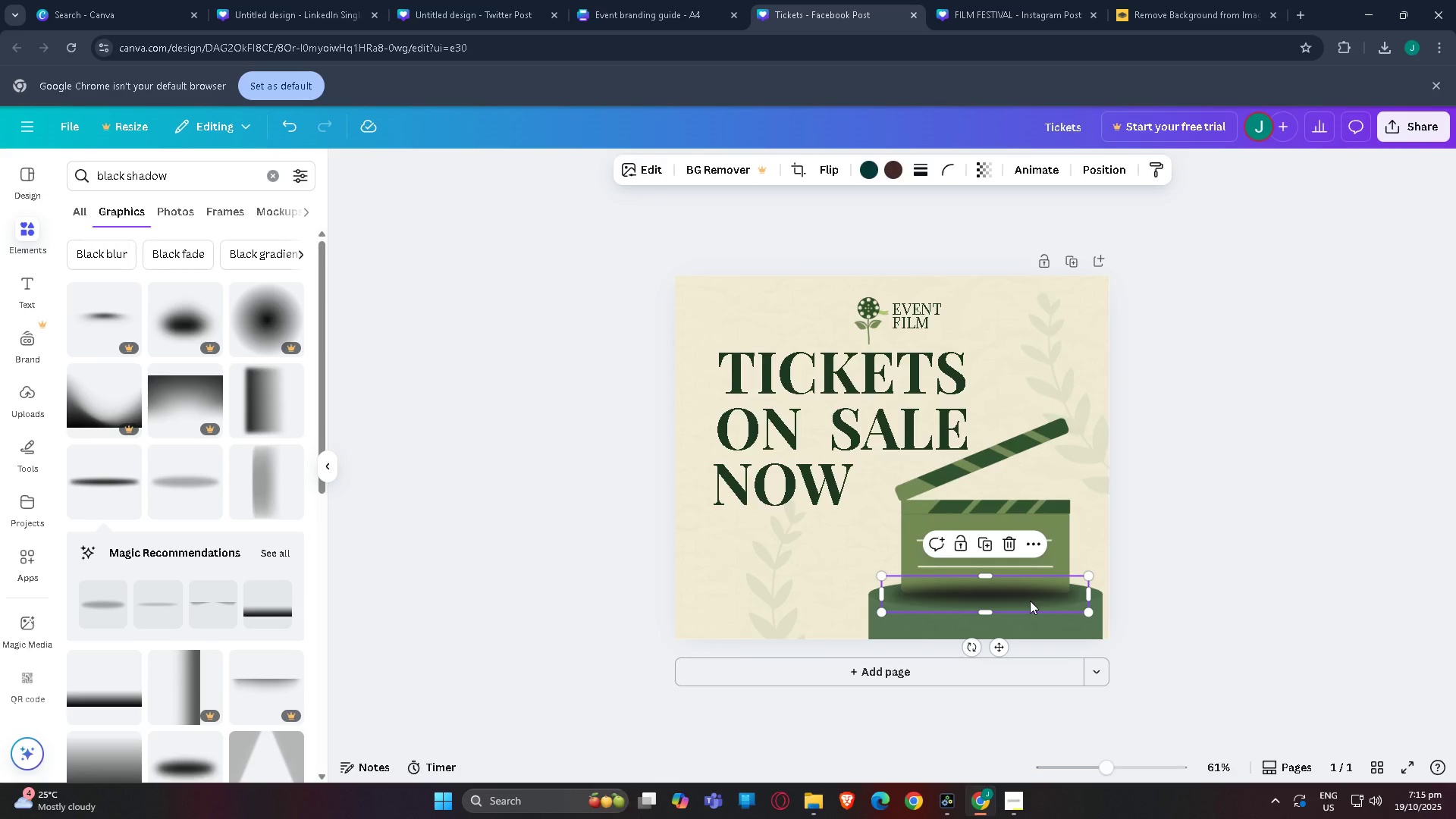 
key(Control+BracketLeft)
 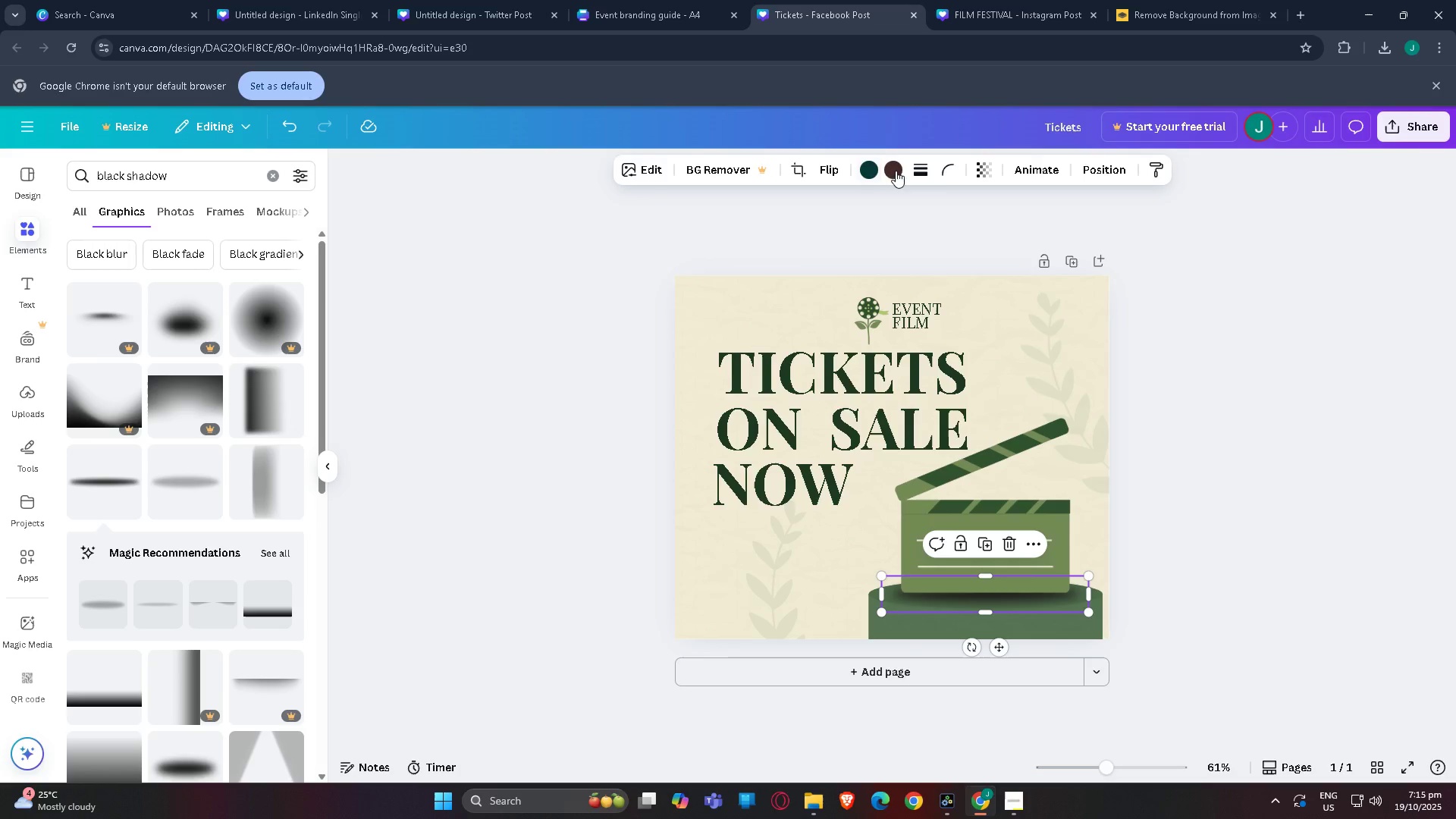 
left_click([980, 168])
 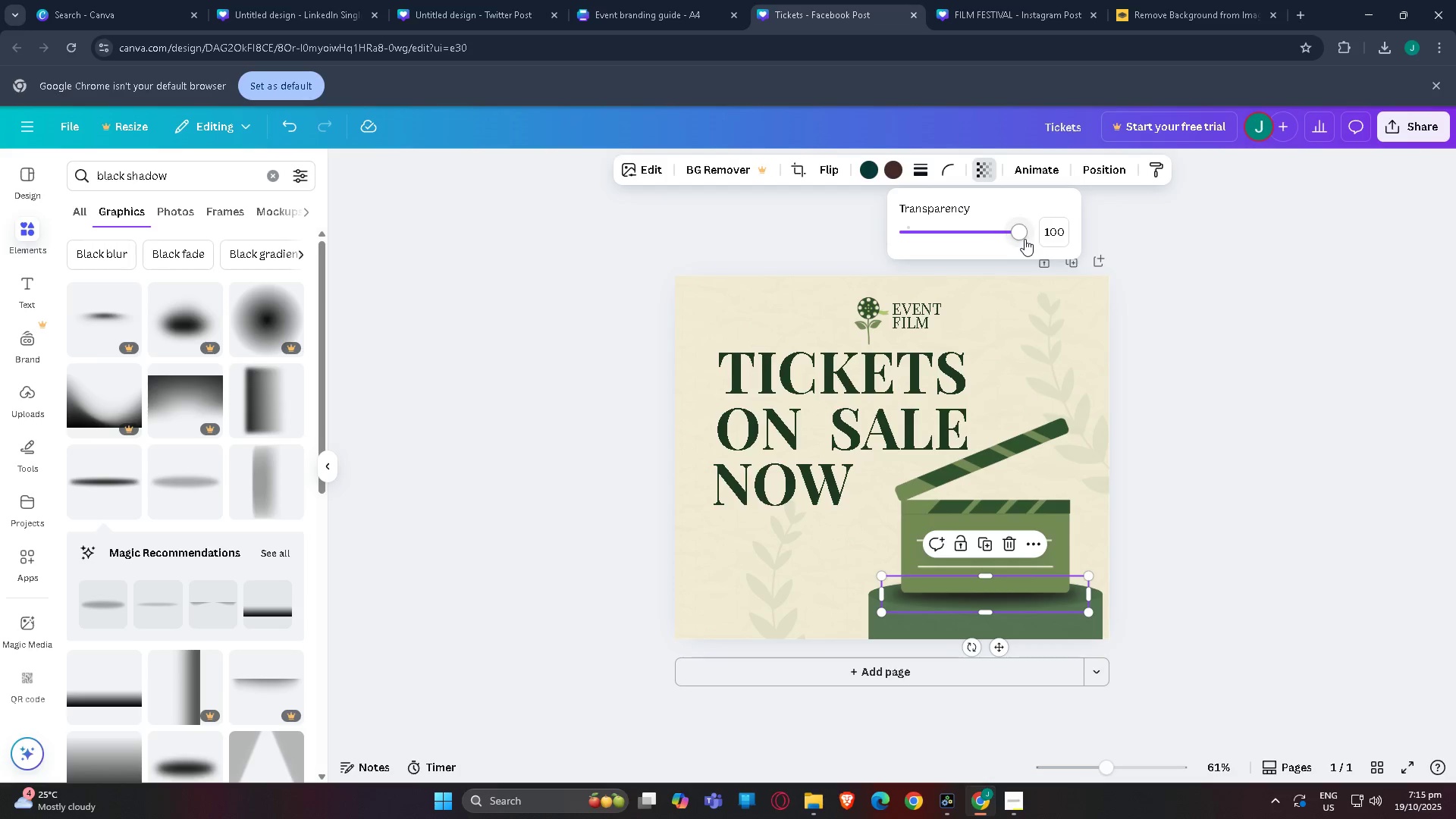 
left_click_drag(start_coordinate=[1022, 238], to_coordinate=[979, 247])
 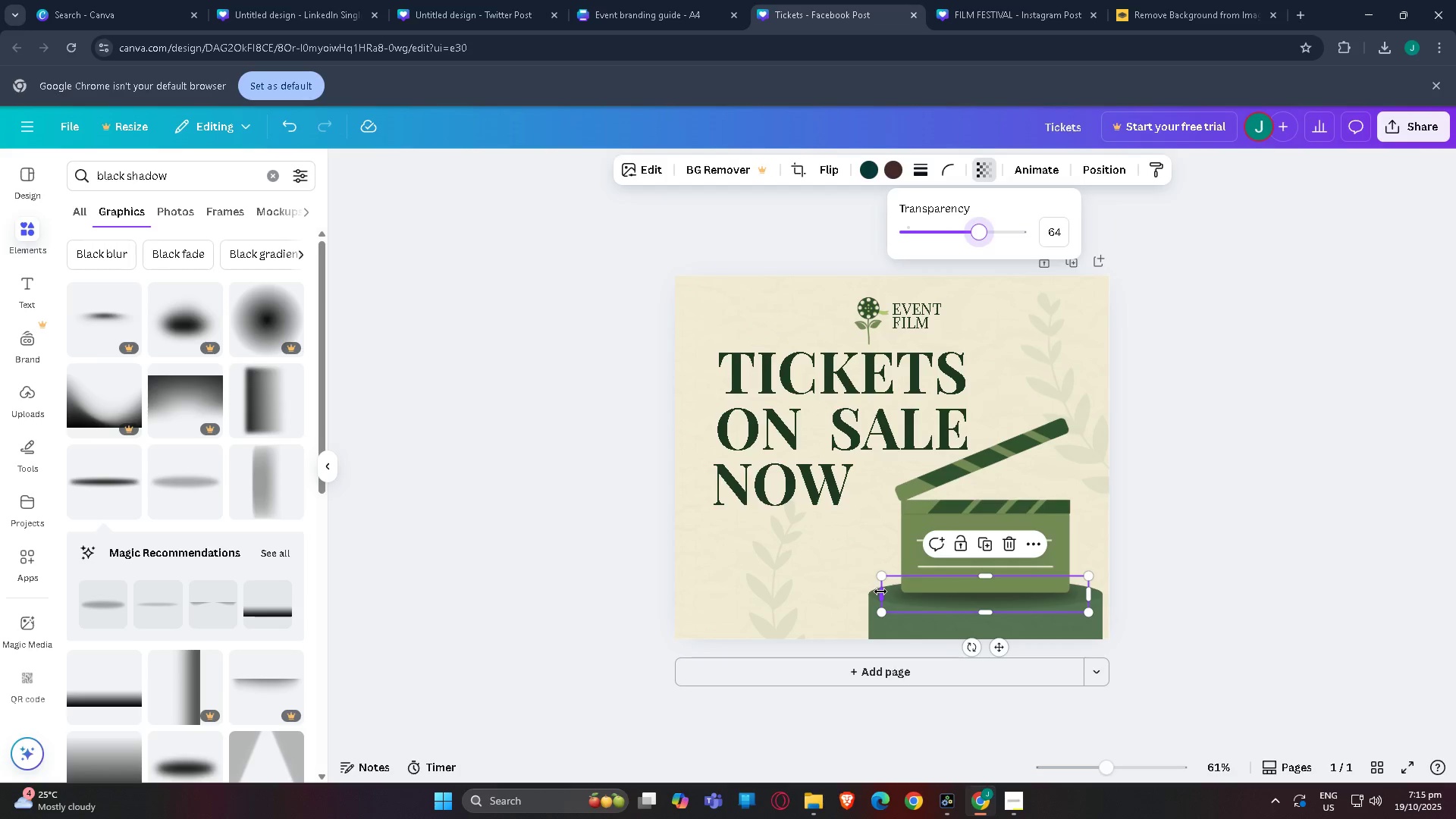 
left_click([880, 592])
 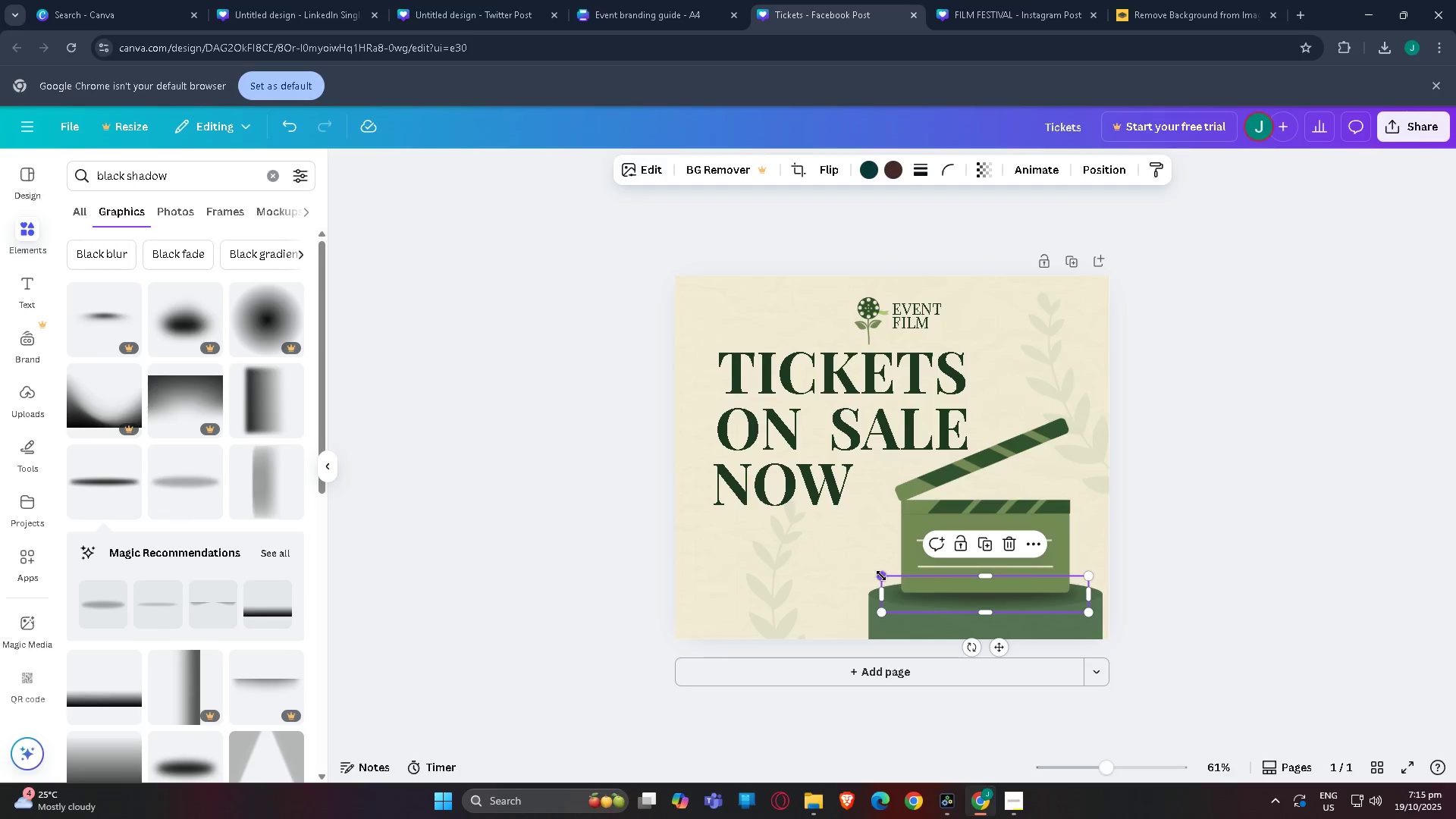 
left_click_drag(start_coordinate=[881, 576], to_coordinate=[894, 577])
 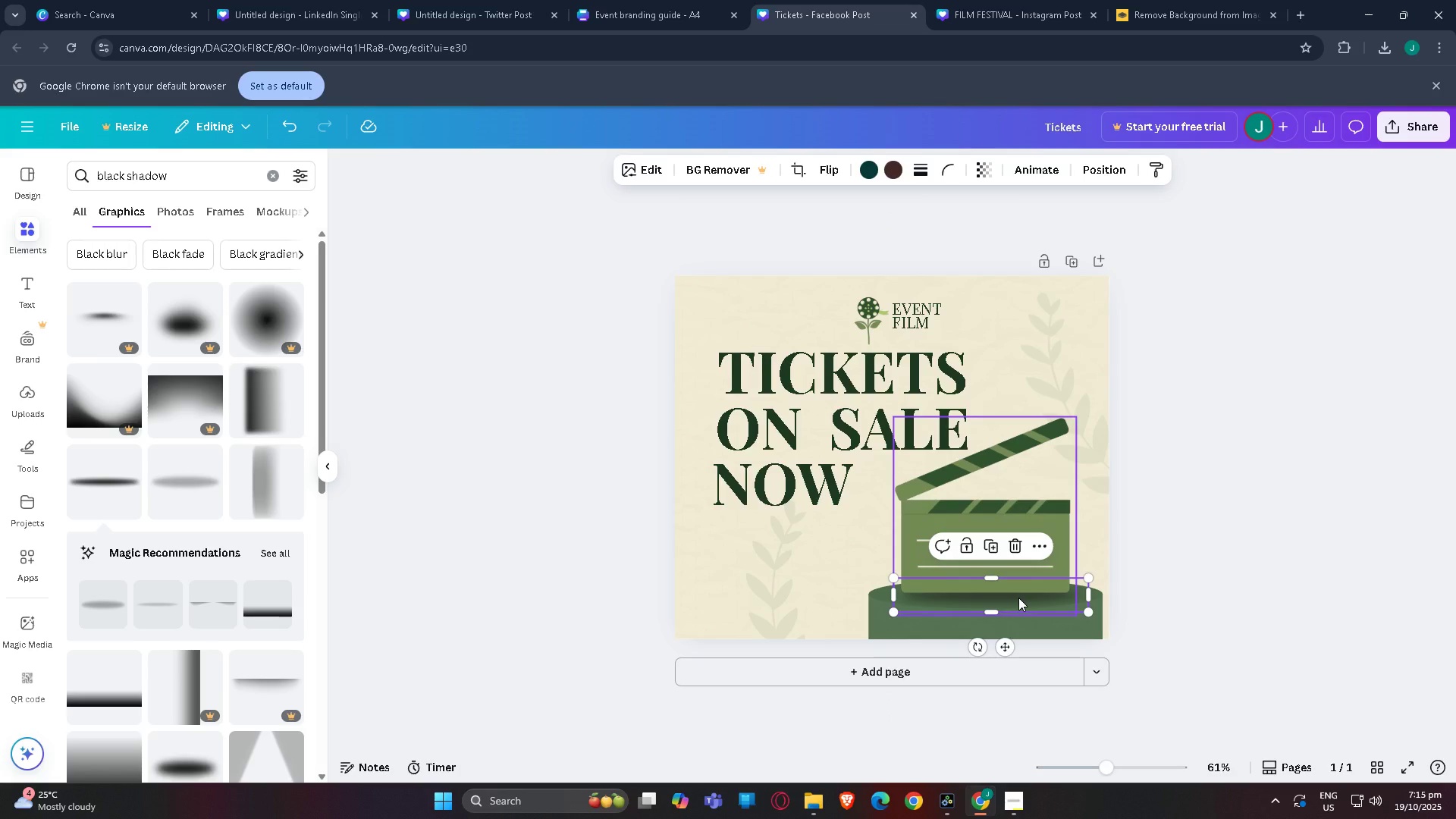 
left_click_drag(start_coordinate=[1018, 598], to_coordinate=[1009, 598])
 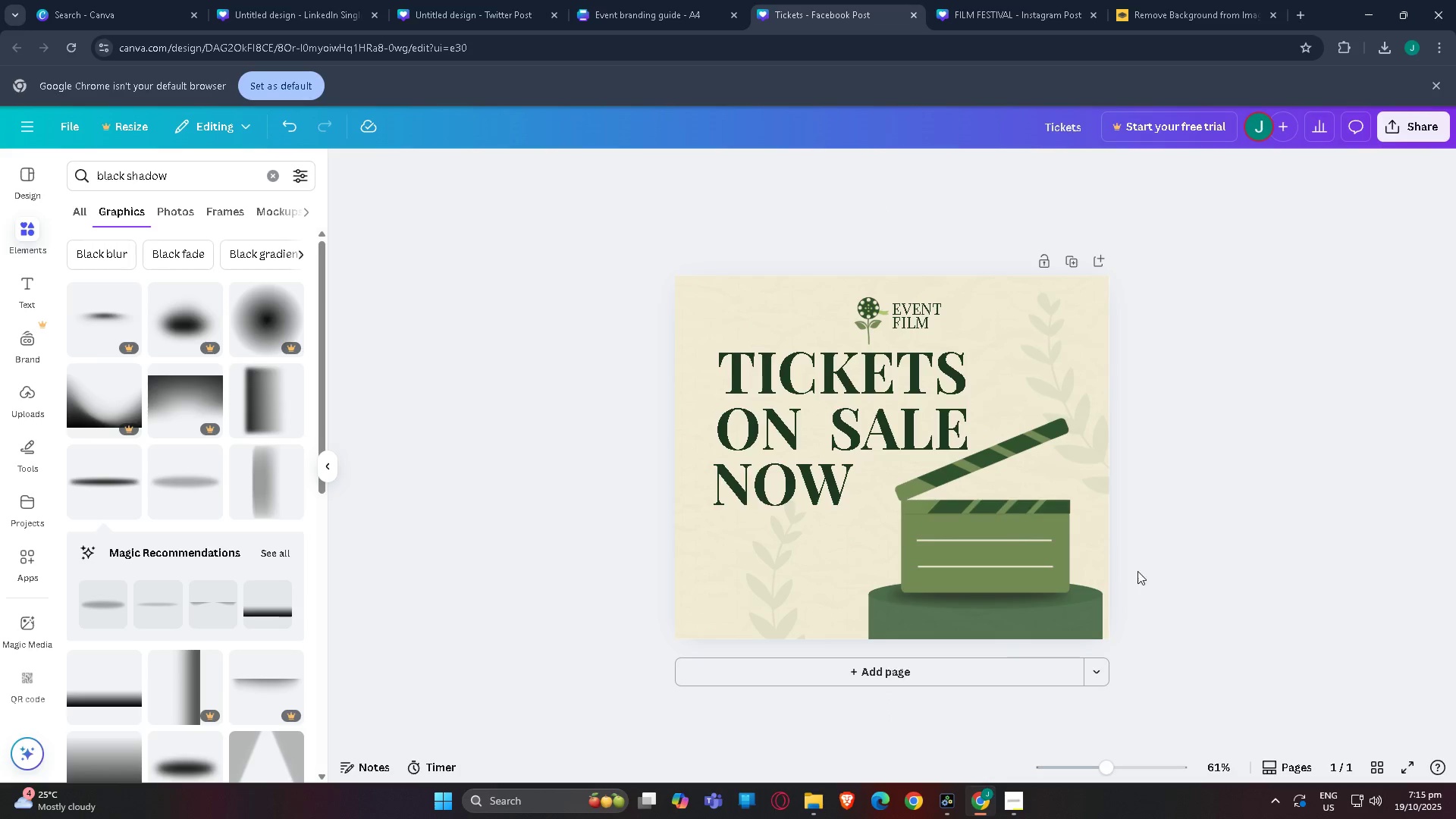 
scroll: coordinate [1166, 566], scroll_direction: up, amount: 2.0
 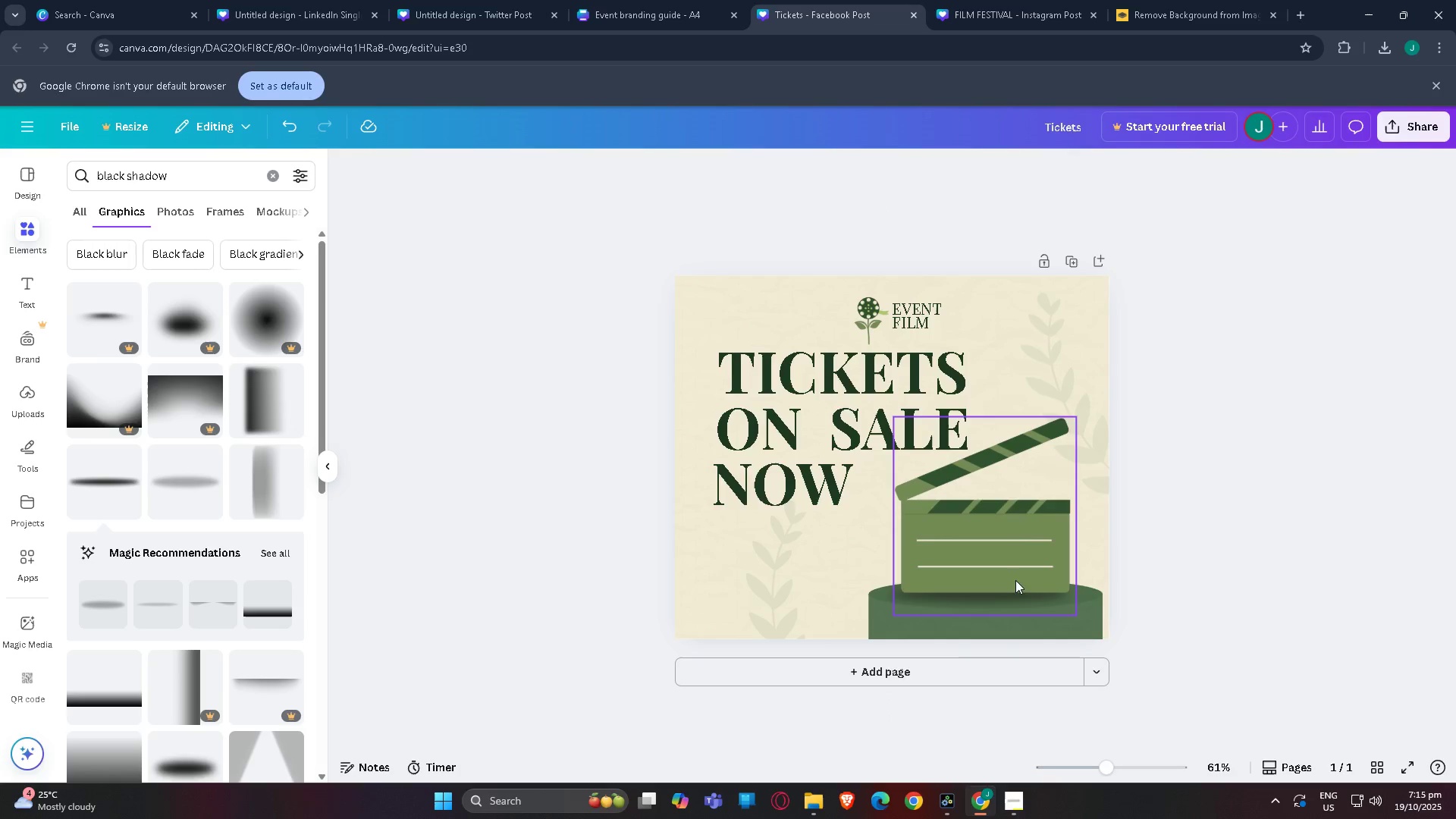 
left_click([1396, 401])
 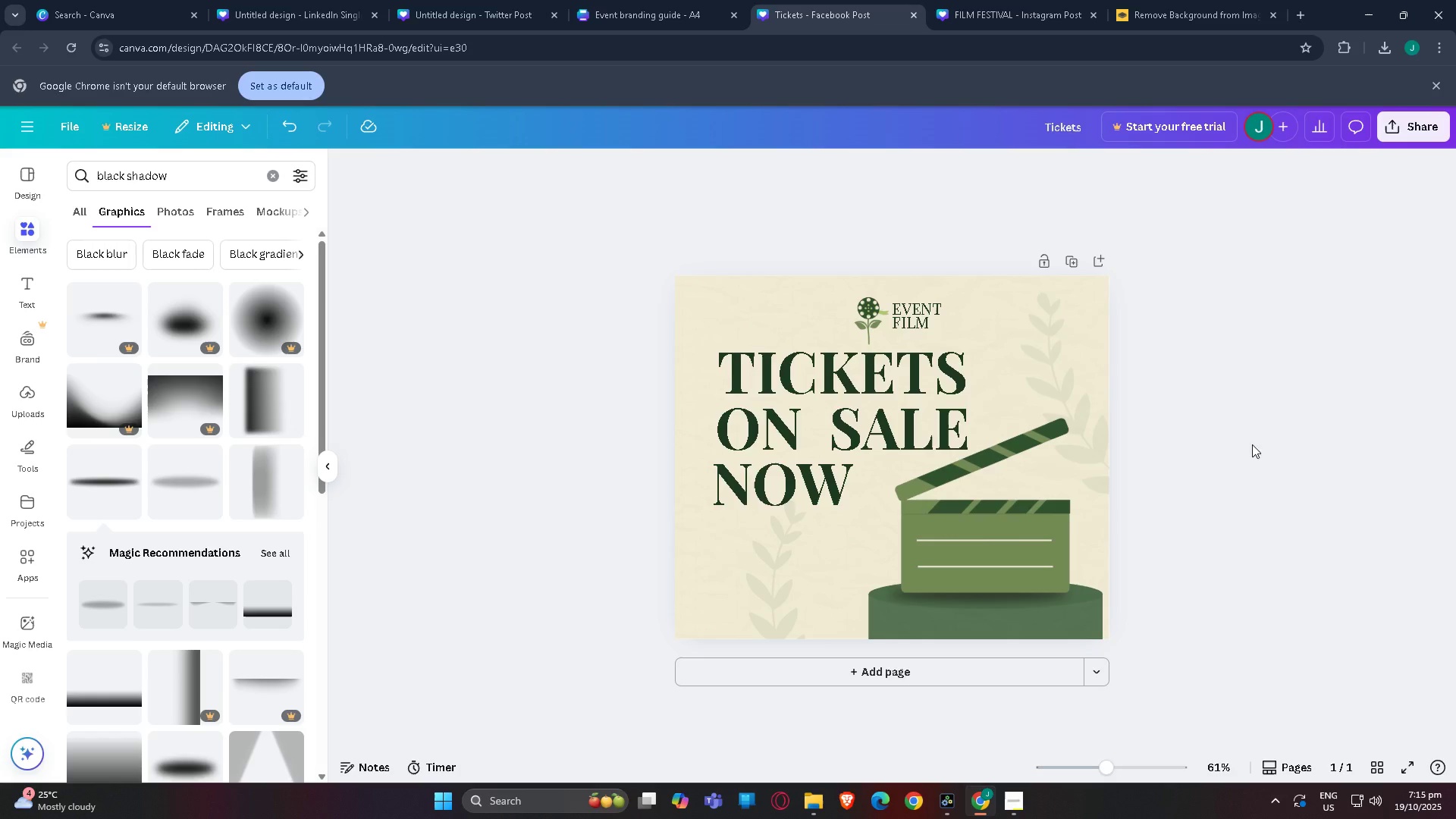 
scroll: coordinate [1238, 465], scroll_direction: up, amount: 2.0
 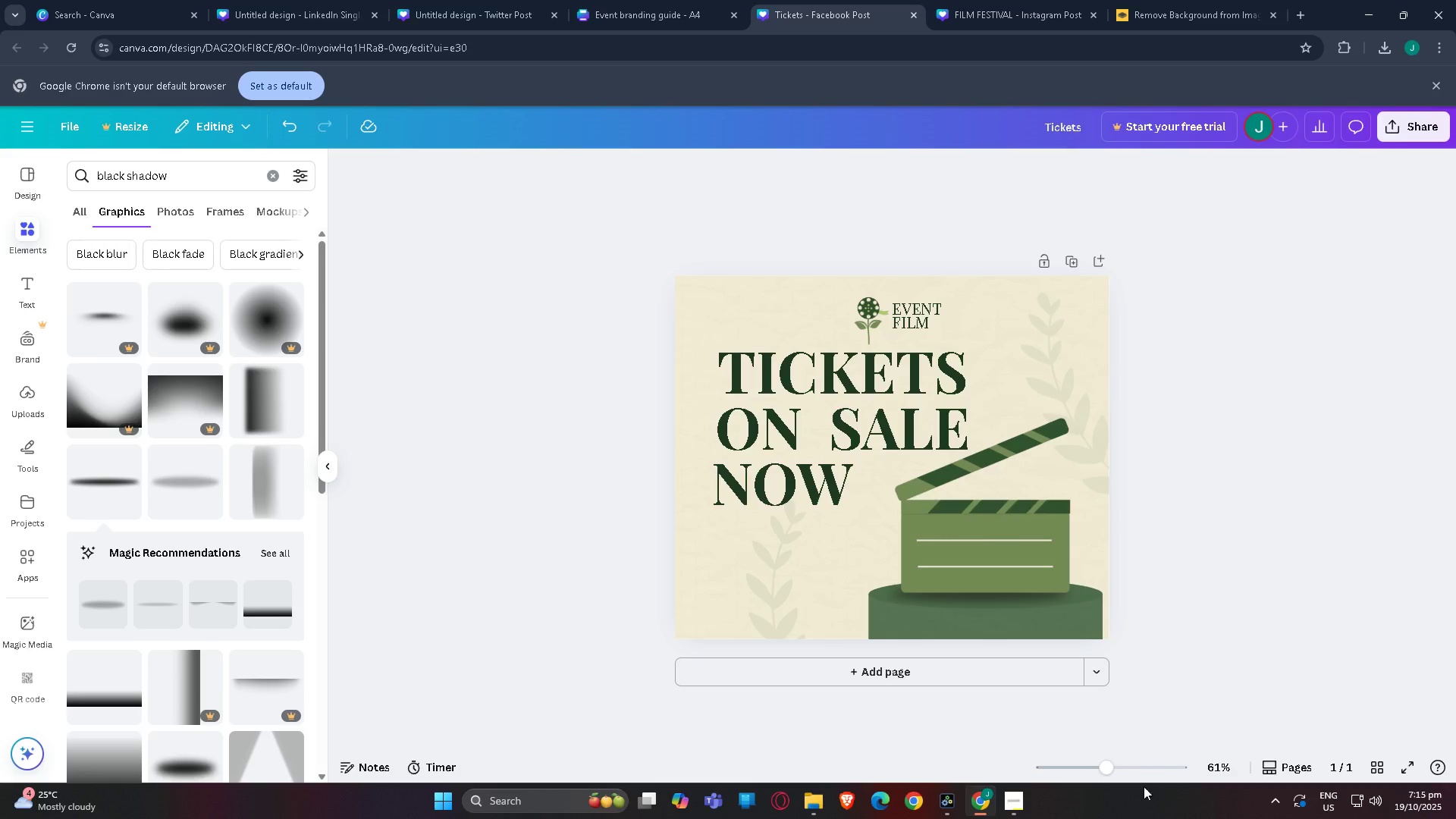 
left_click_drag(start_coordinate=[1134, 774], to_coordinate=[1143, 769])
 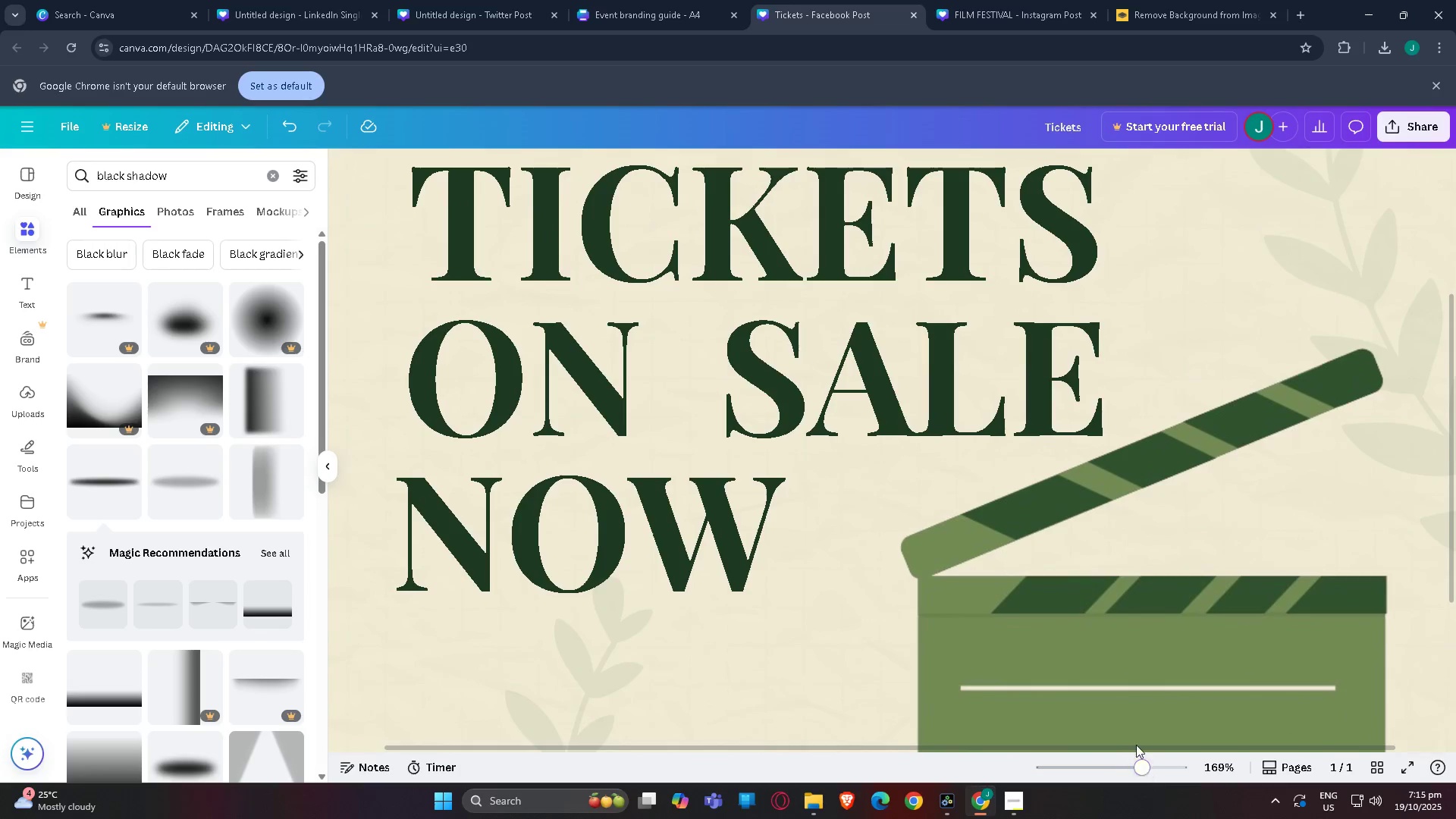 
scroll: coordinate [1141, 711], scroll_direction: down, amount: 6.0
 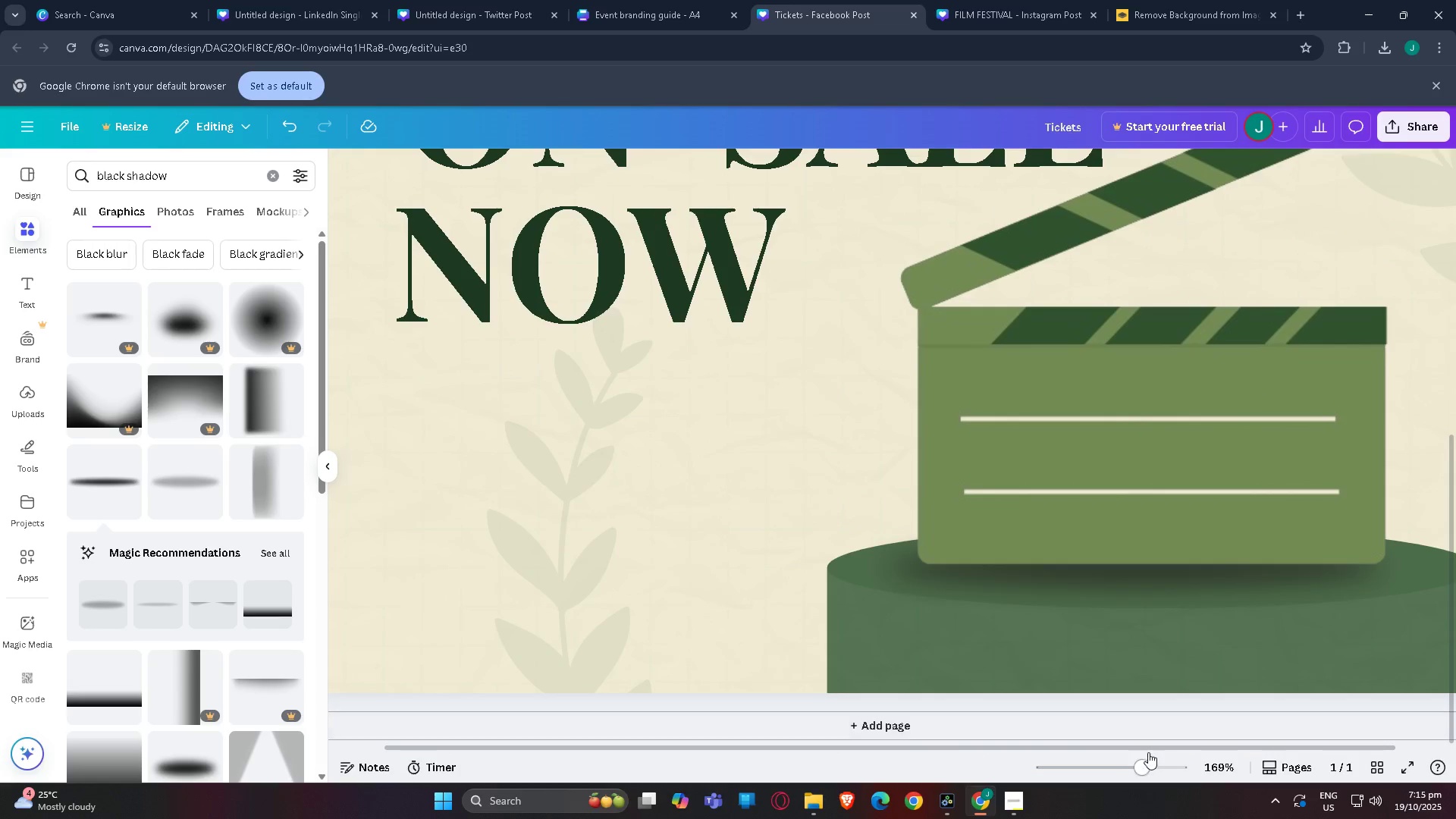 
left_click_drag(start_coordinate=[1130, 767], to_coordinate=[1113, 764])
 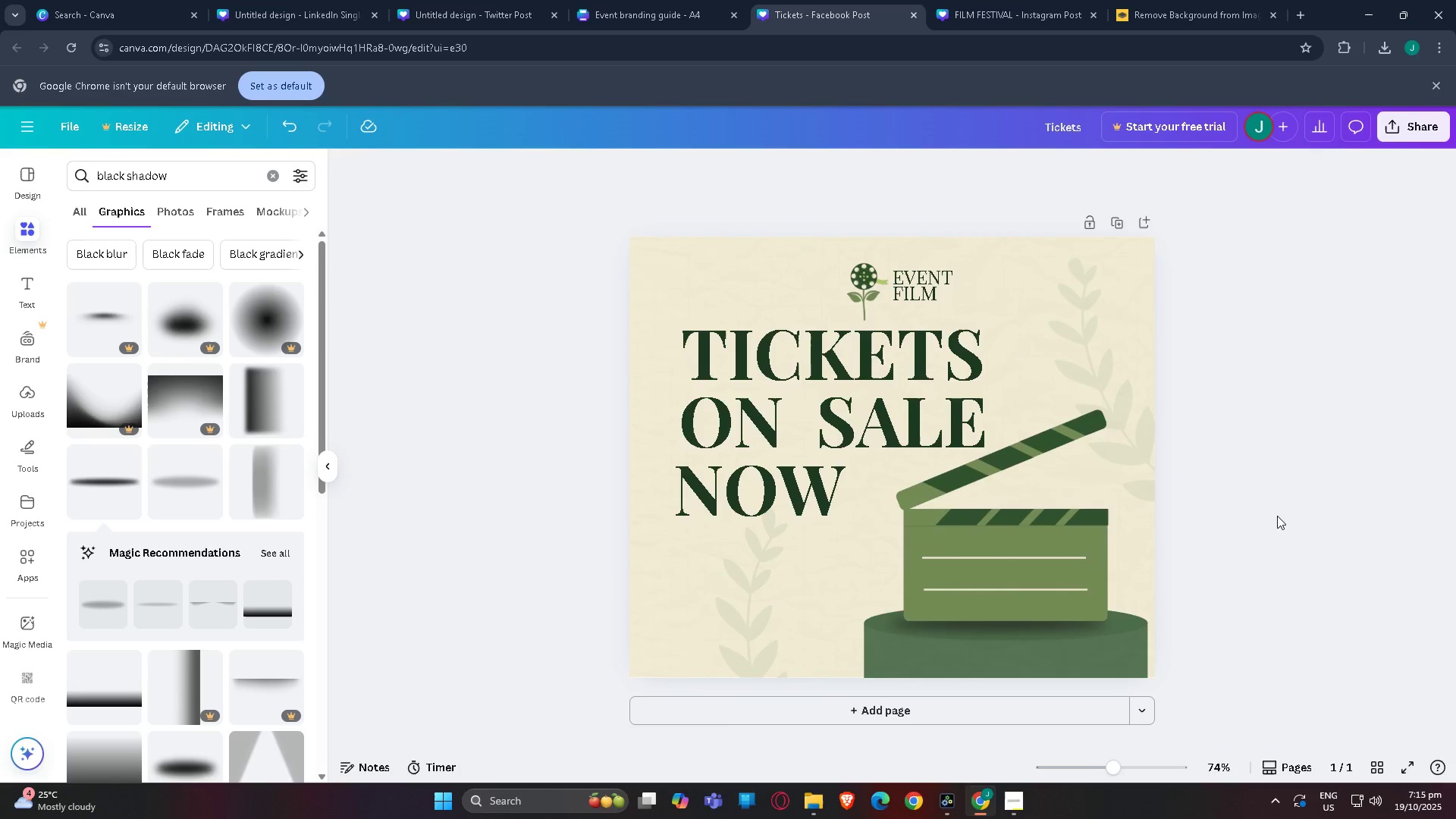 
left_click([1277, 516])
 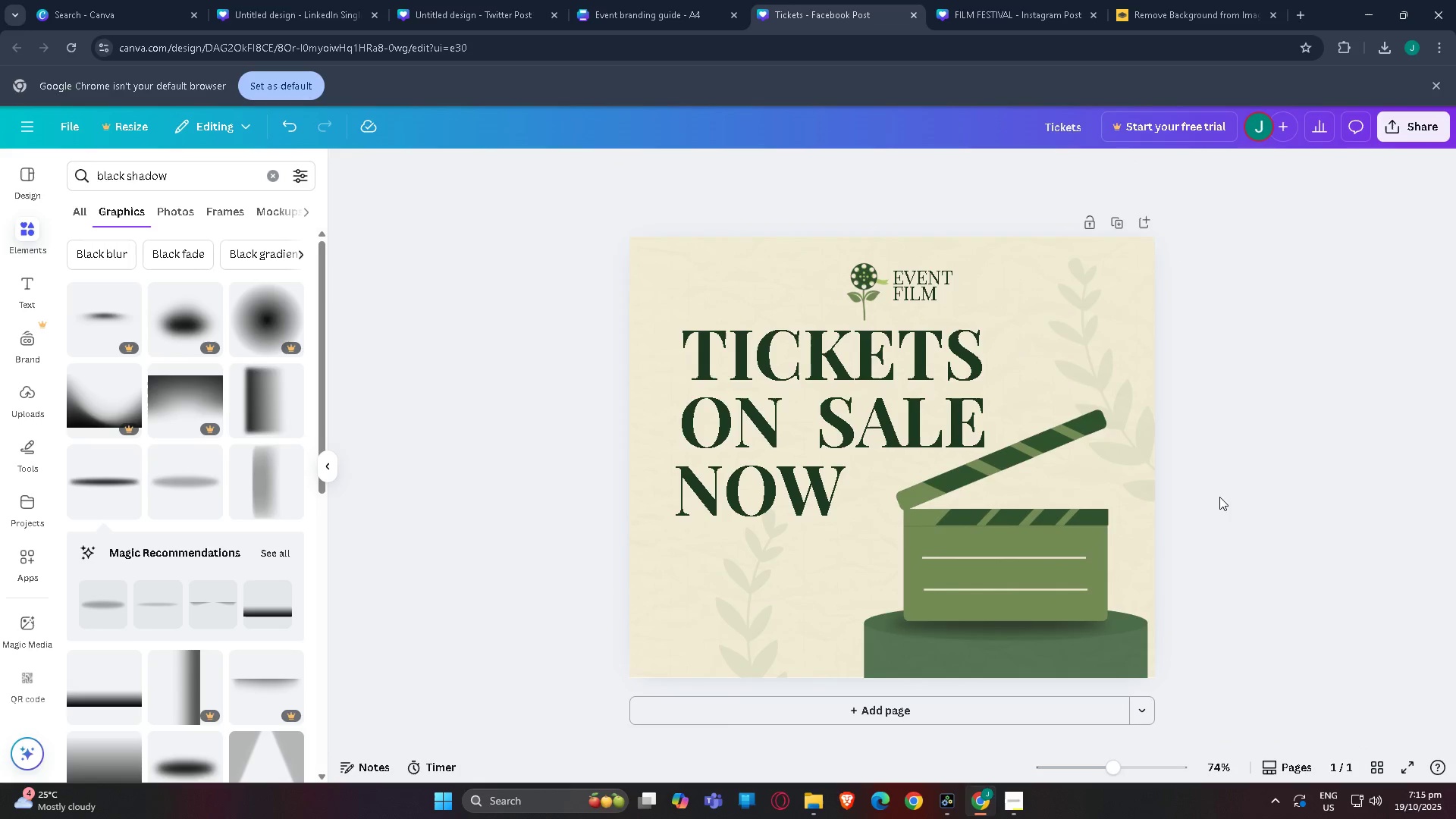 
scroll: coordinate [1222, 498], scroll_direction: up, amount: 2.0
 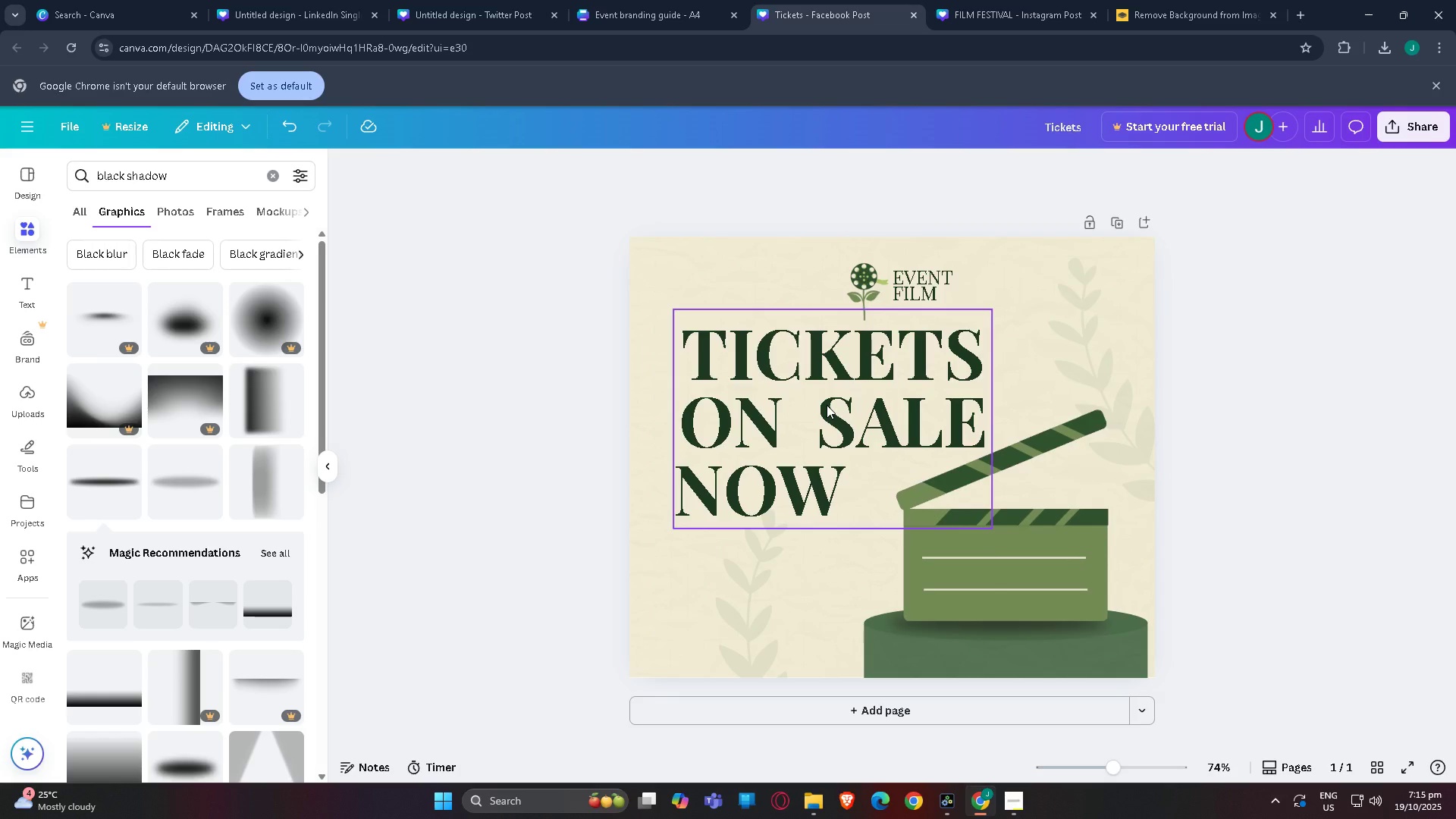 
wait(6.18)
 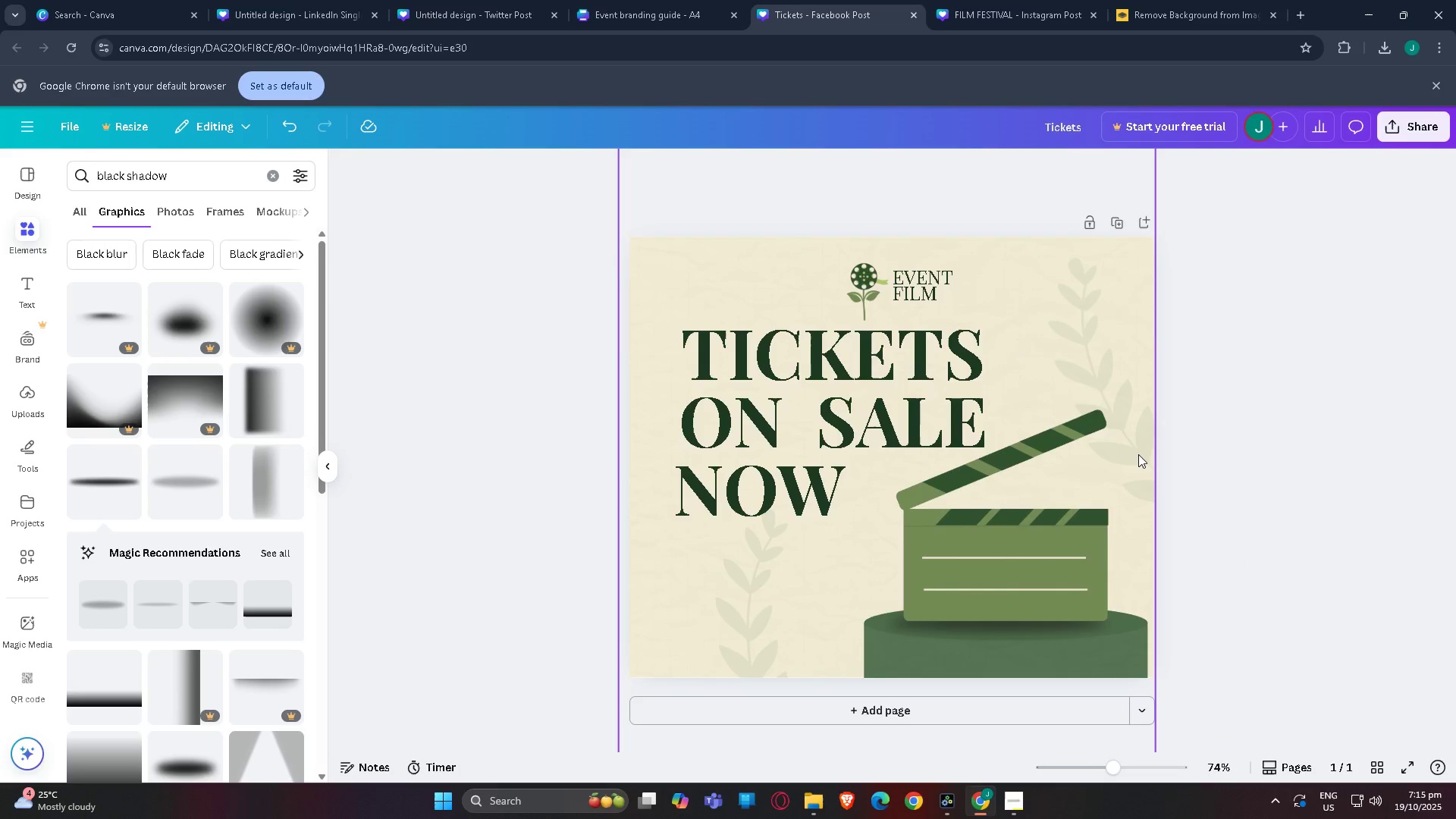 
scroll: coordinate [770, 549], scroll_direction: down, amount: 1.0
 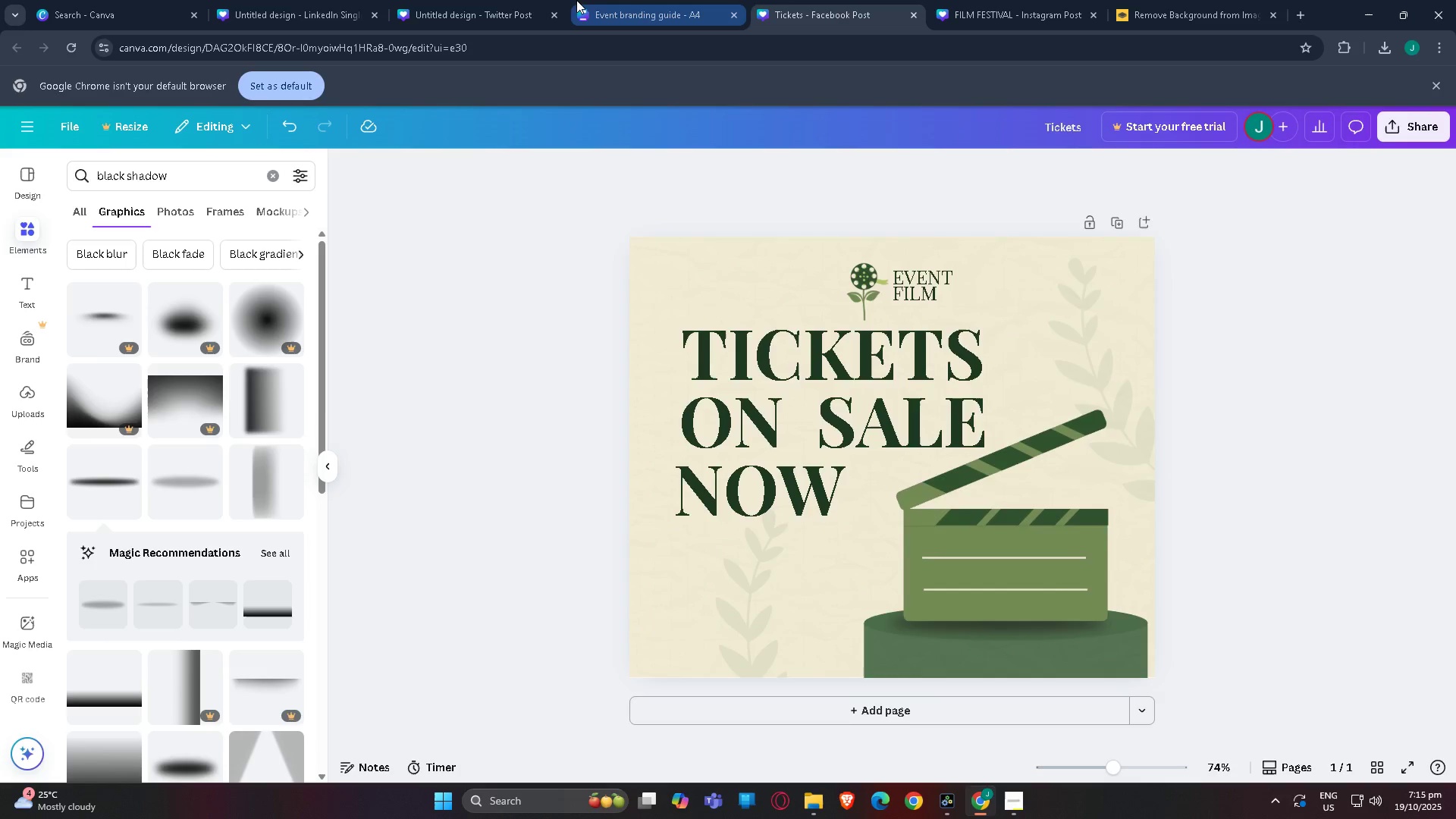 
left_click([576, 0])
 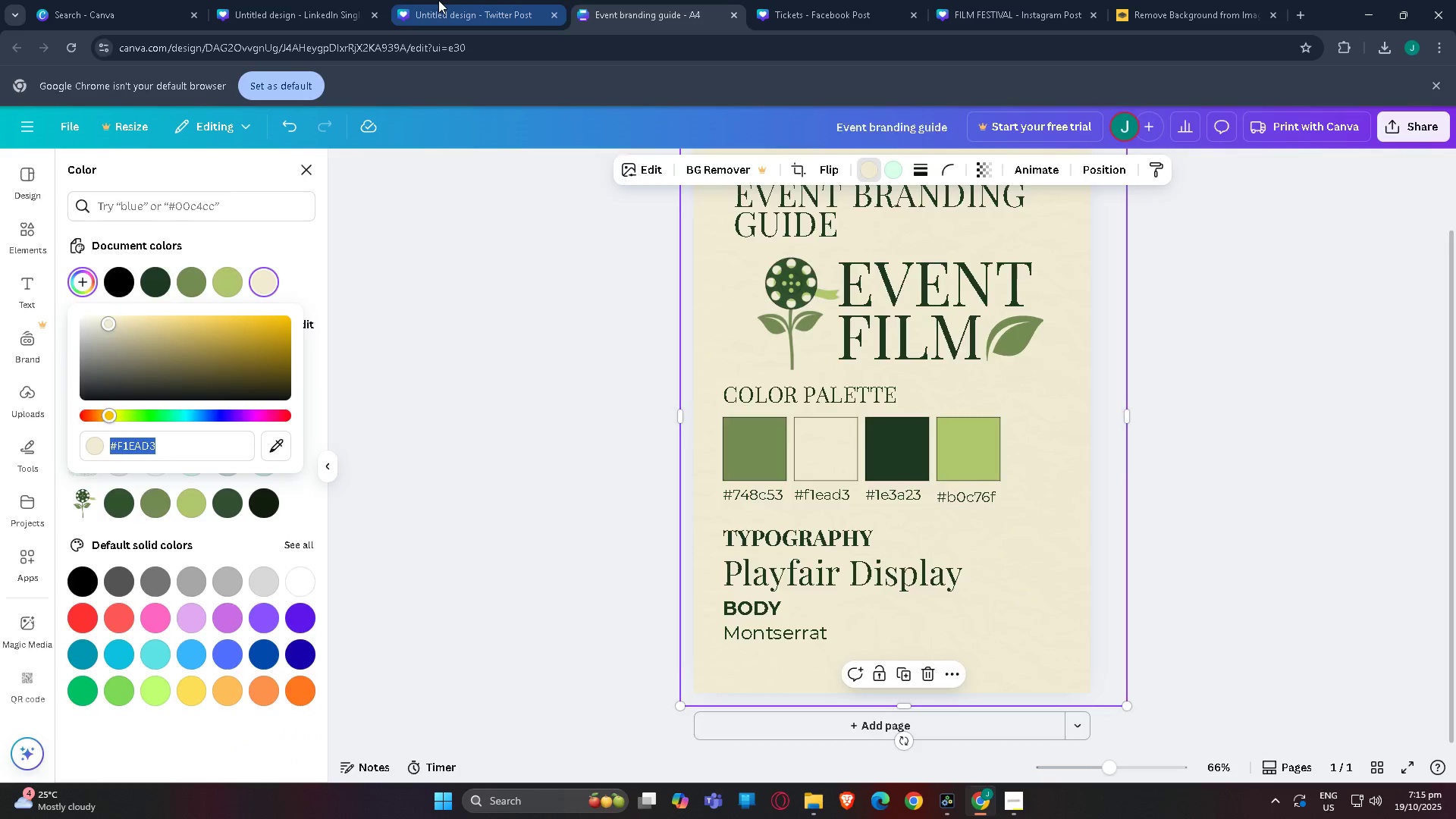 
left_click([438, 0])
 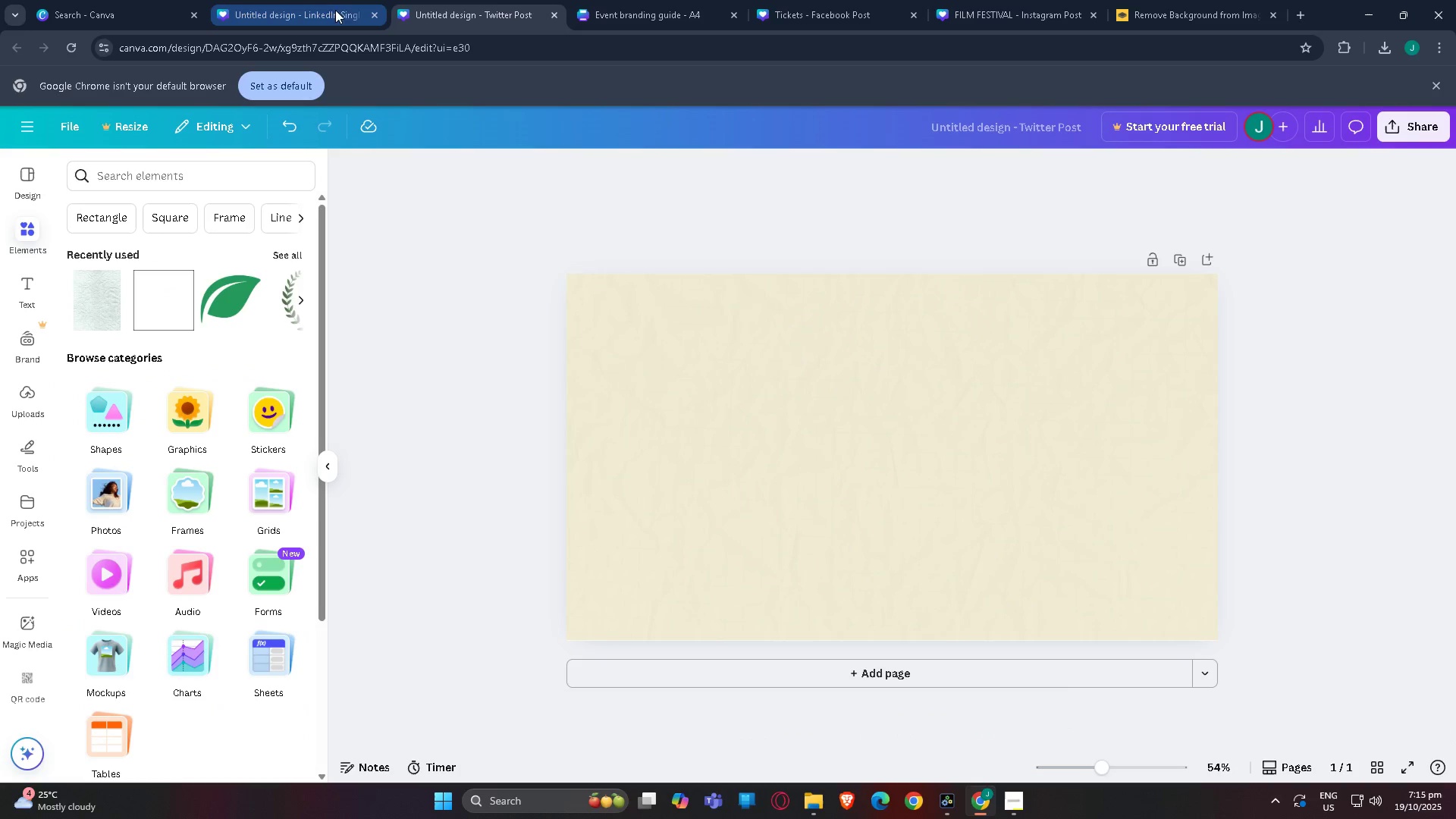 
left_click([320, 5])
 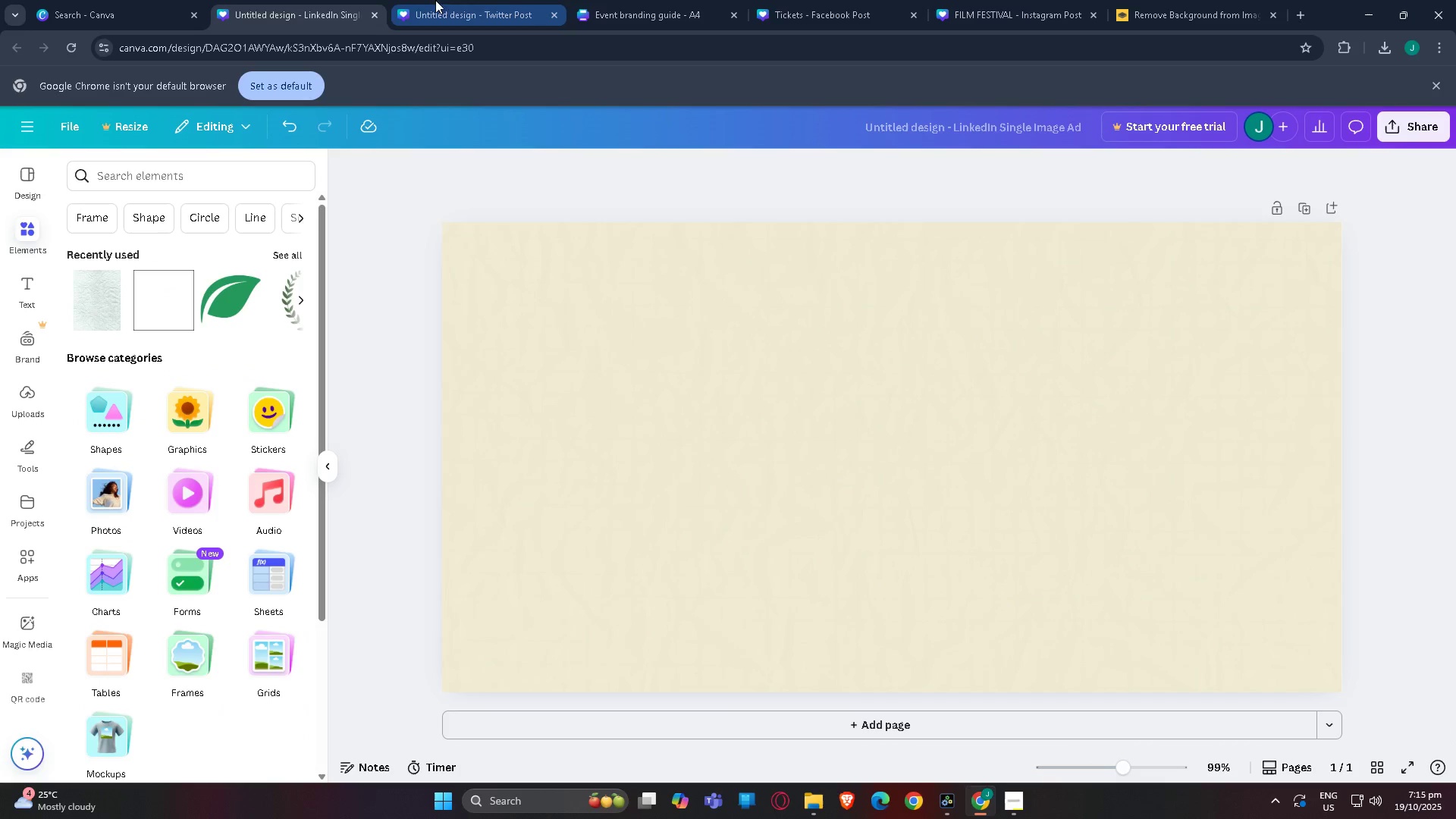 
mouse_move([474, 17])
 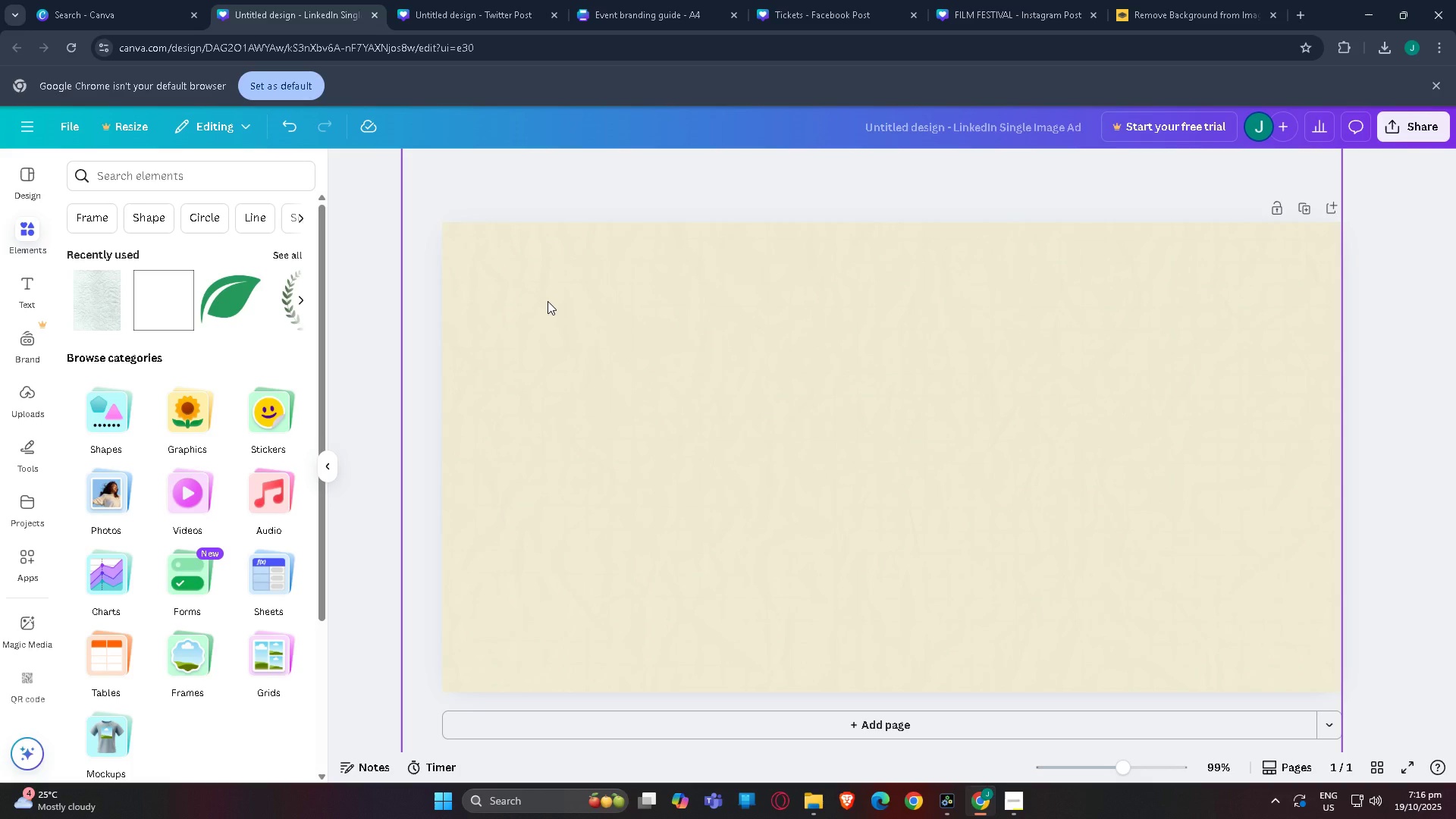 
wait(36.14)
 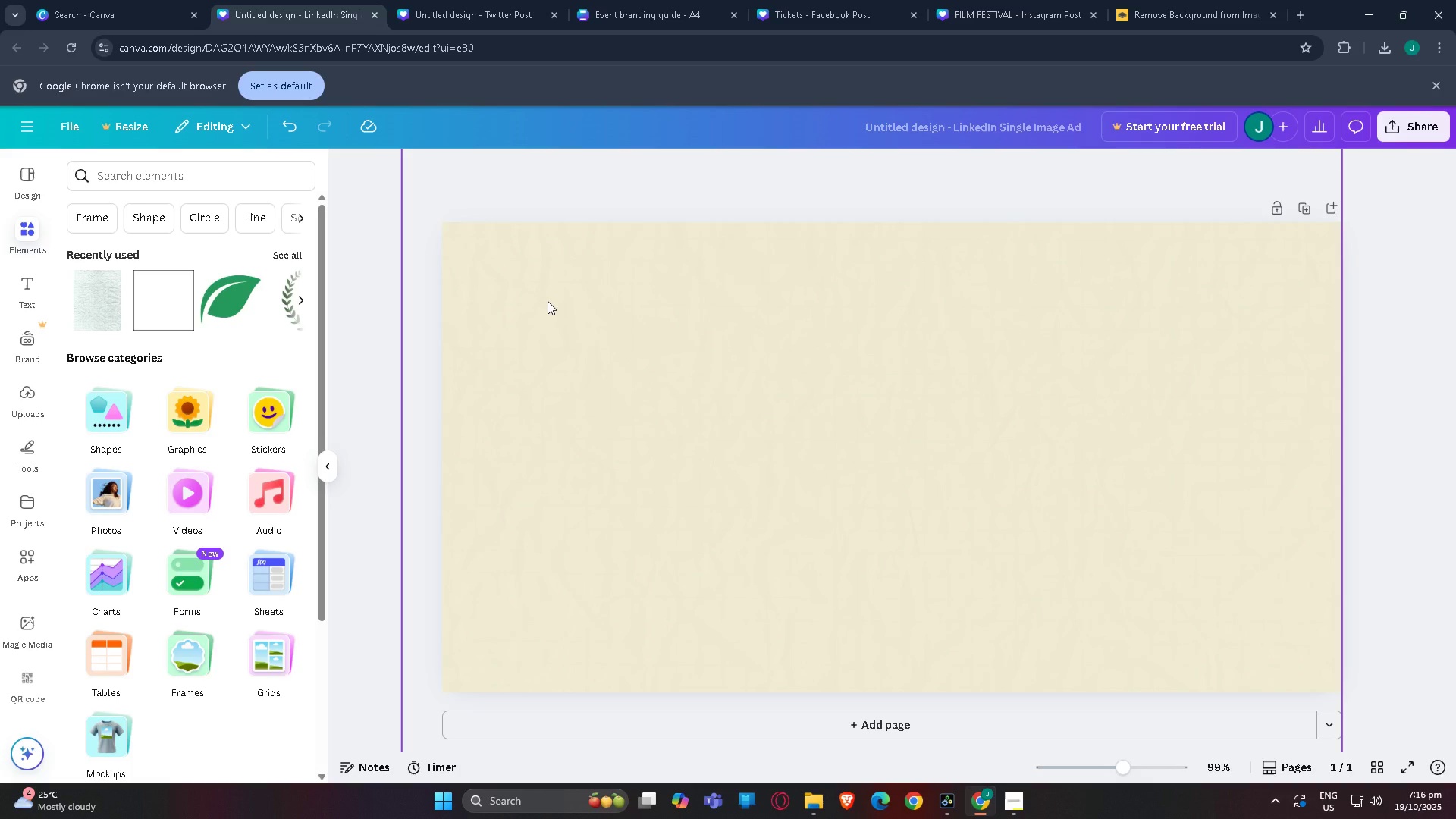 
left_click([35, 221])
 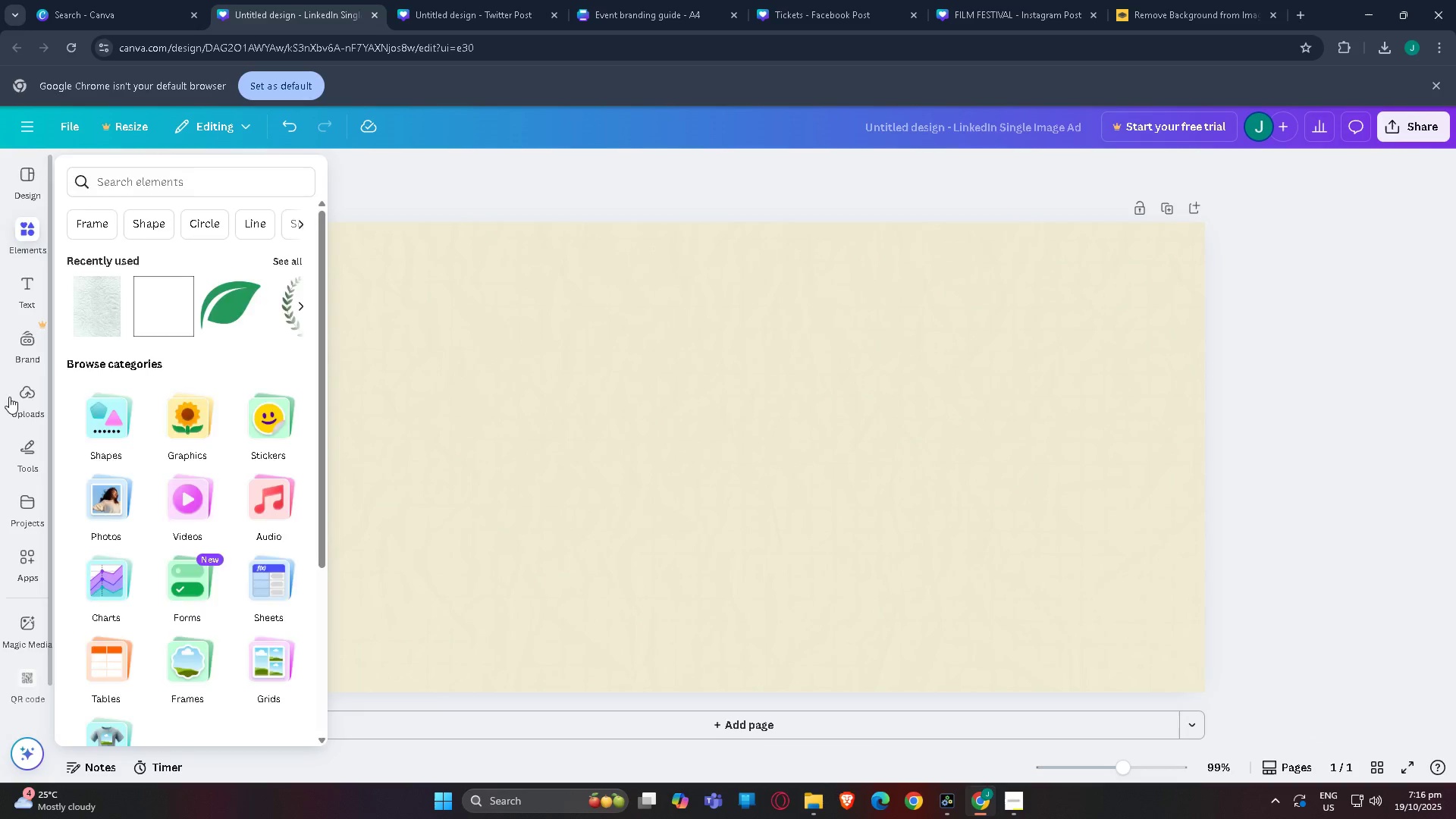 
left_click([26, 403])
 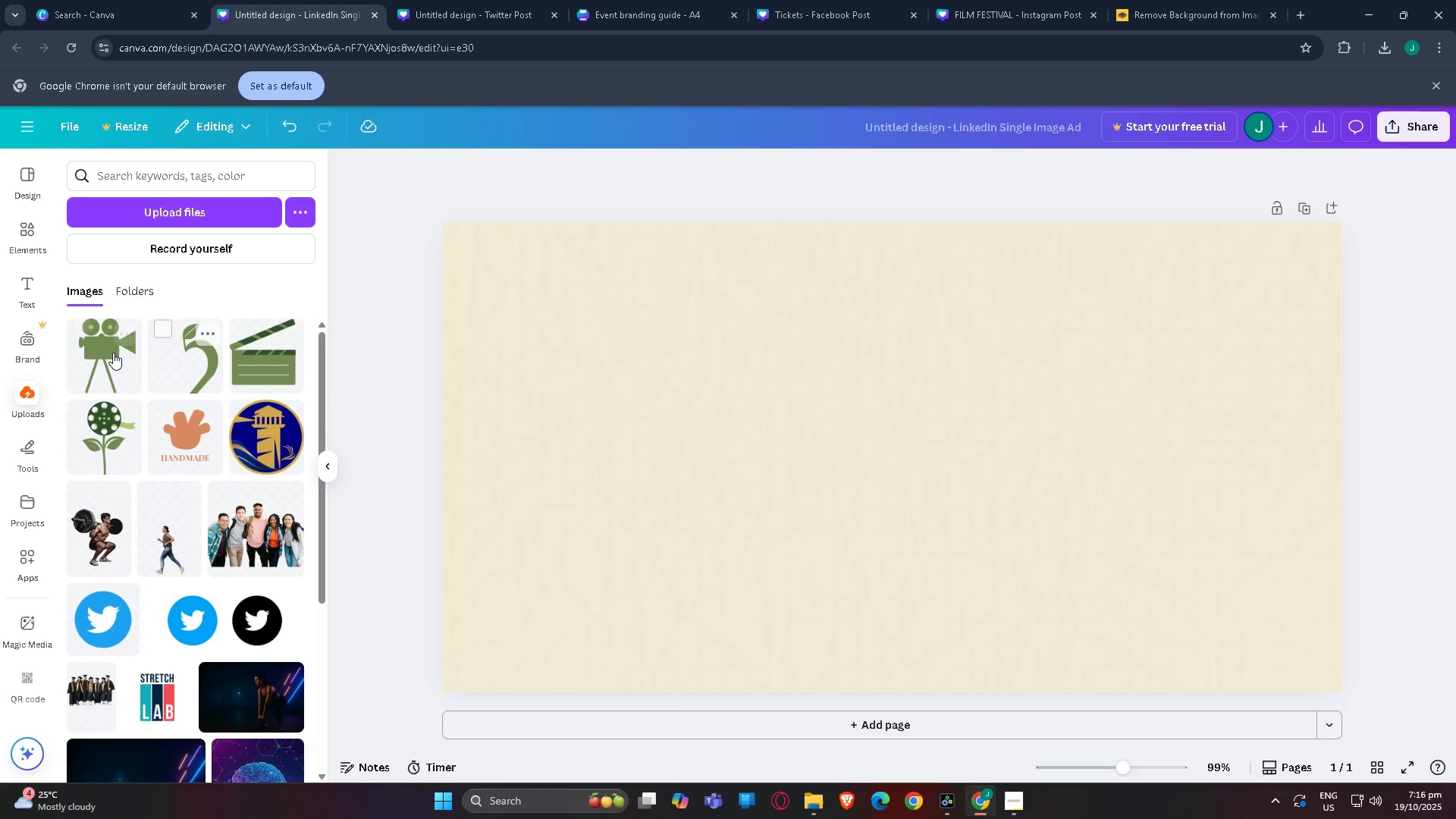 
left_click([95, 353])
 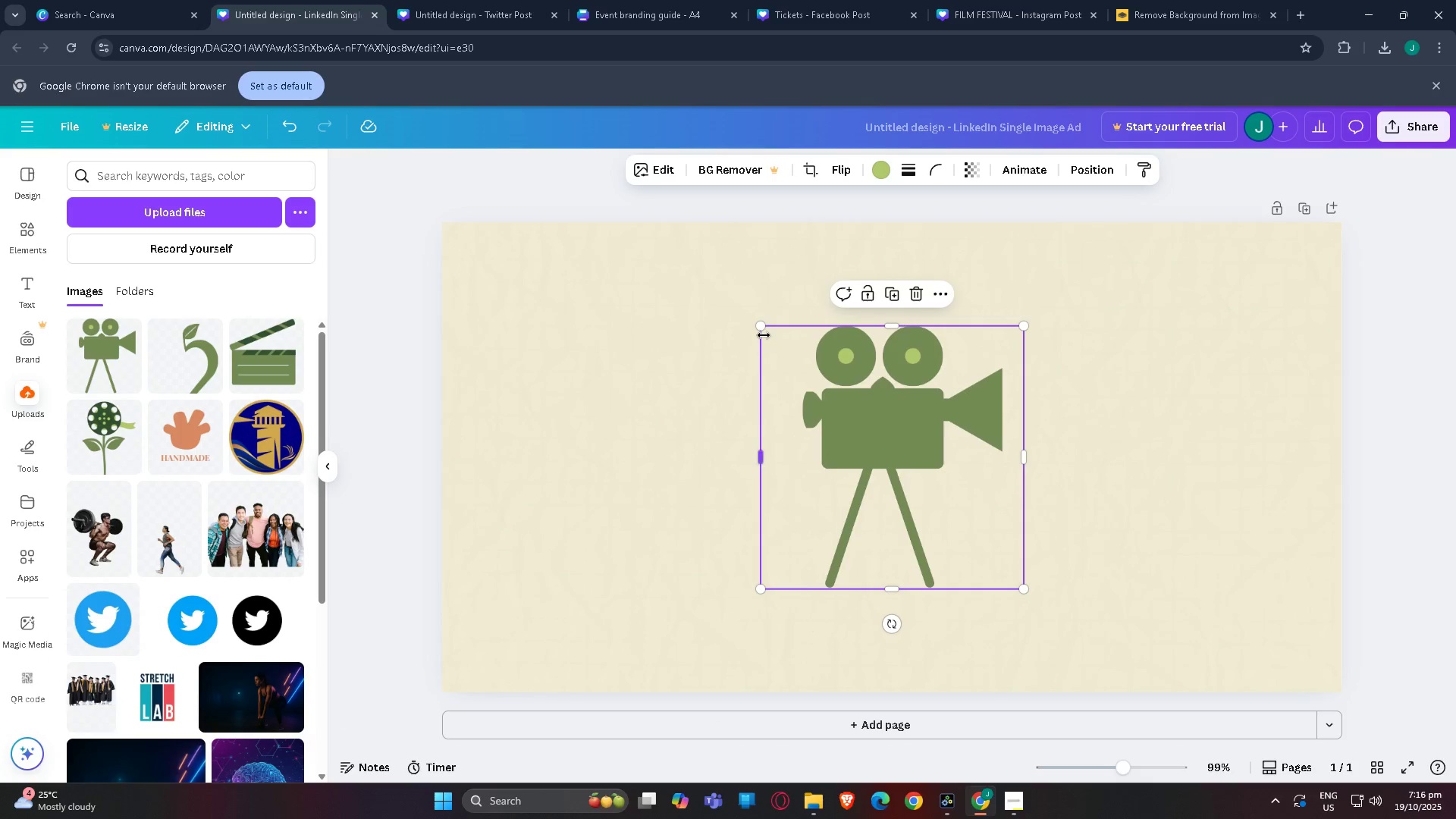 
left_click_drag(start_coordinate=[756, 329], to_coordinate=[494, 234])
 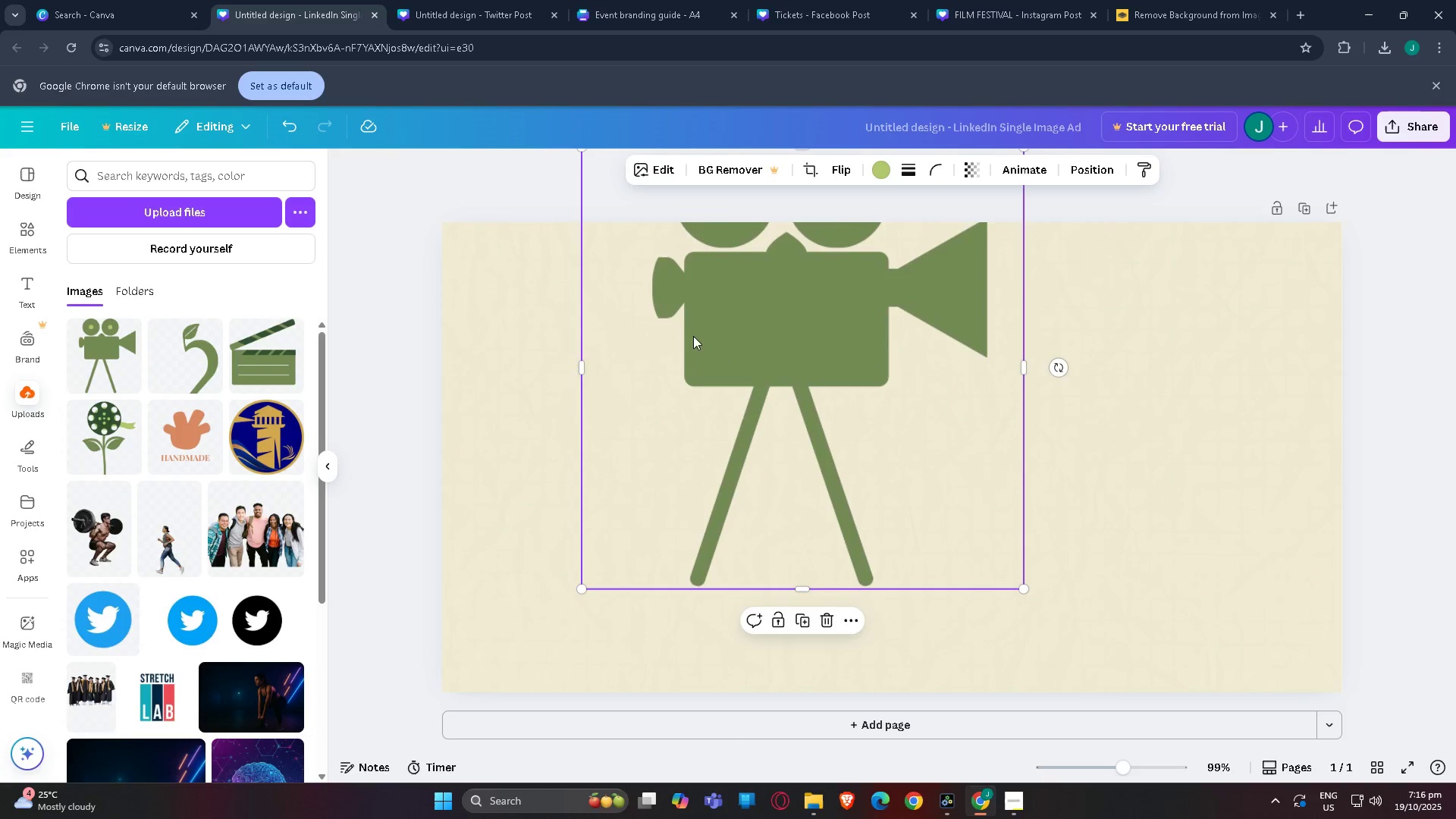 
left_click_drag(start_coordinate=[698, 337], to_coordinate=[541, 444])
 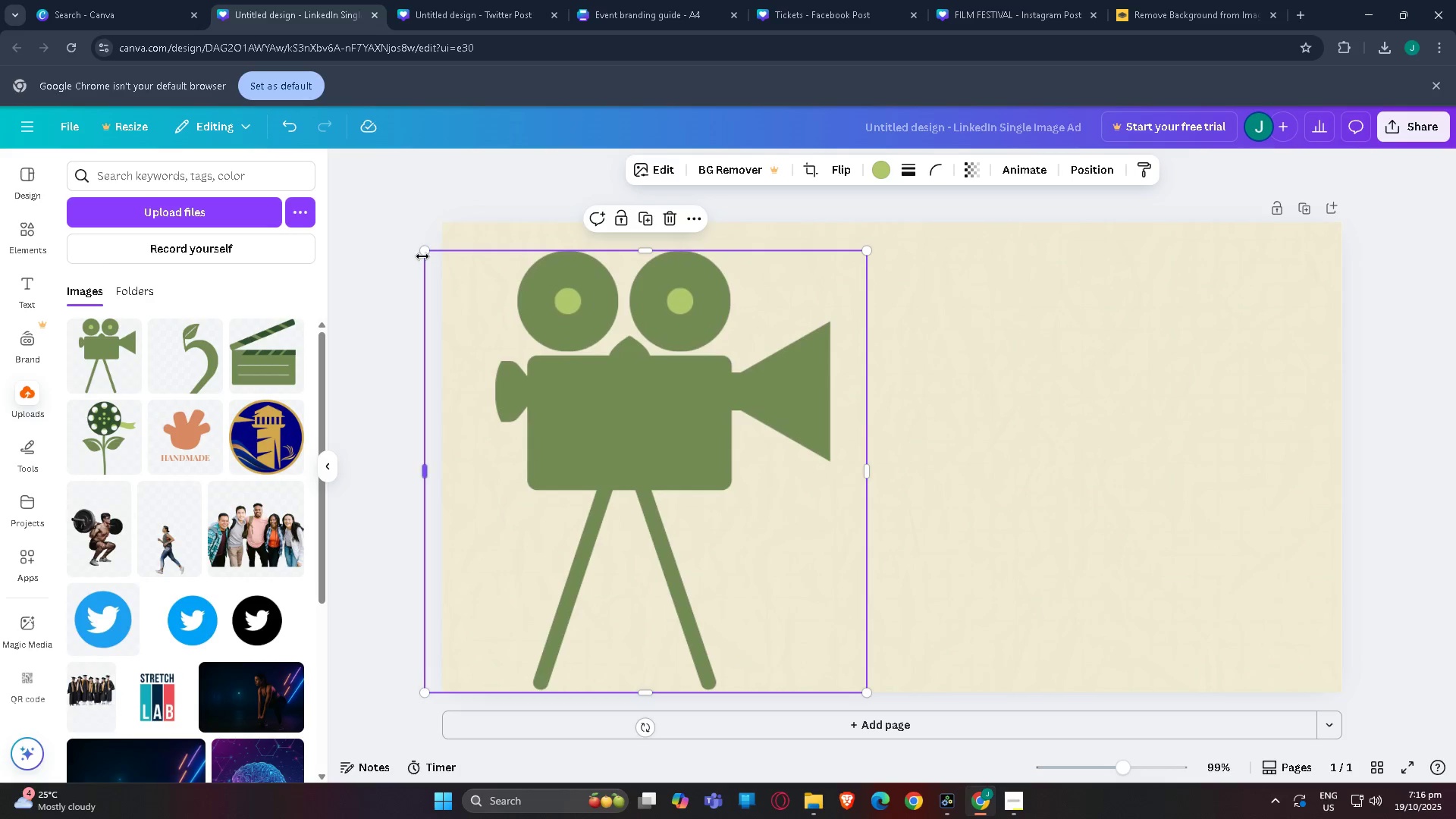 
left_click_drag(start_coordinate=[422, 253], to_coordinate=[400, 224])
 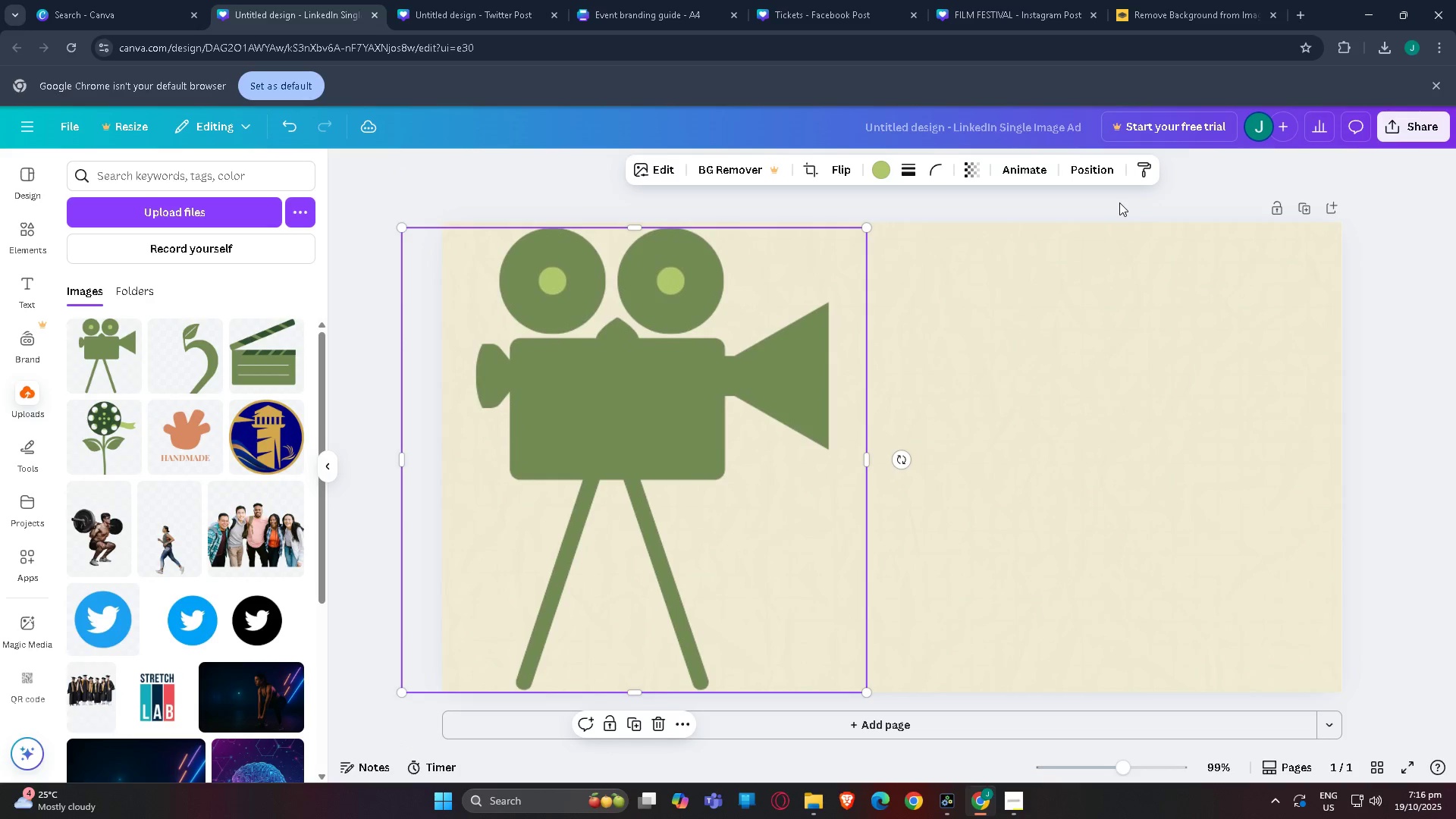 
left_click([1119, 202])
 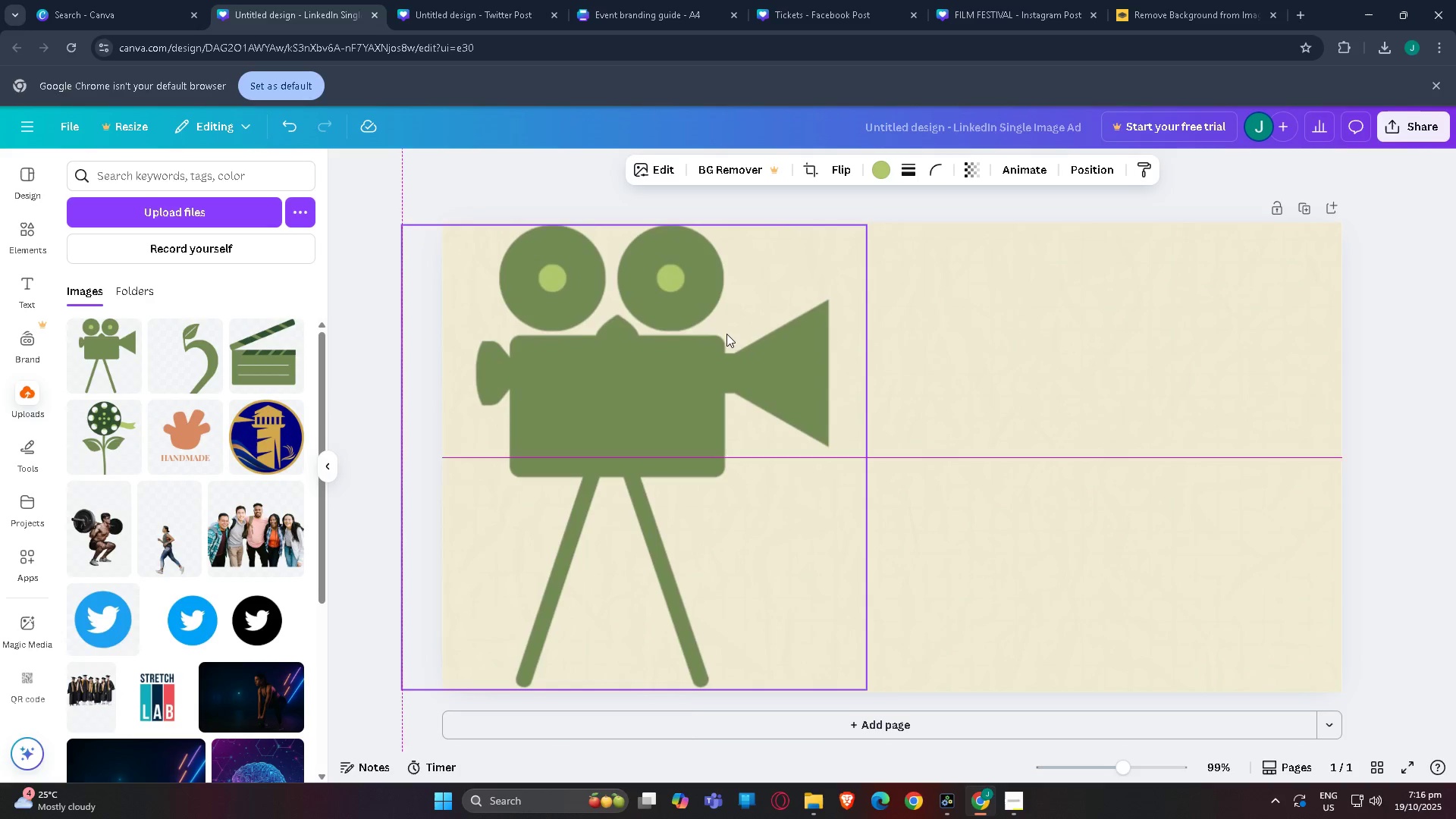 
left_click_drag(start_coordinate=[400, 228], to_coordinate=[579, 351])
 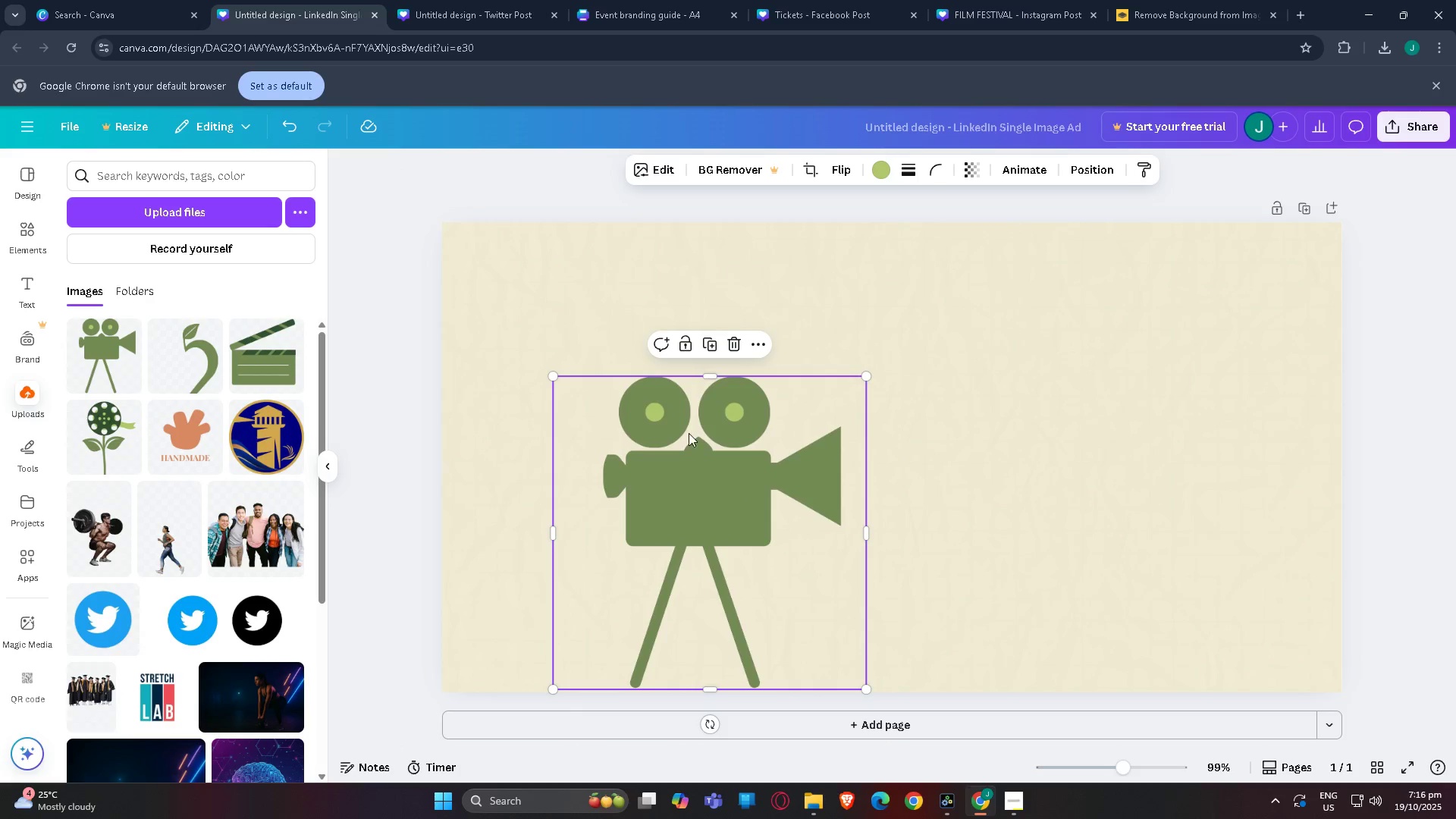 
left_click_drag(start_coordinate=[689, 433], to_coordinate=[584, 439])
 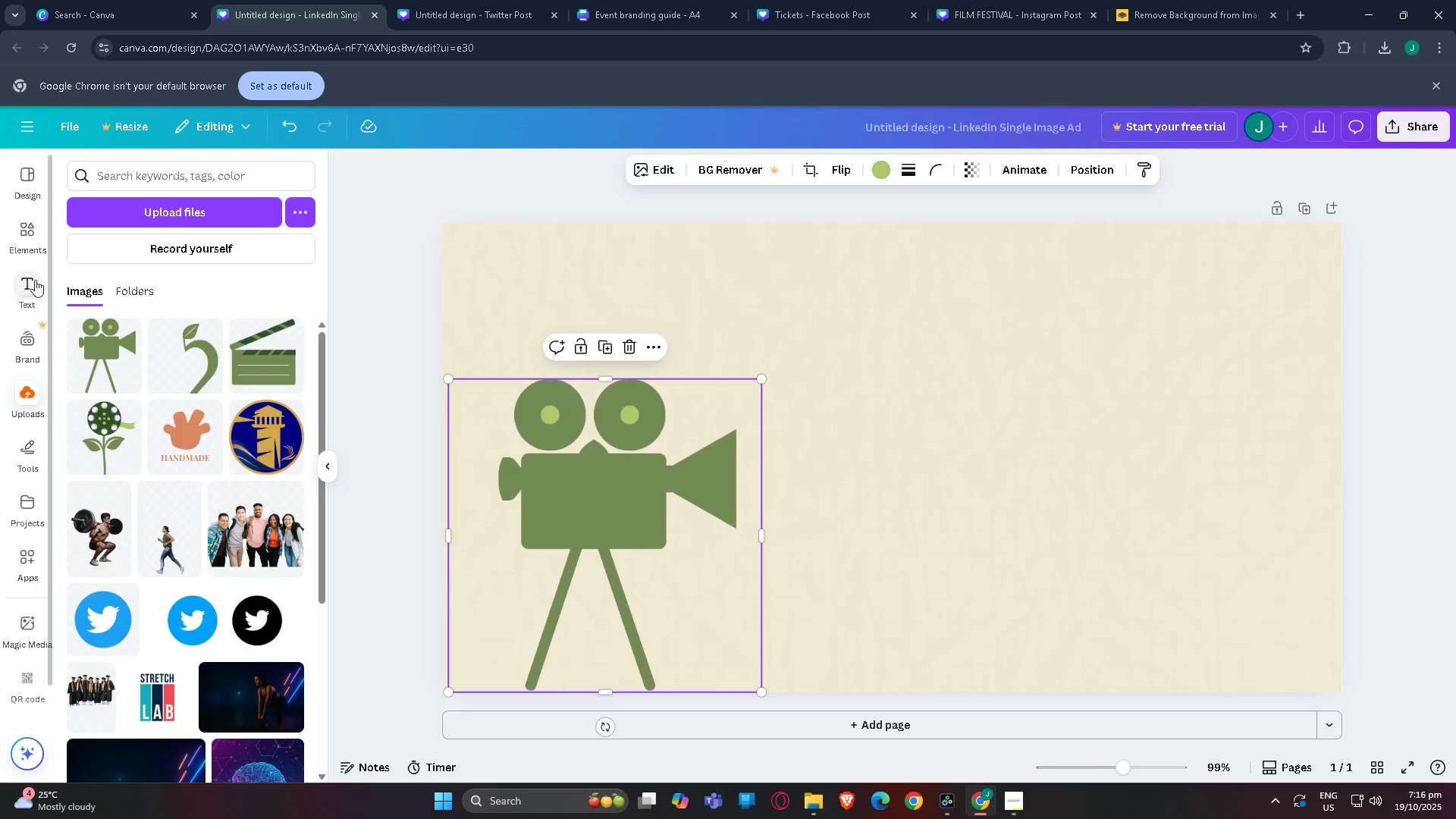 
left_click([460, 1])
 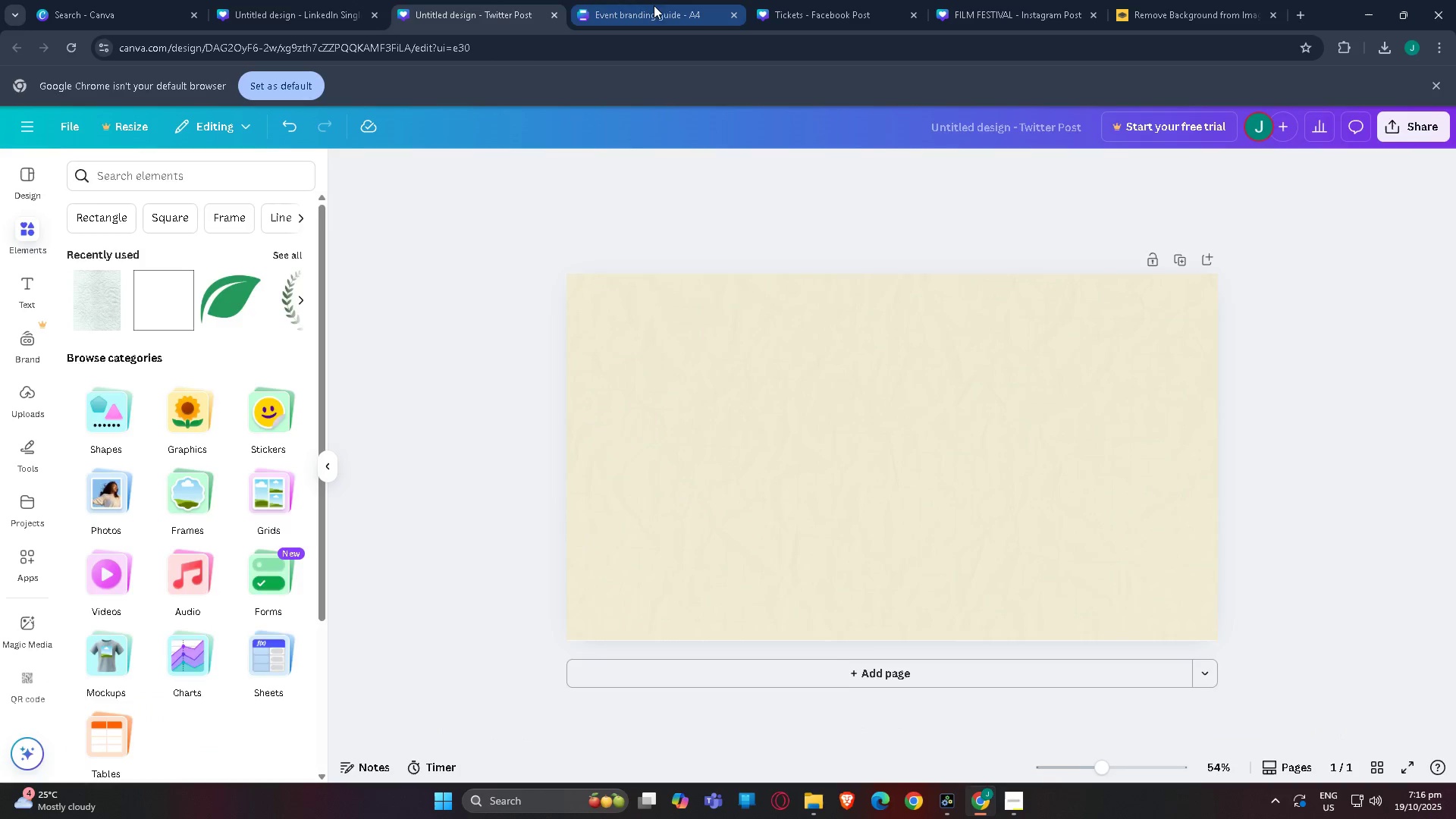 
left_click([653, 0])
 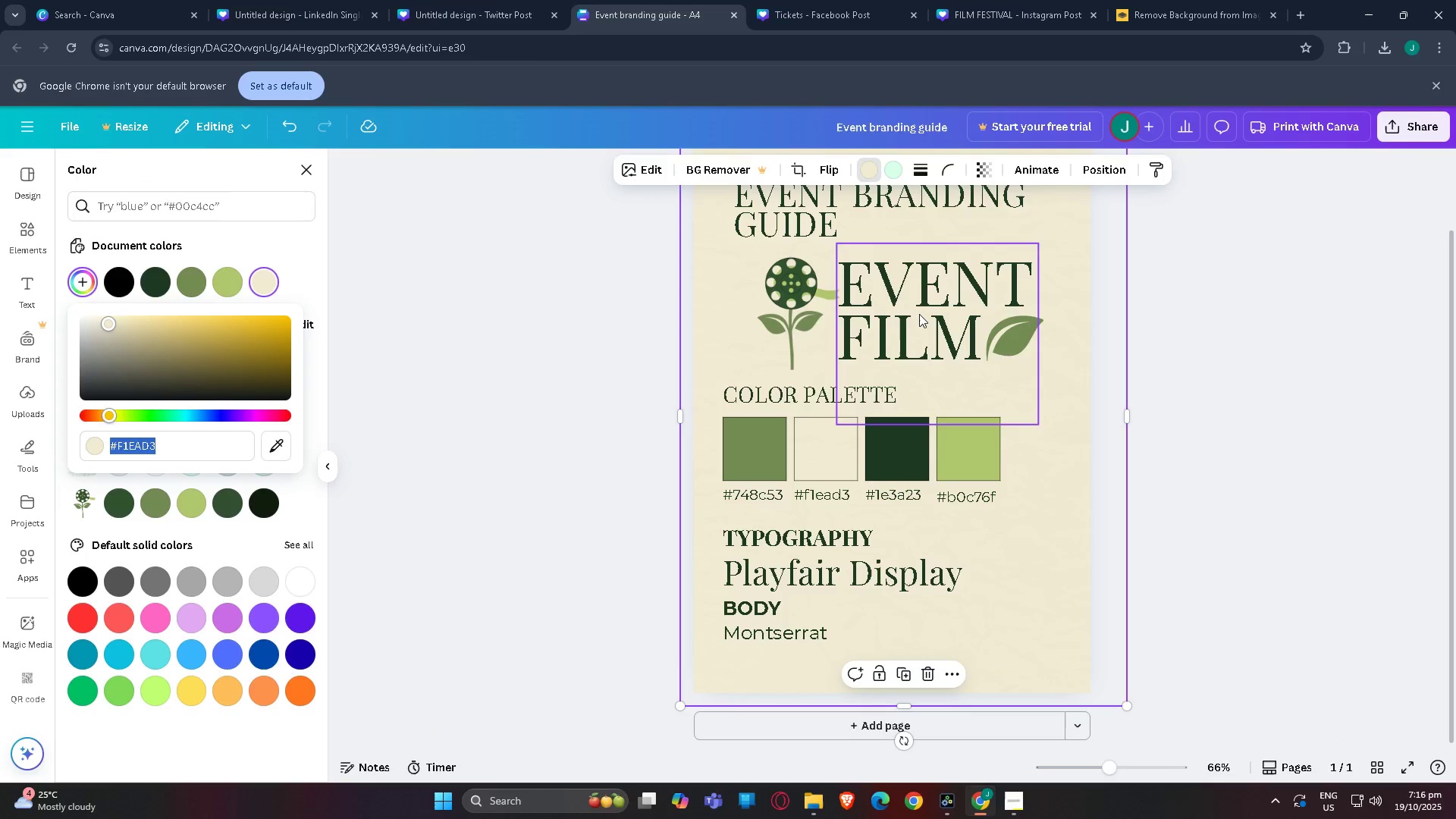 
left_click([918, 308])
 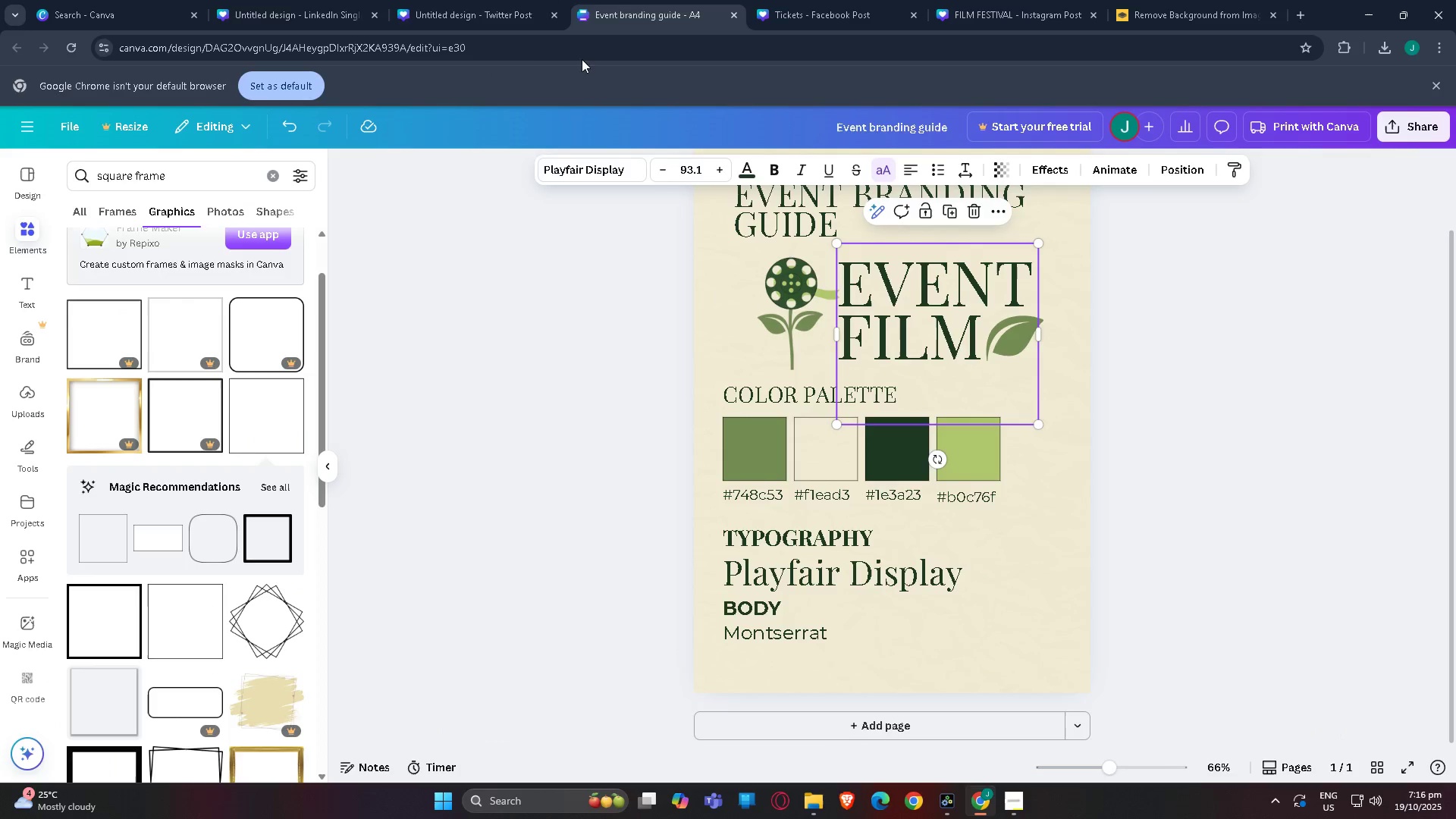 
key(Control+C)
 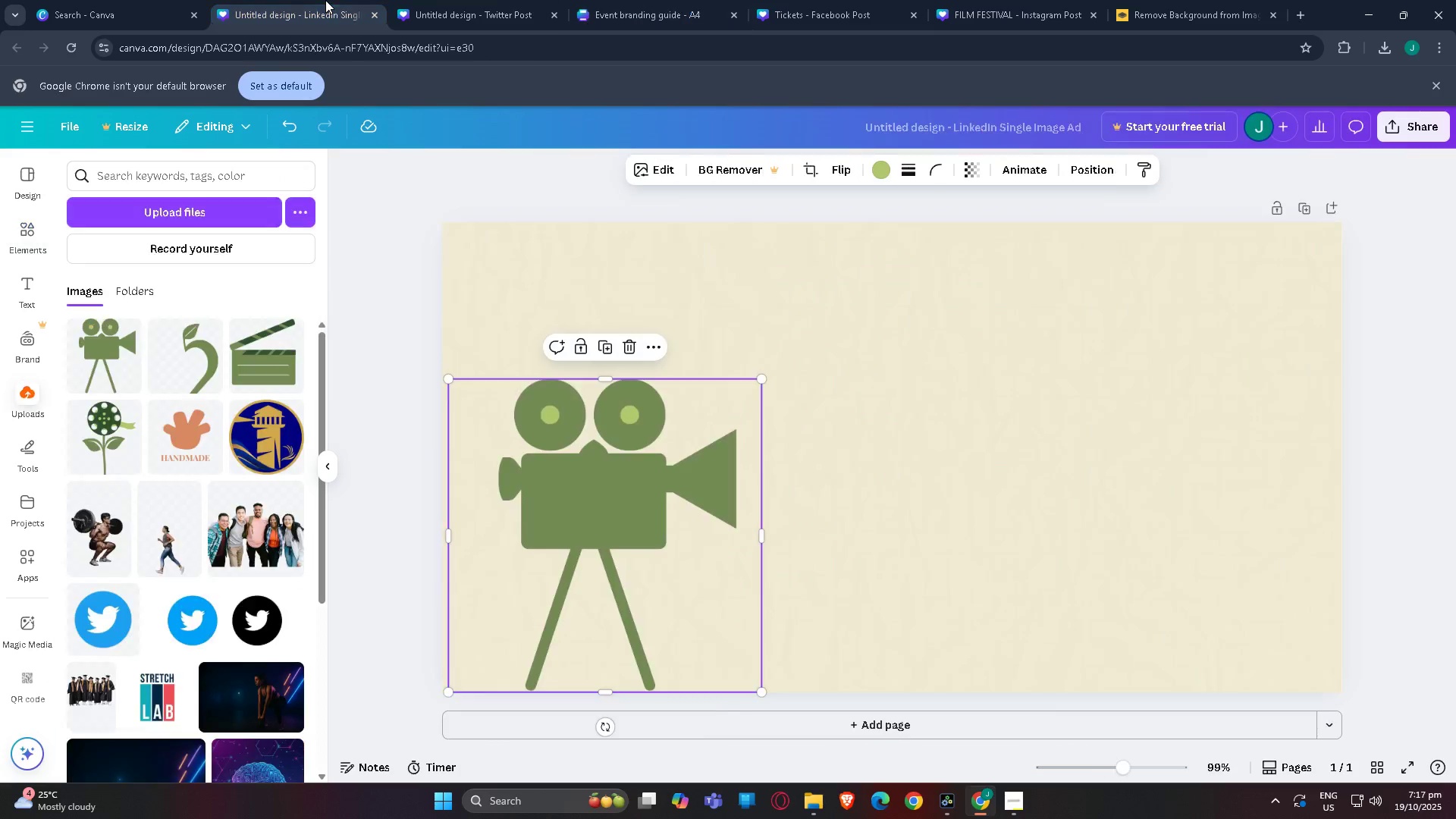 
left_click([325, 0])
 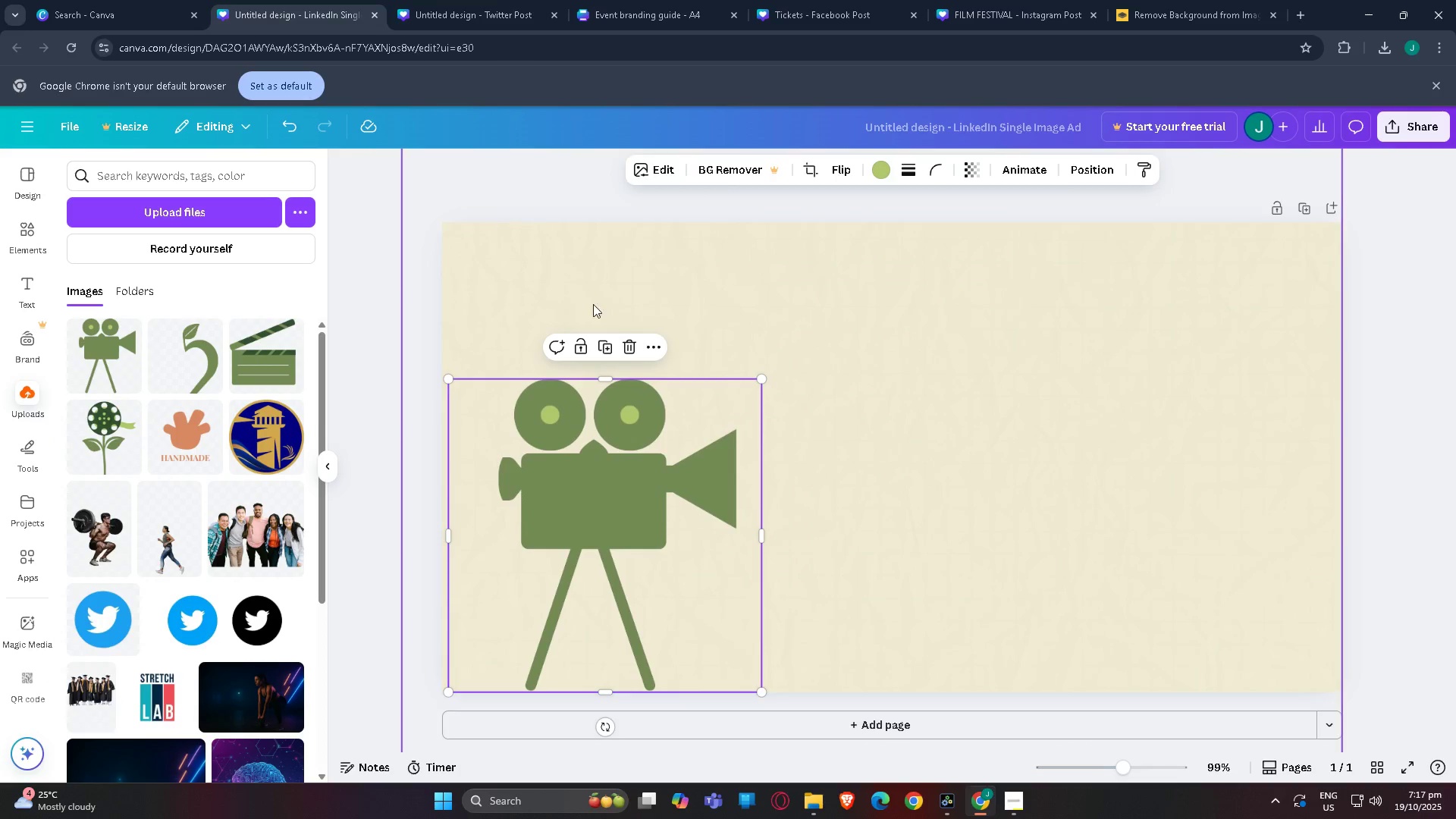 
key(Control+V)
 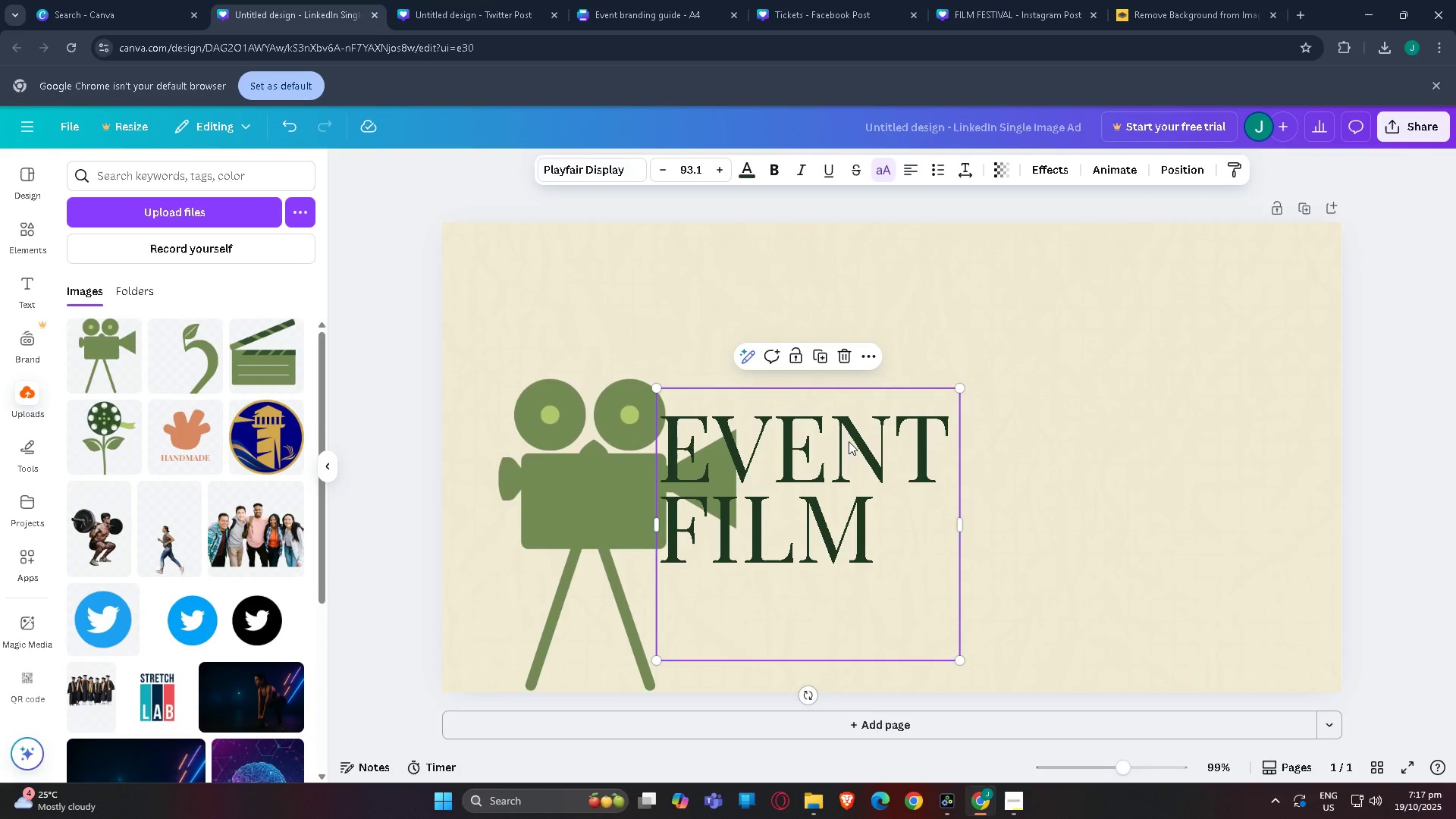 
left_click_drag(start_coordinate=[841, 477], to_coordinate=[783, 384])
 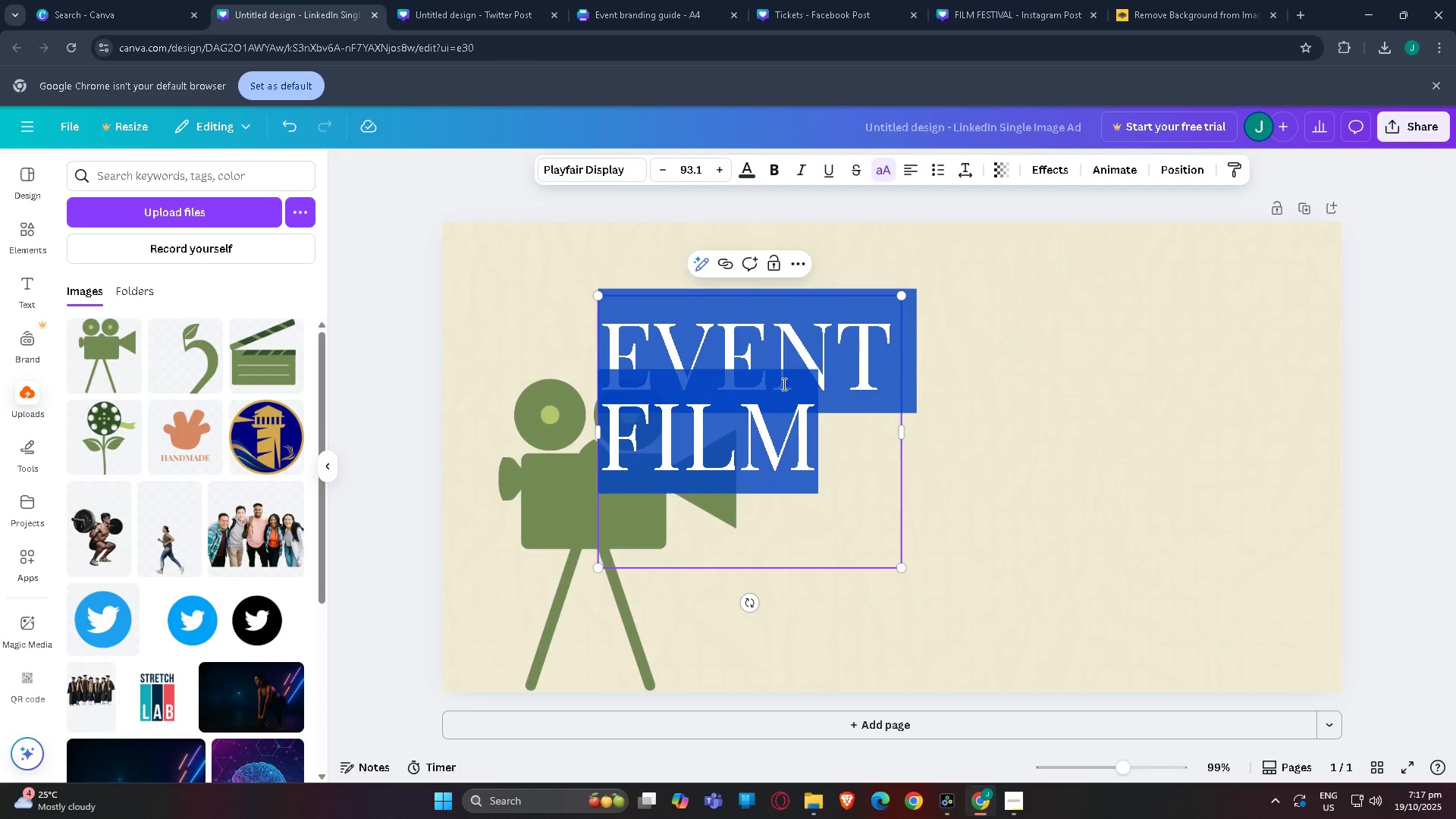 
double_click([783, 384])
 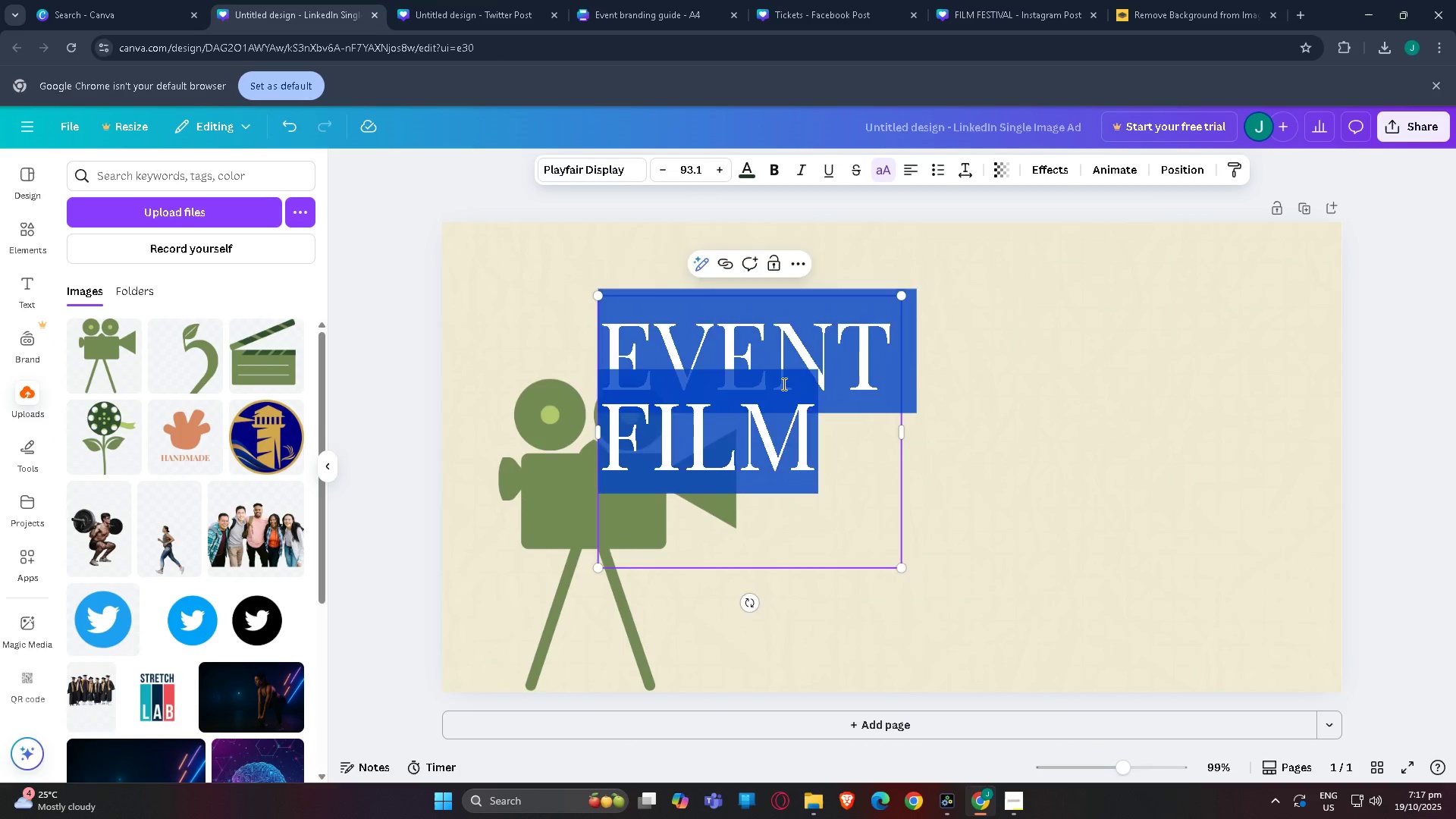 
type(festival hg)
key(Backspace)
key(Backspace)
type(highlights)
 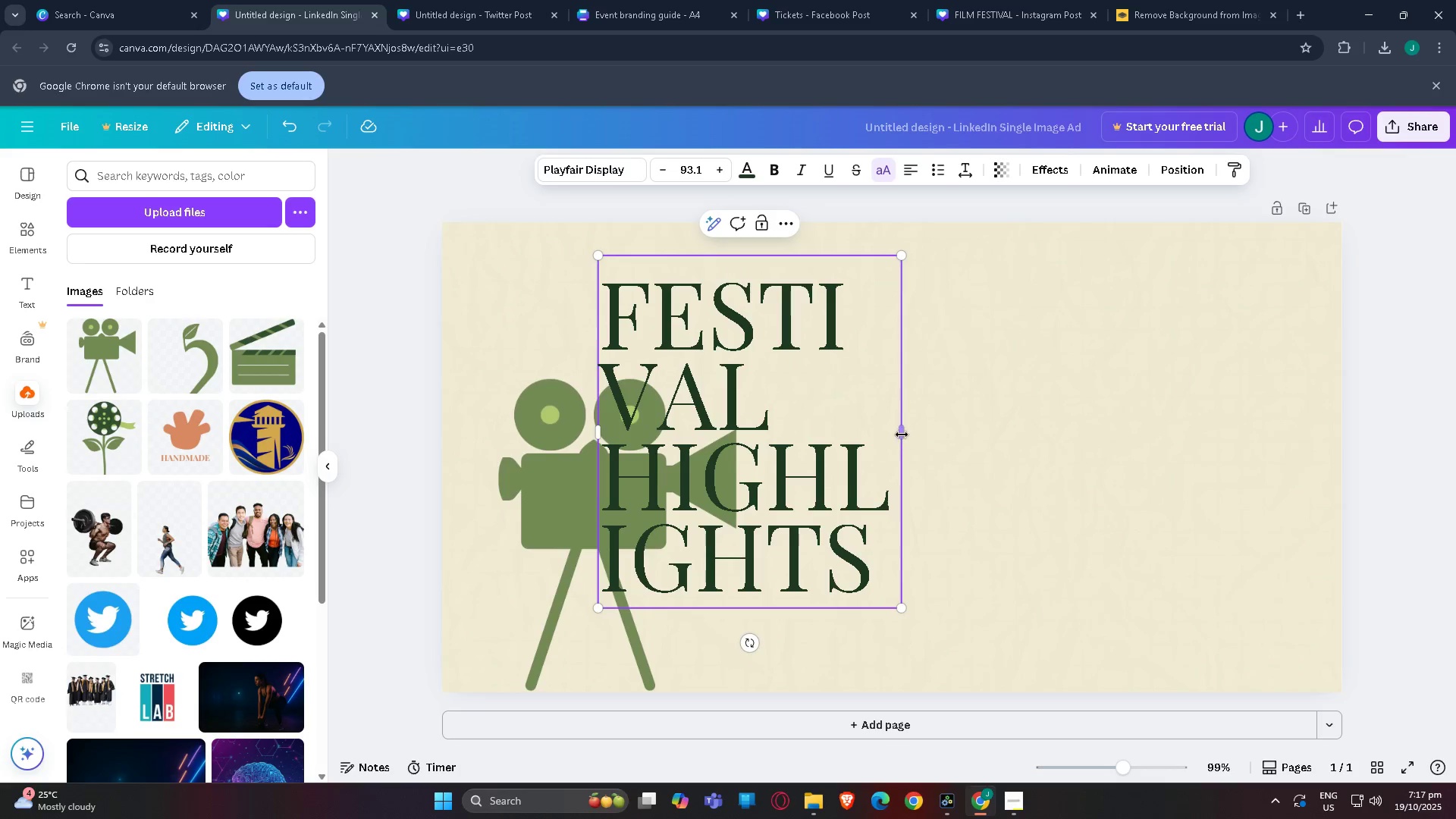 
left_click_drag(start_coordinate=[904, 434], to_coordinate=[1178, 408])
 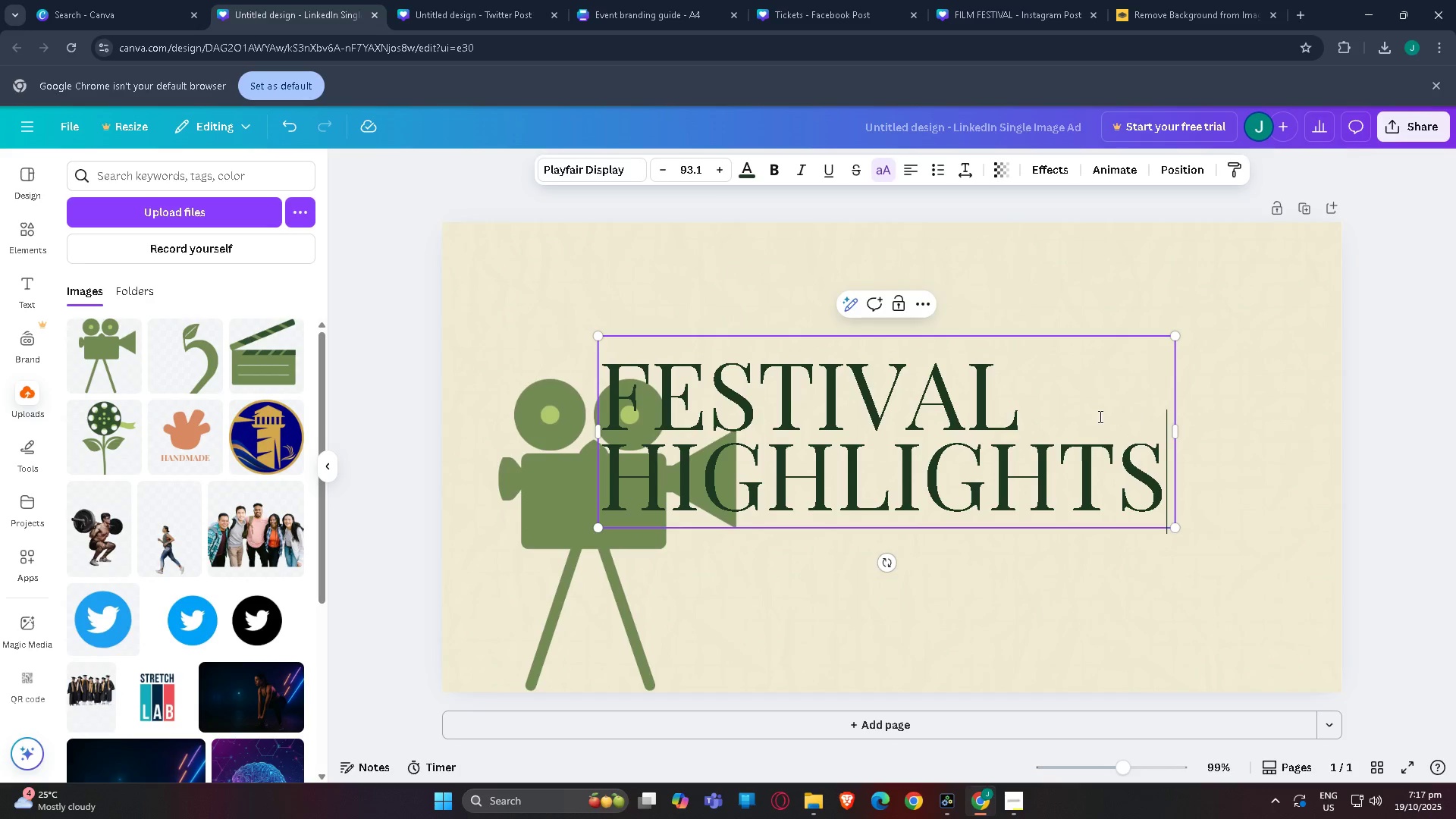 
left_click([1455, 366])
 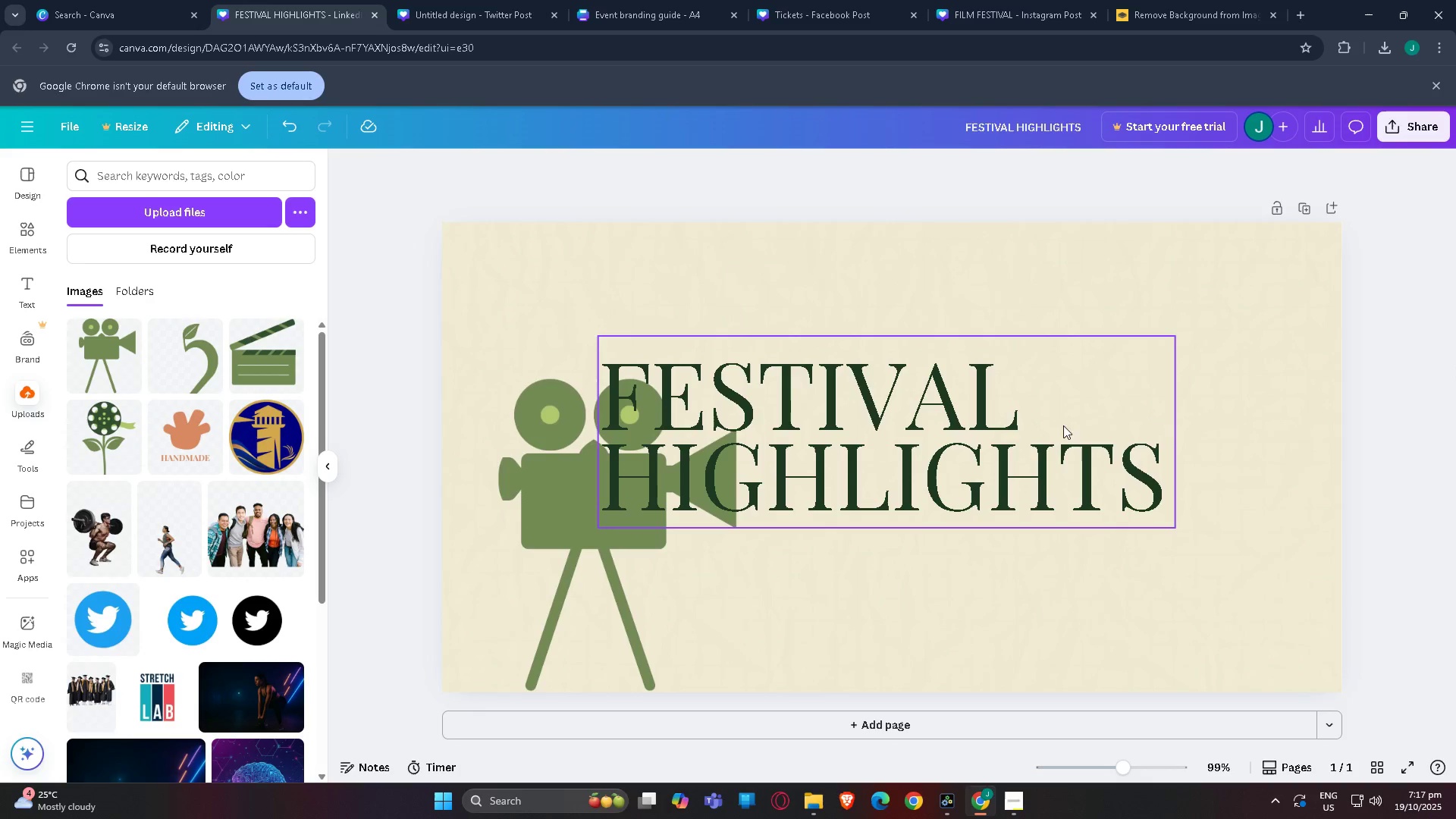 
left_click_drag(start_coordinate=[1044, 433], to_coordinate=[955, 303])
 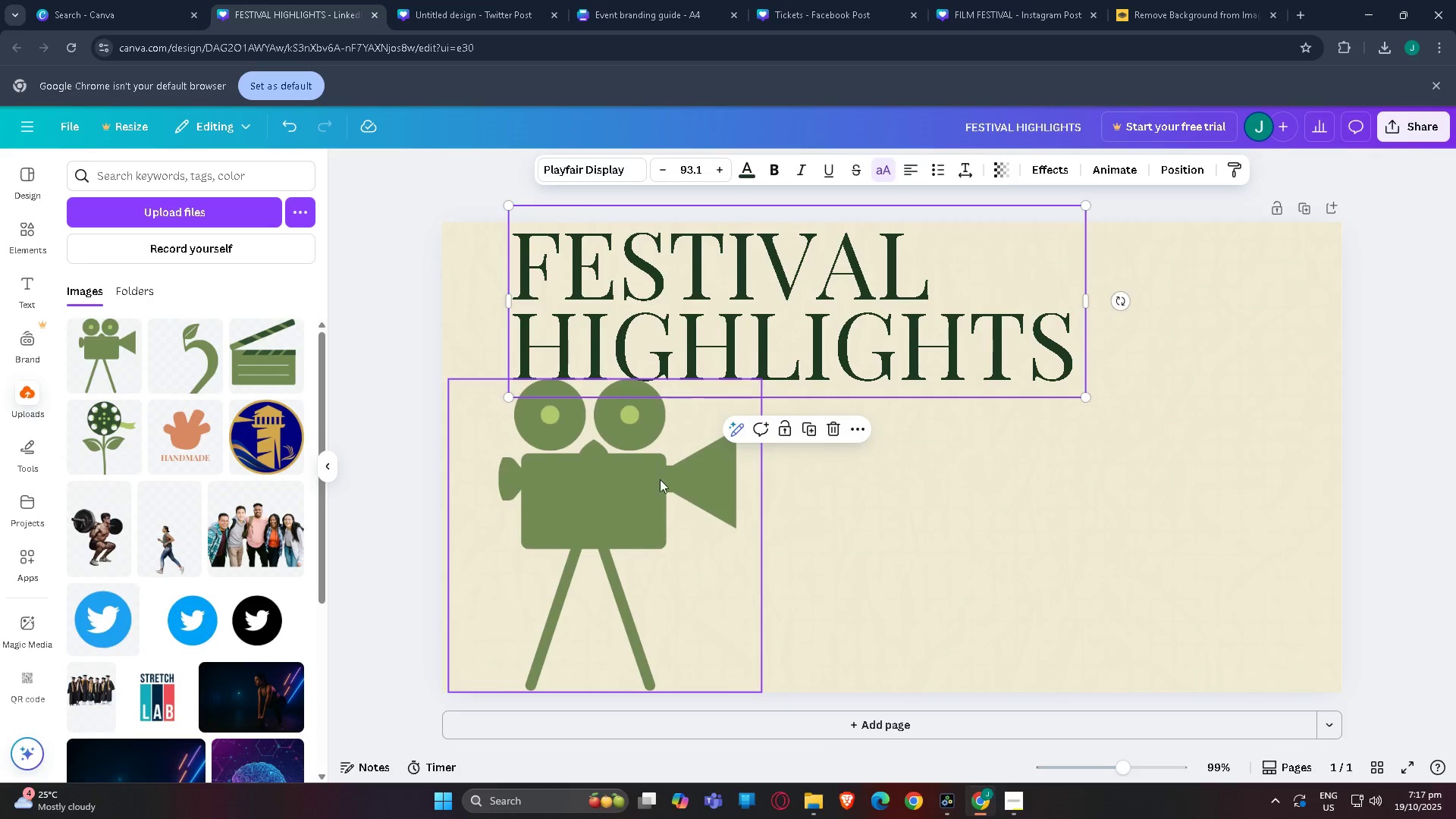 
left_click([655, 481])
 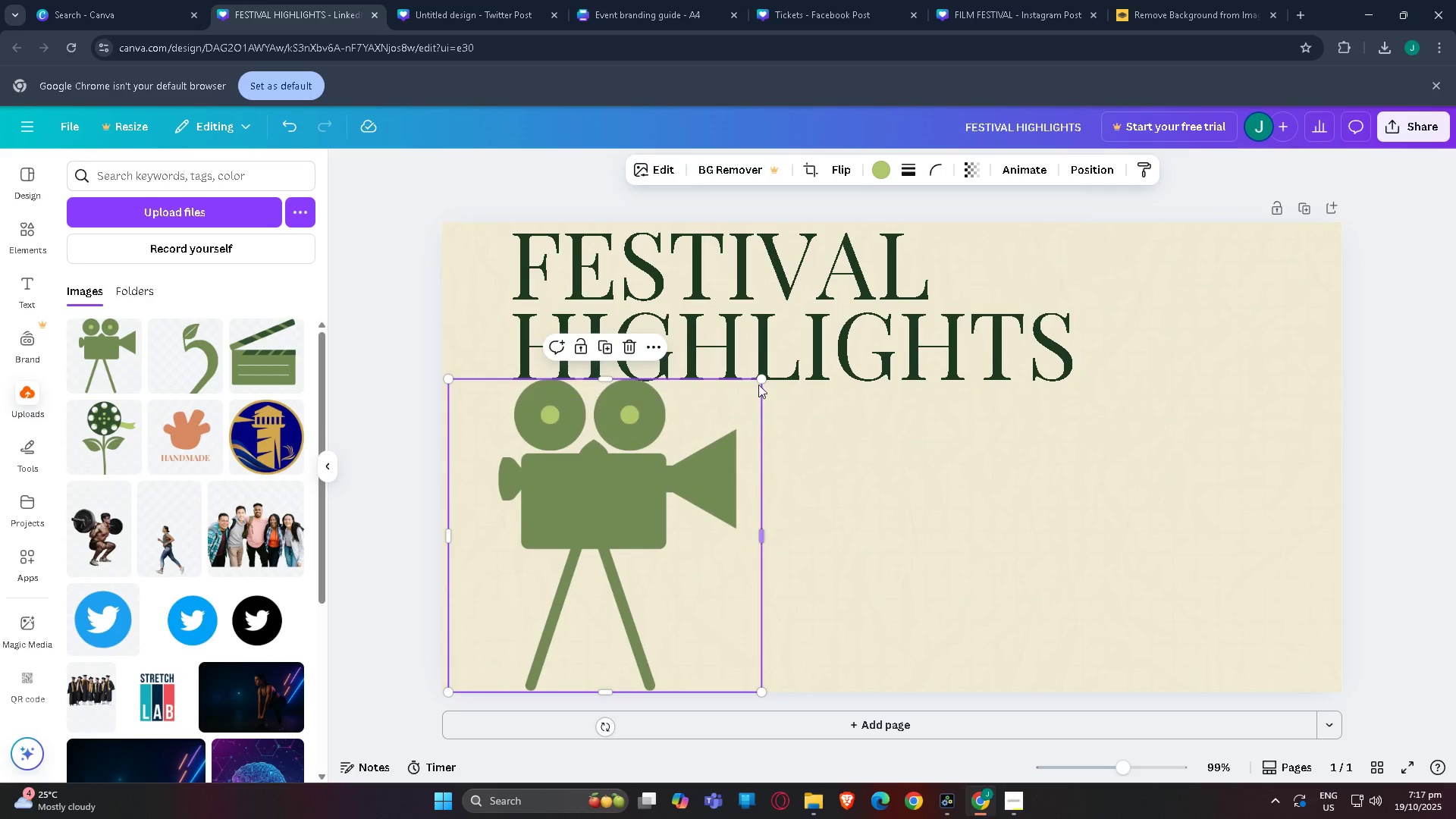 
left_click_drag(start_coordinate=[761, 380], to_coordinate=[753, 395])
 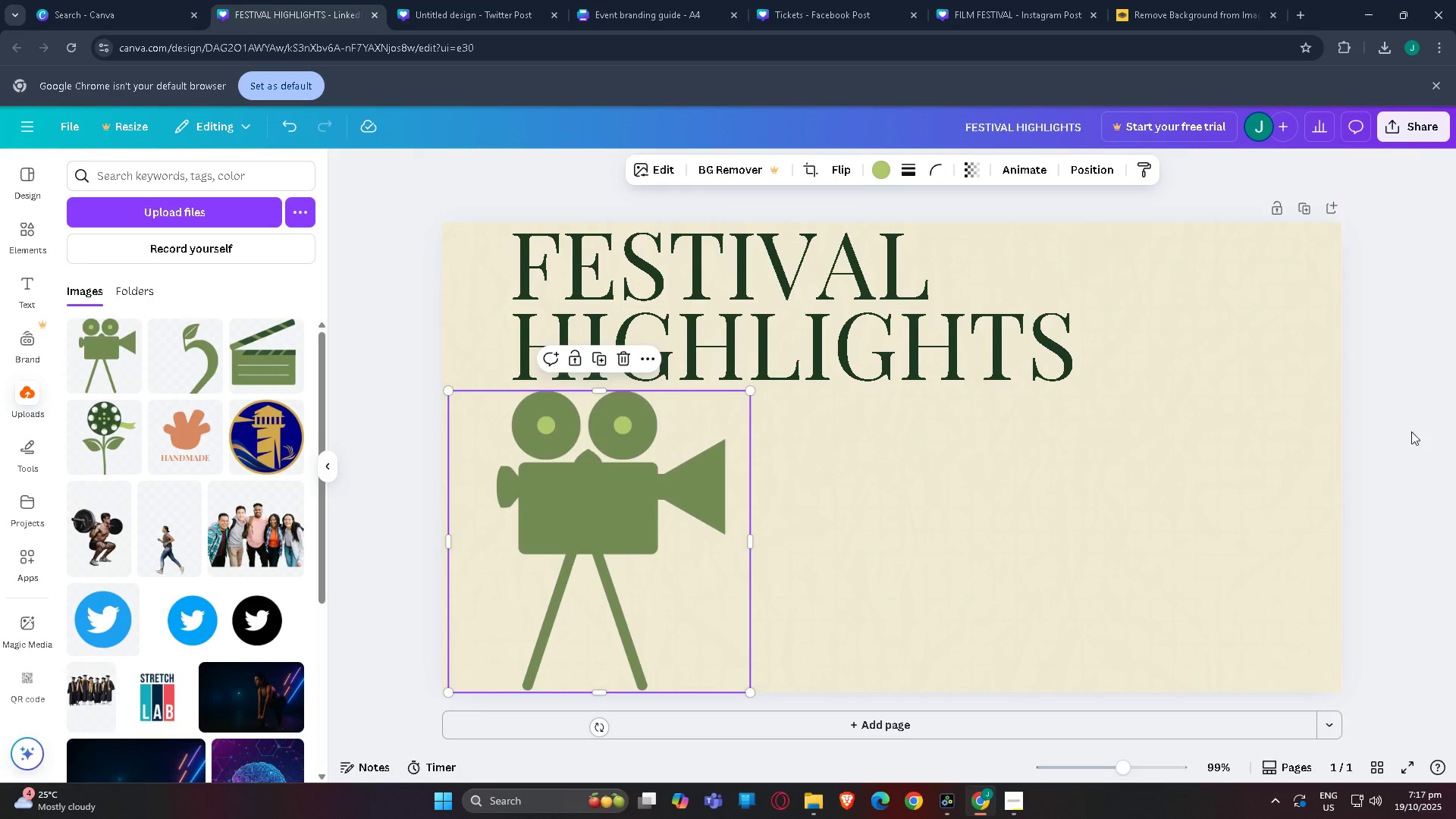 
left_click([1455, 430])
 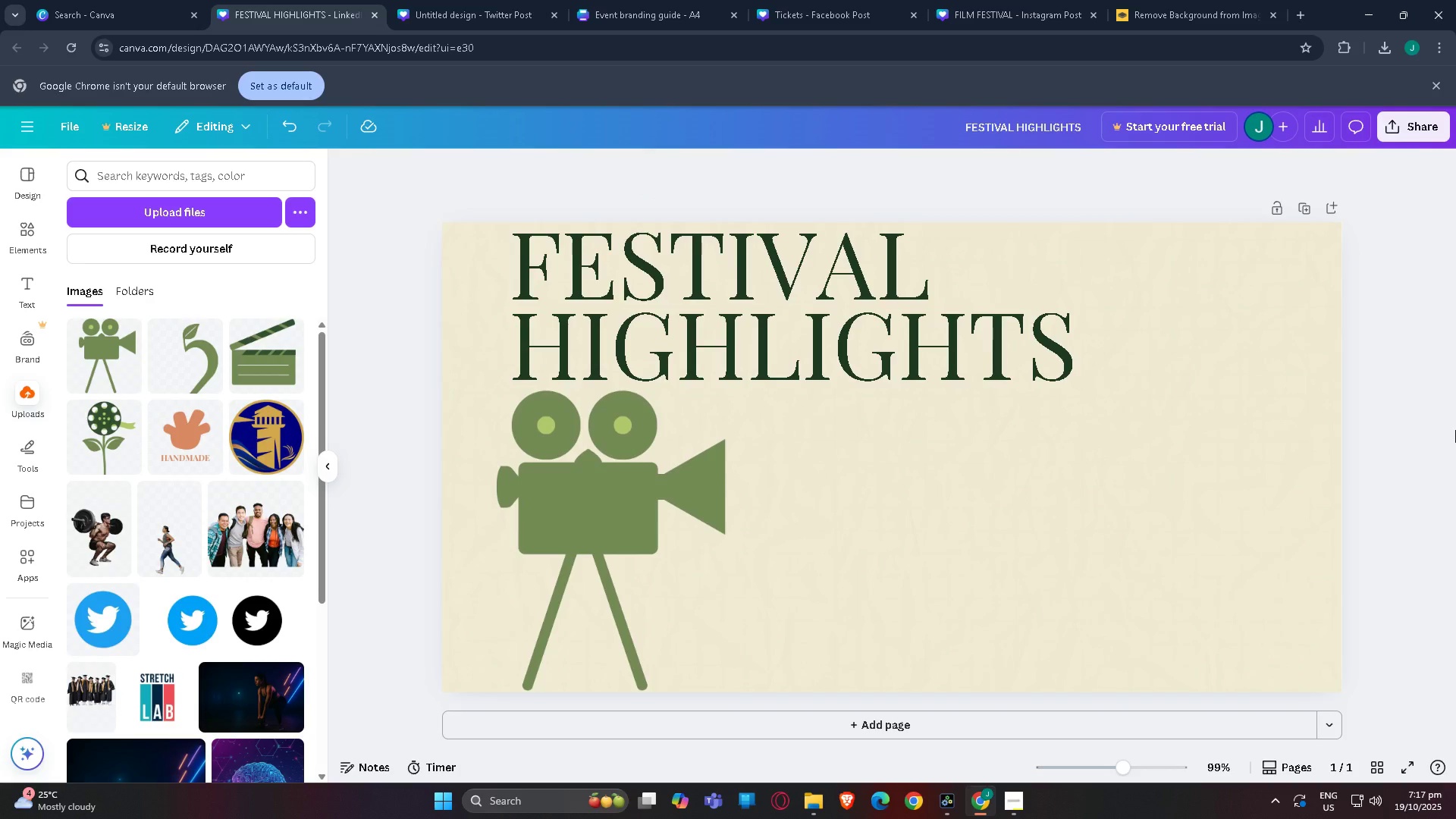 
wait(9.38)
 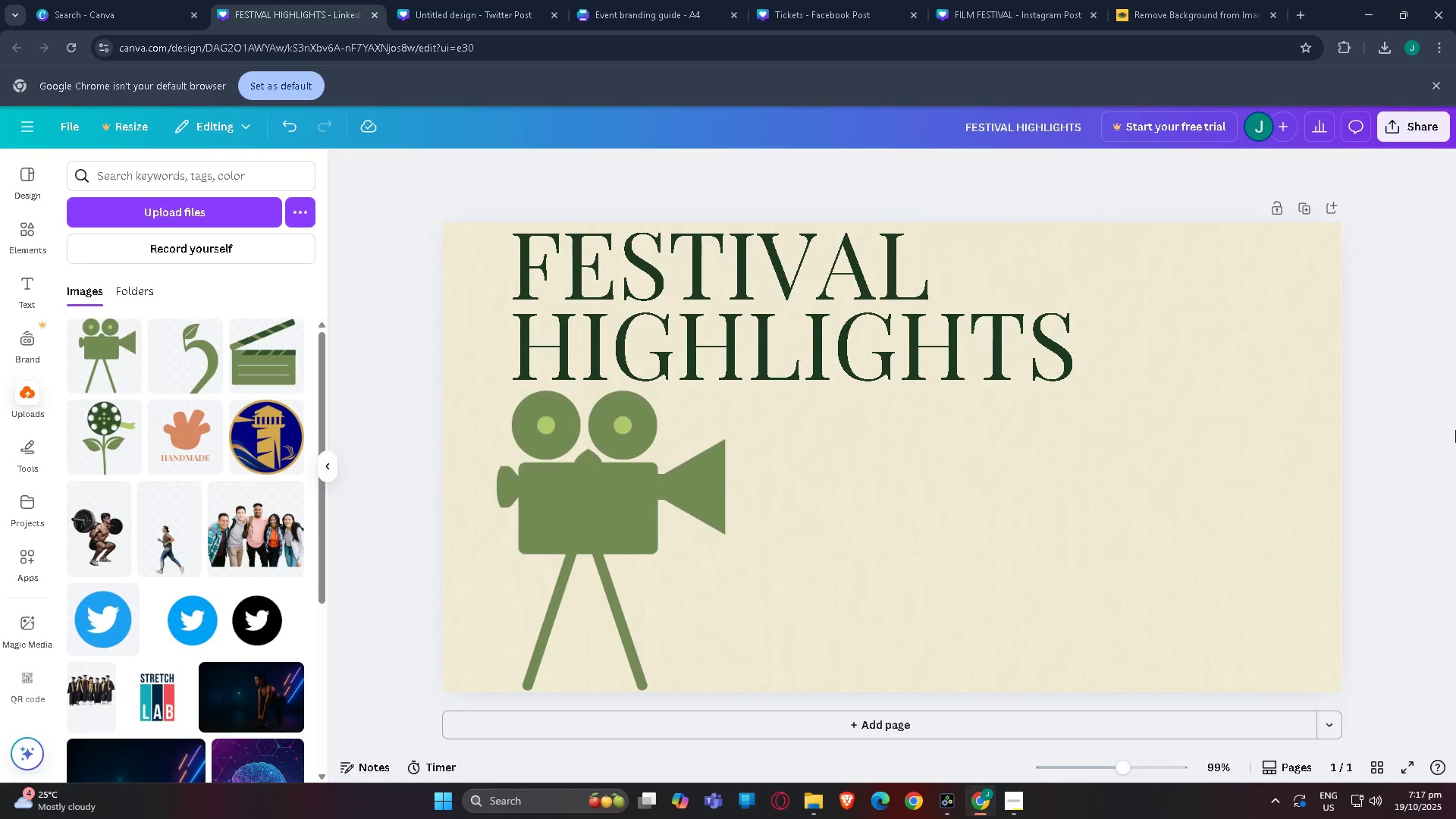 
scroll: coordinate [1410, 459], scroll_direction: up, amount: 2.0
 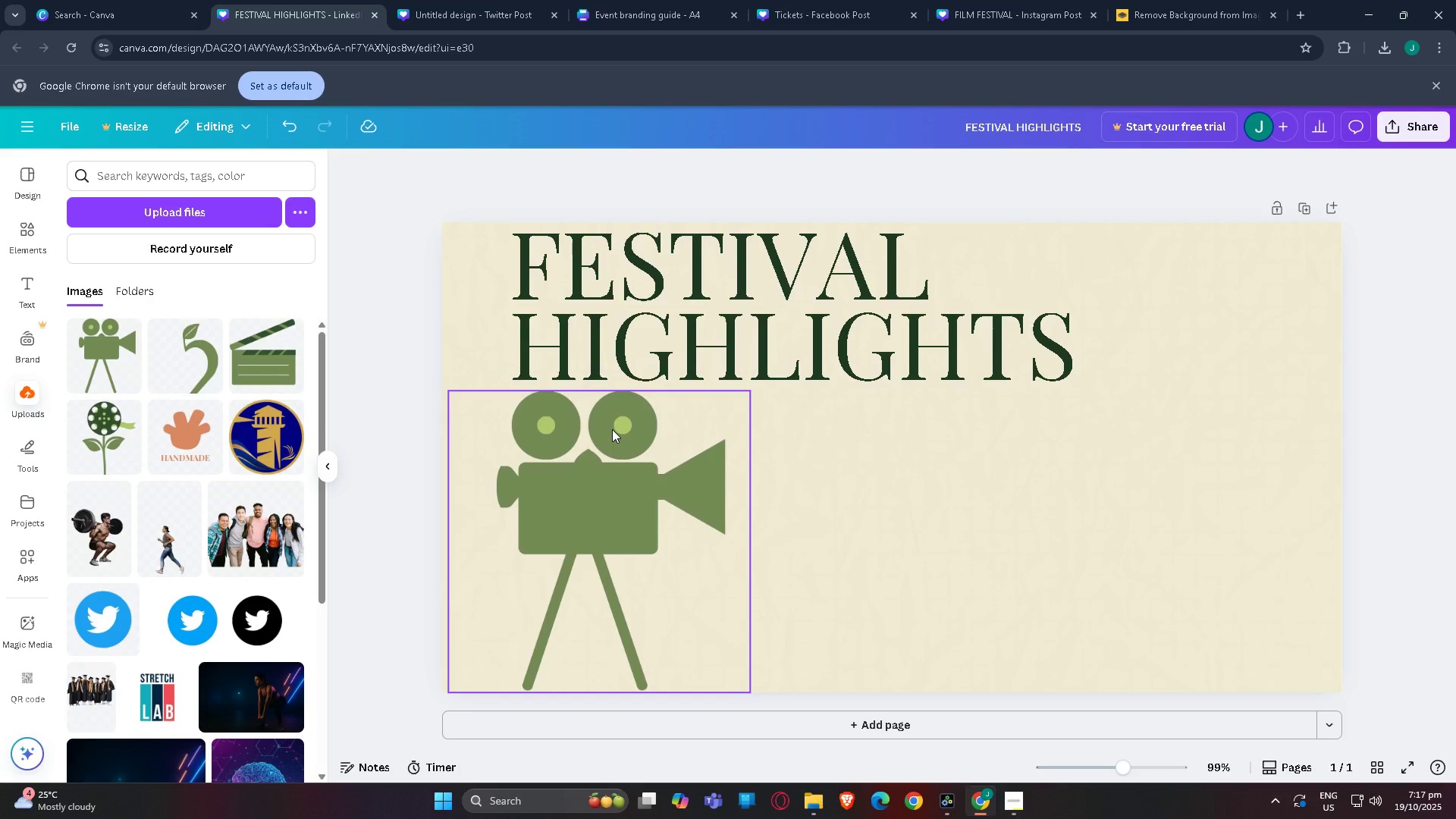 
wait(7.58)
 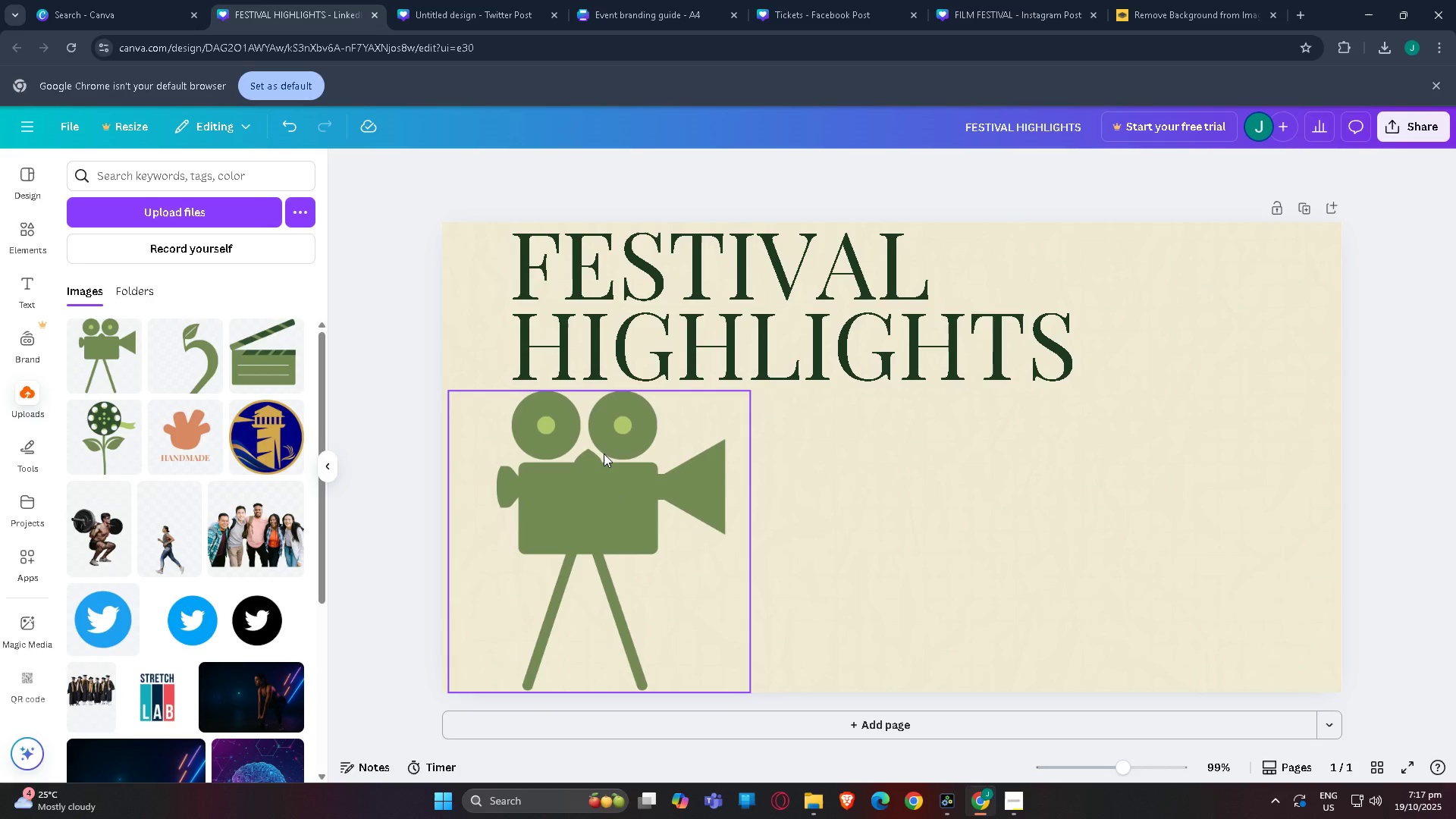 
left_click_drag(start_coordinate=[706, 330], to_coordinate=[686, 330])
 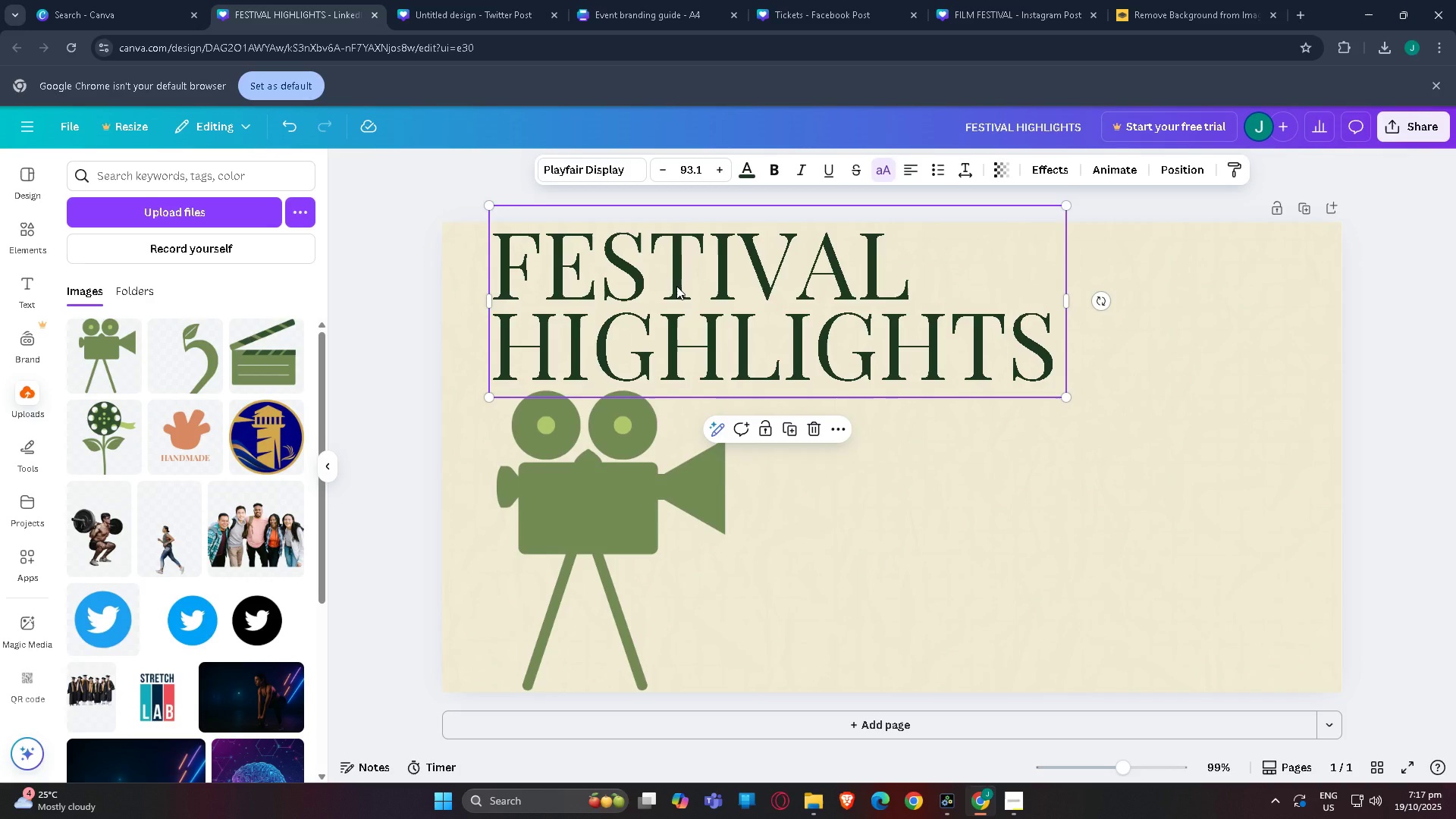 
wait(18.87)
 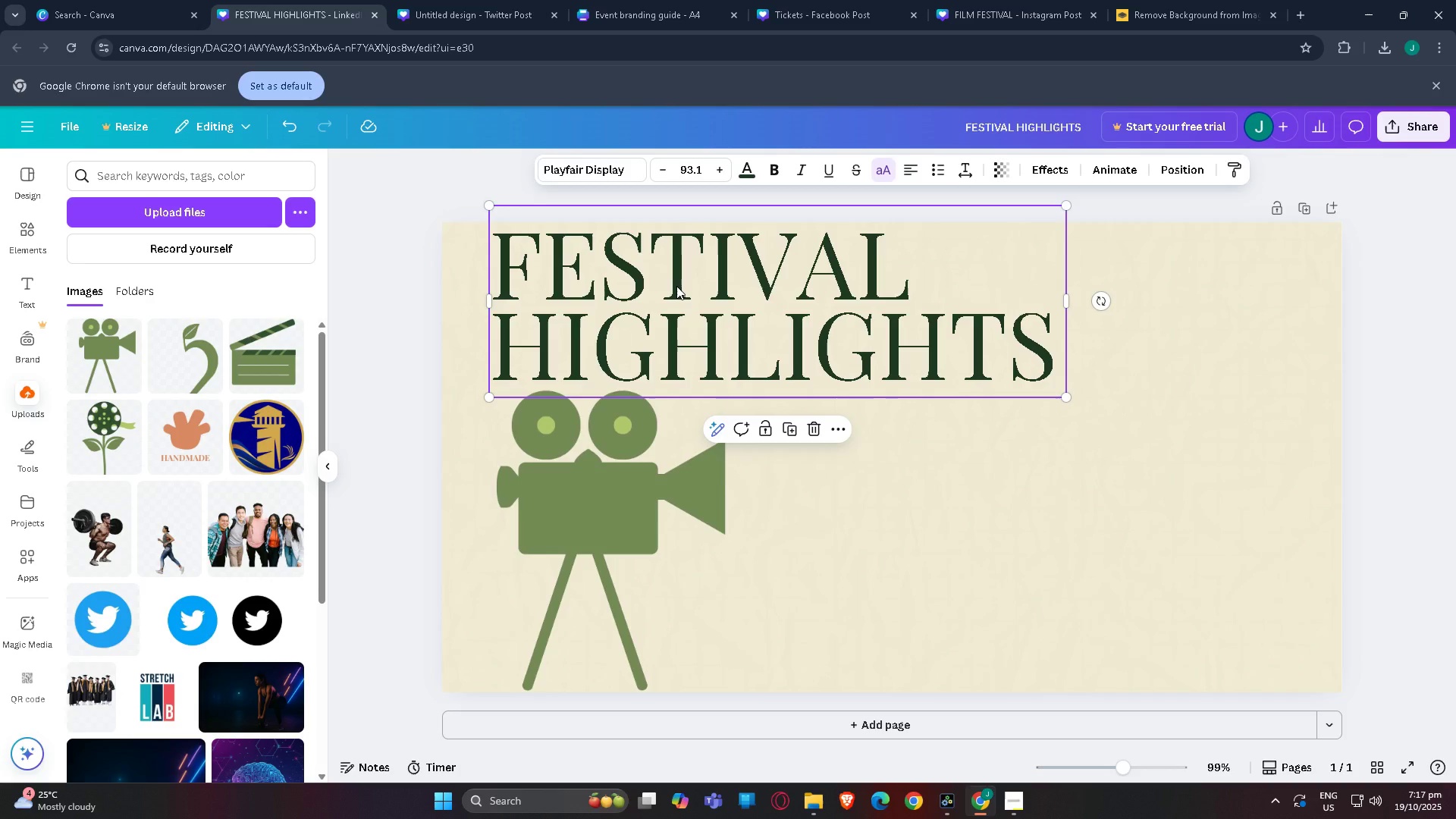 
left_click([472, 0])
 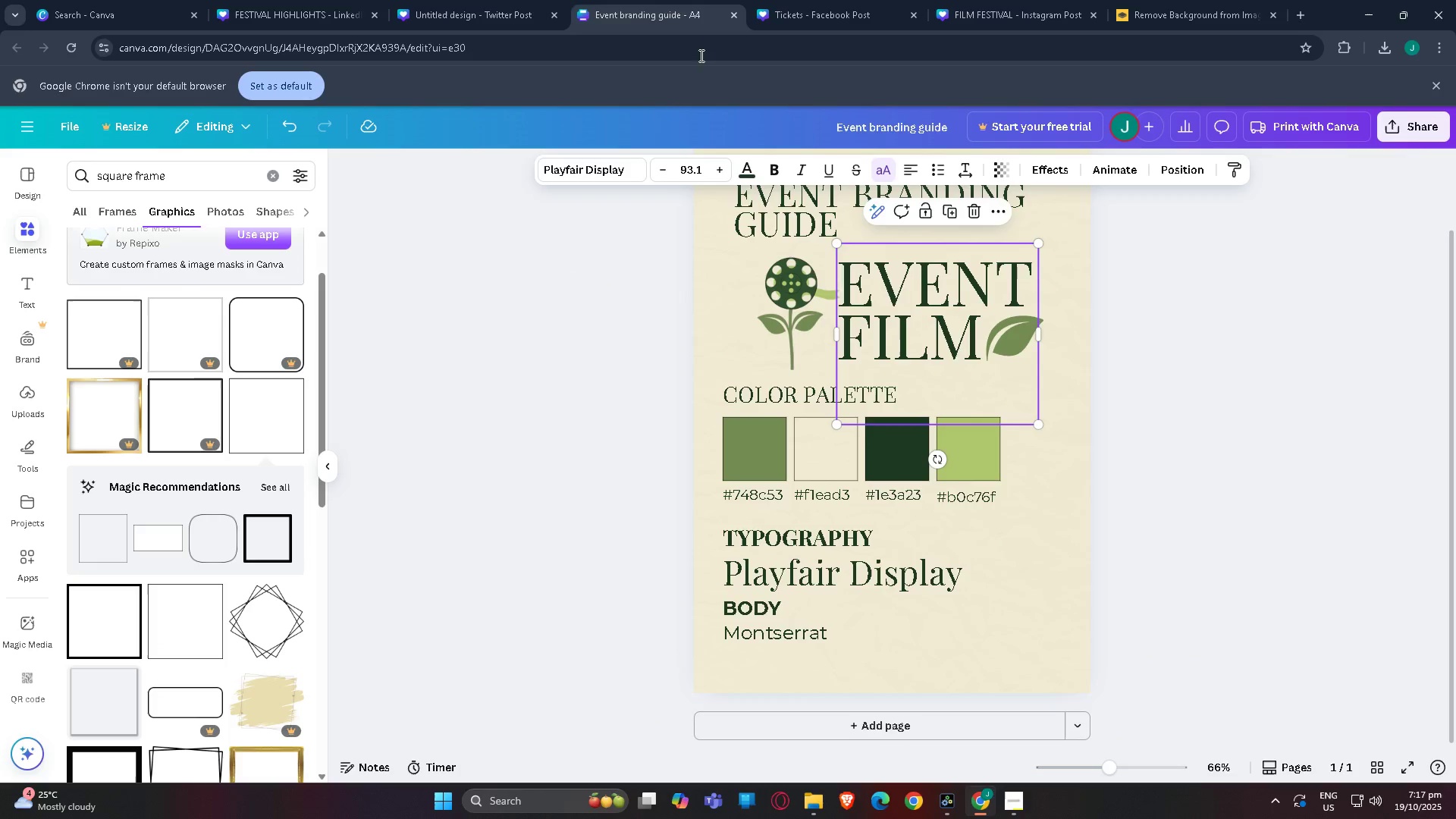 
scroll: coordinate [876, 337], scroll_direction: up, amount: 8.0
 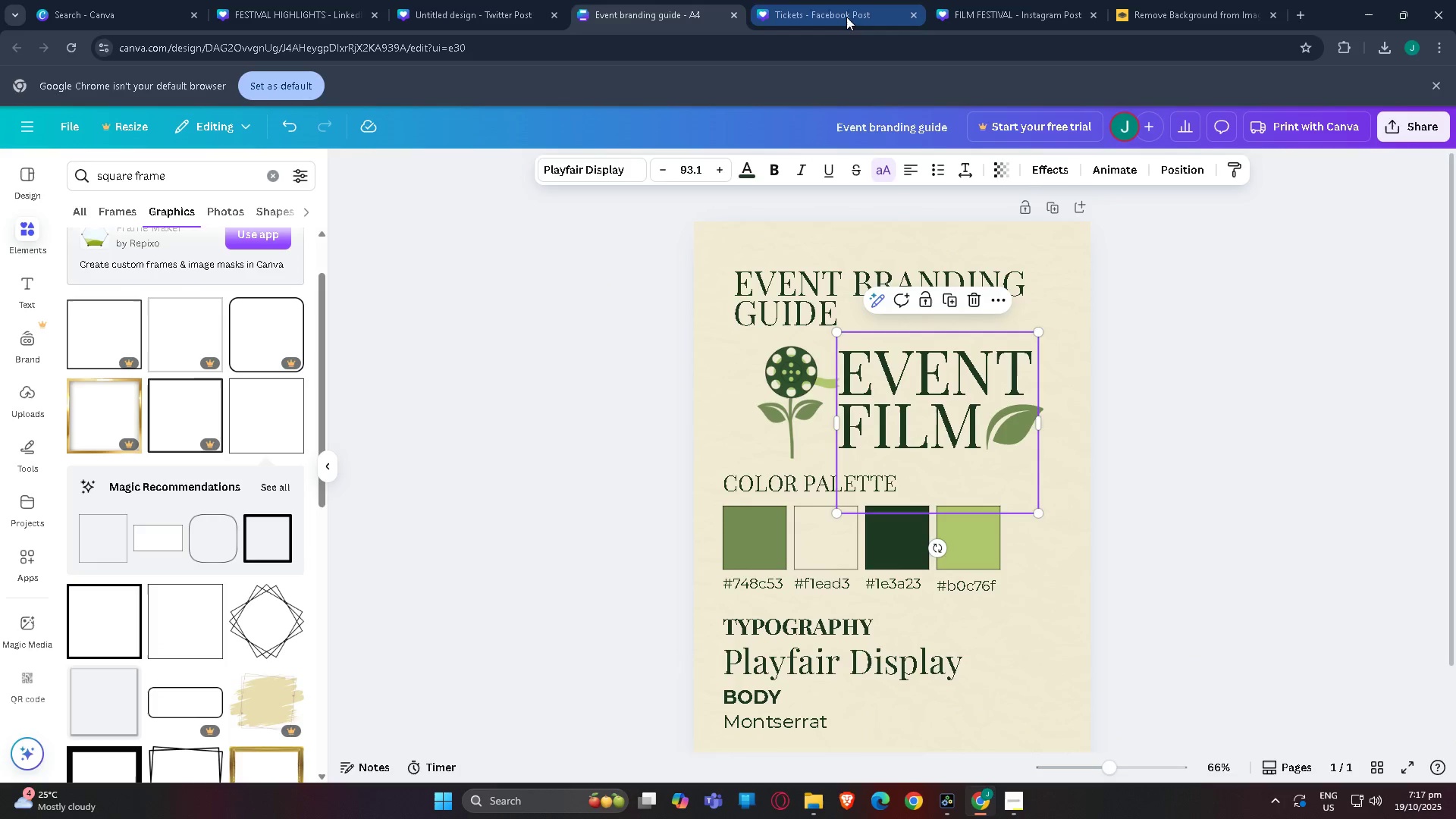 
scroll: coordinate [861, 262], scroll_direction: down, amount: 3.0
 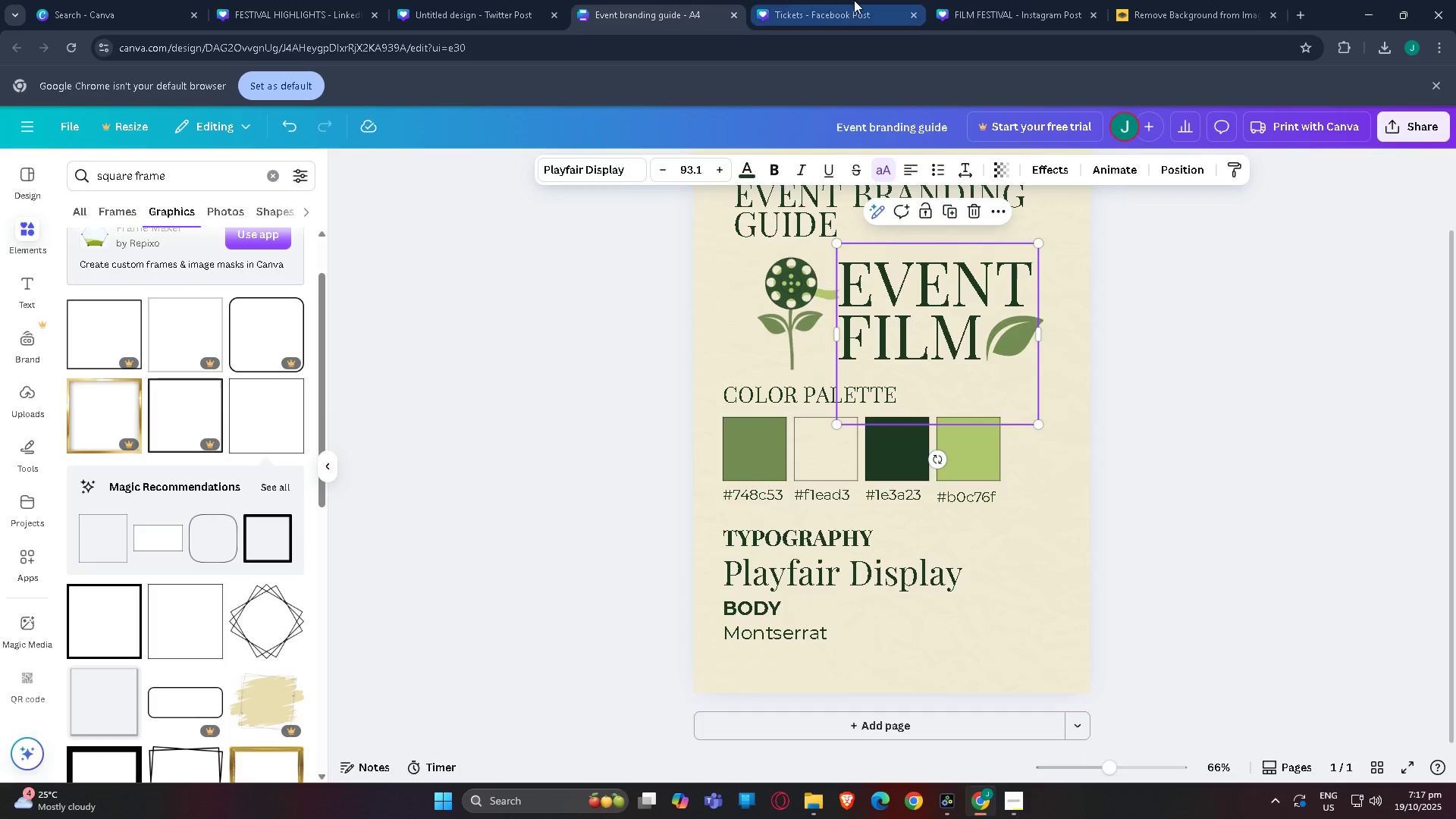 
left_click([858, 0])
 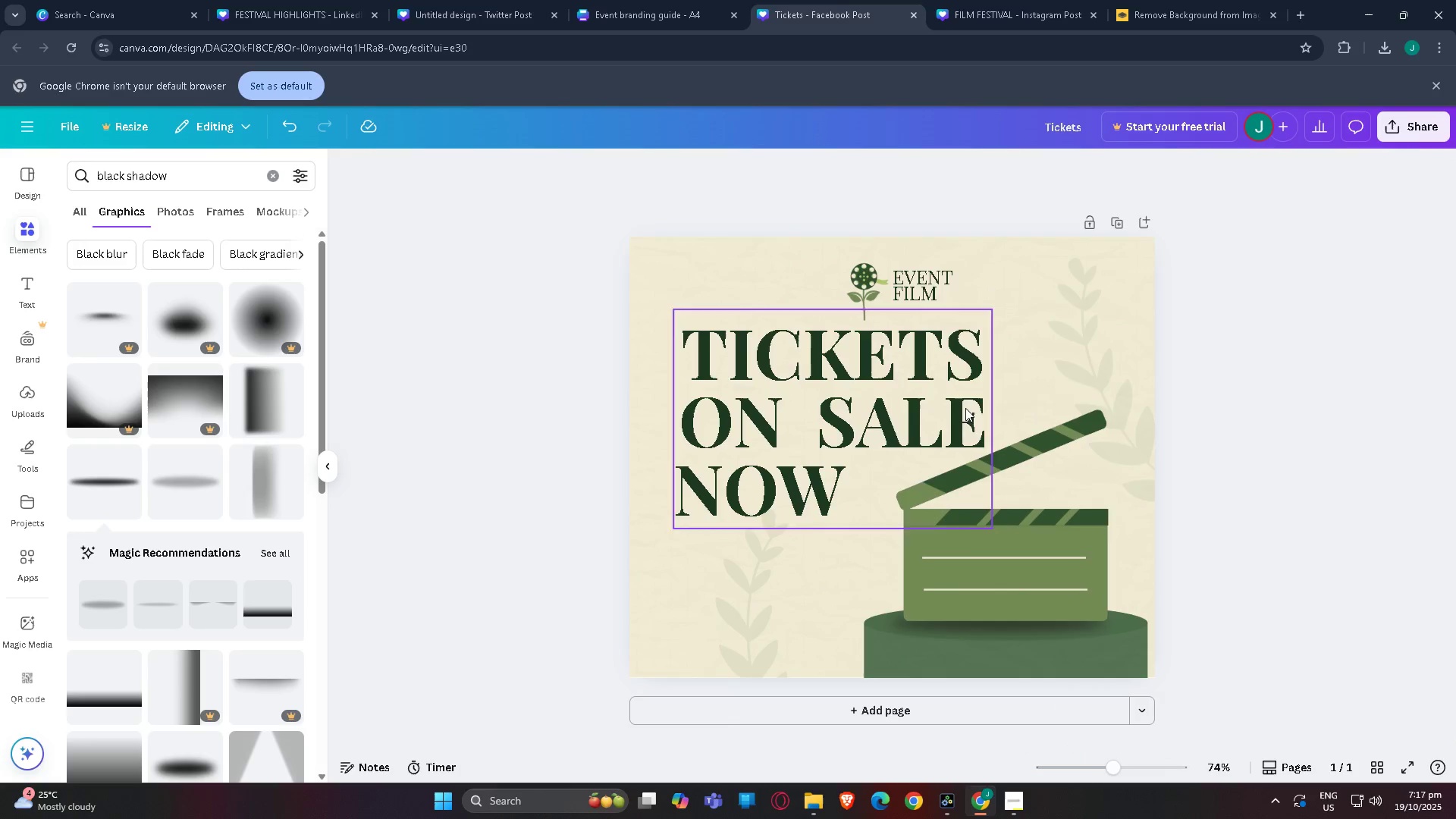 
scroll: coordinate [962, 423], scroll_direction: down, amount: 3.0
 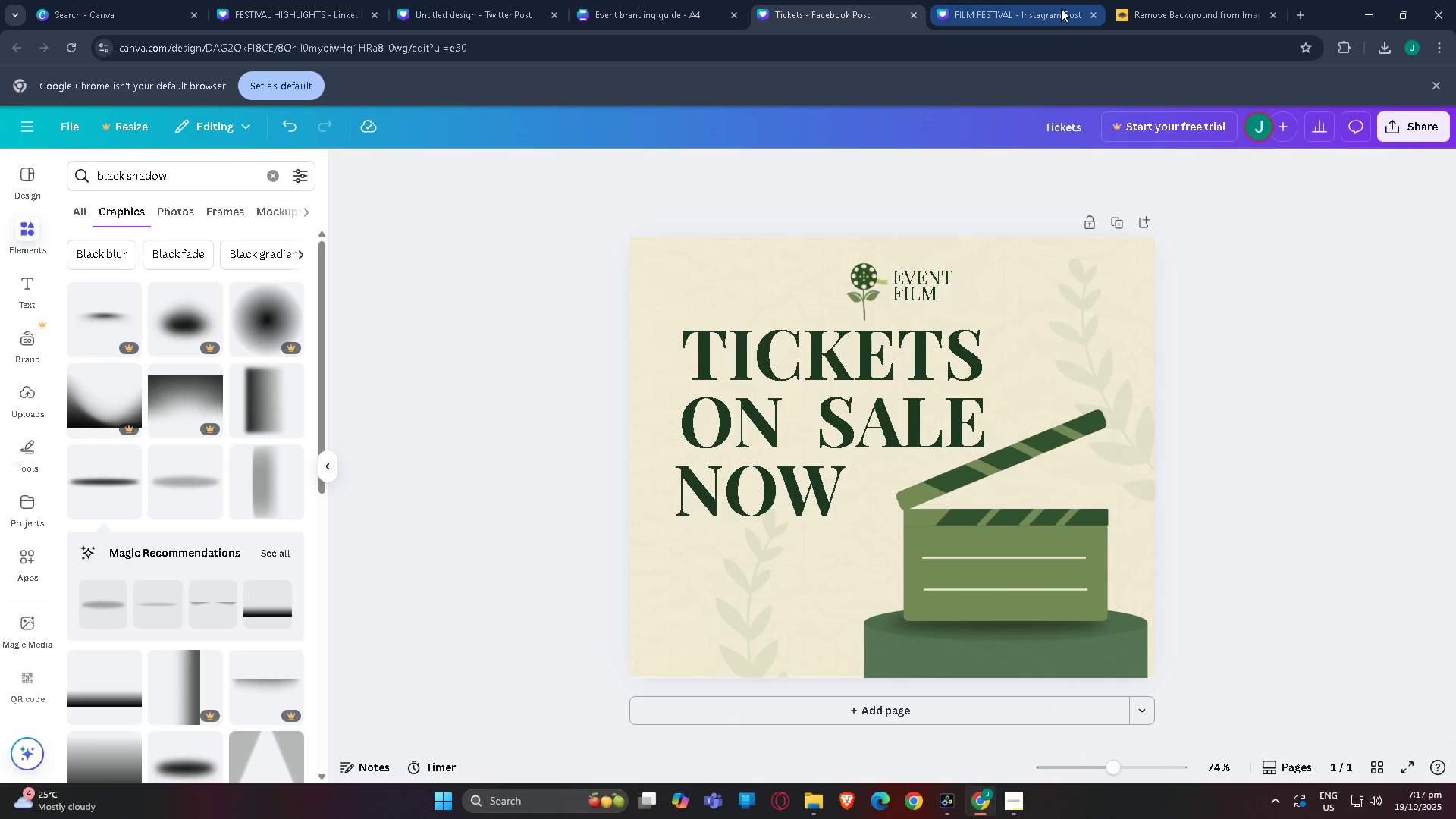 
left_click([1045, 8])
 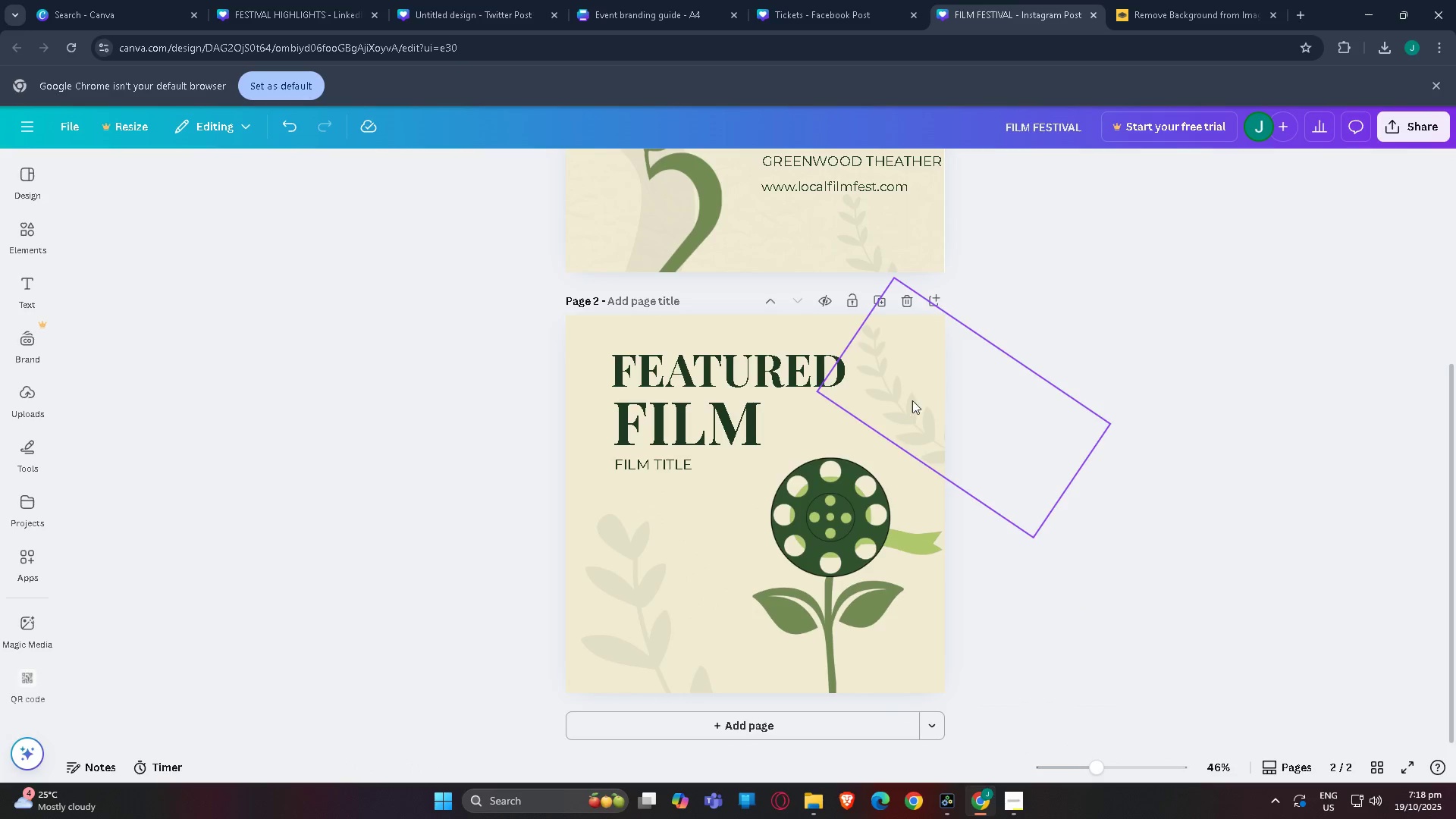 
scroll: coordinate [821, 432], scroll_direction: up, amount: 1.0
 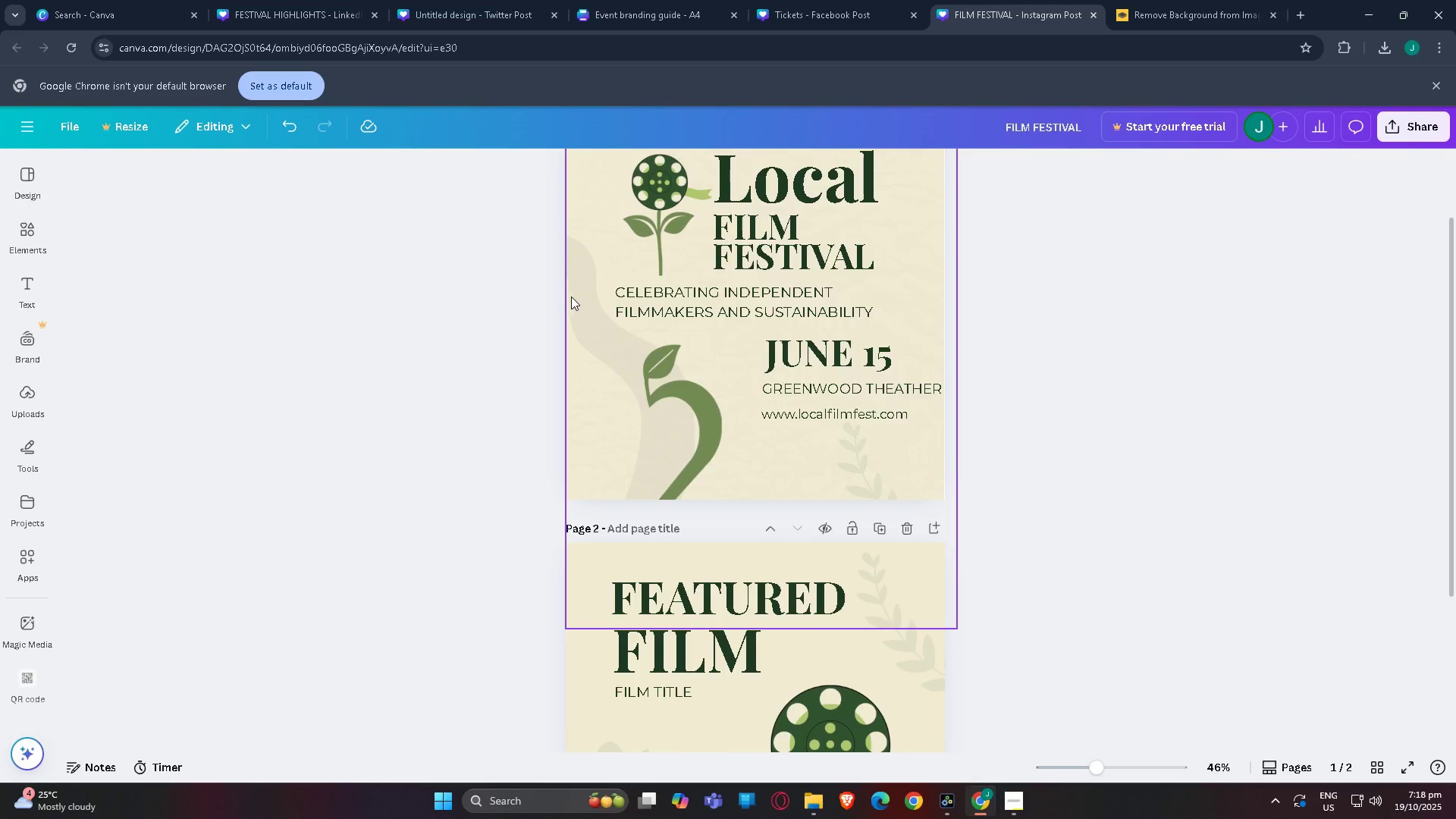 
left_click([598, 315])
 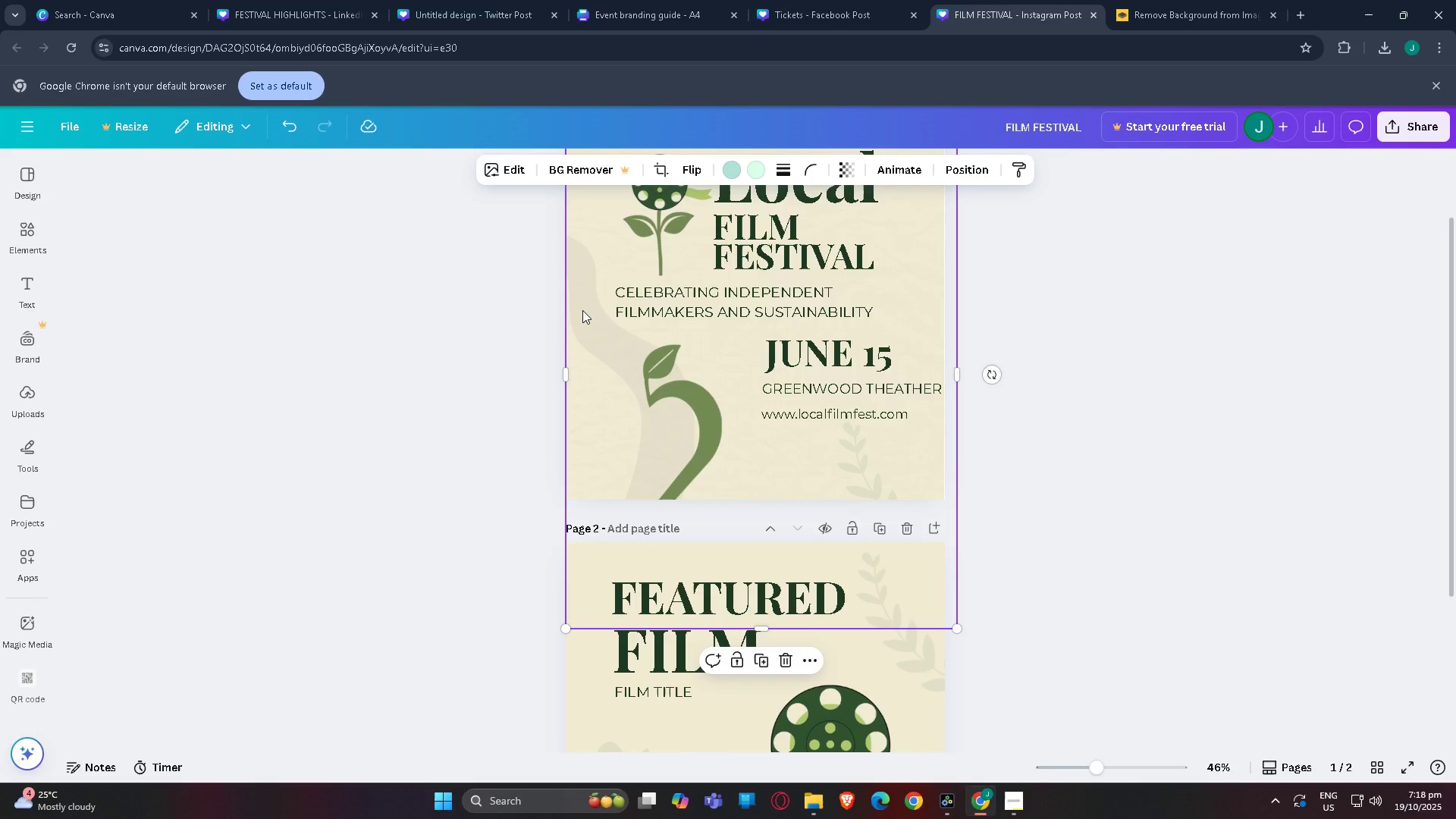 
left_click([582, 310])
 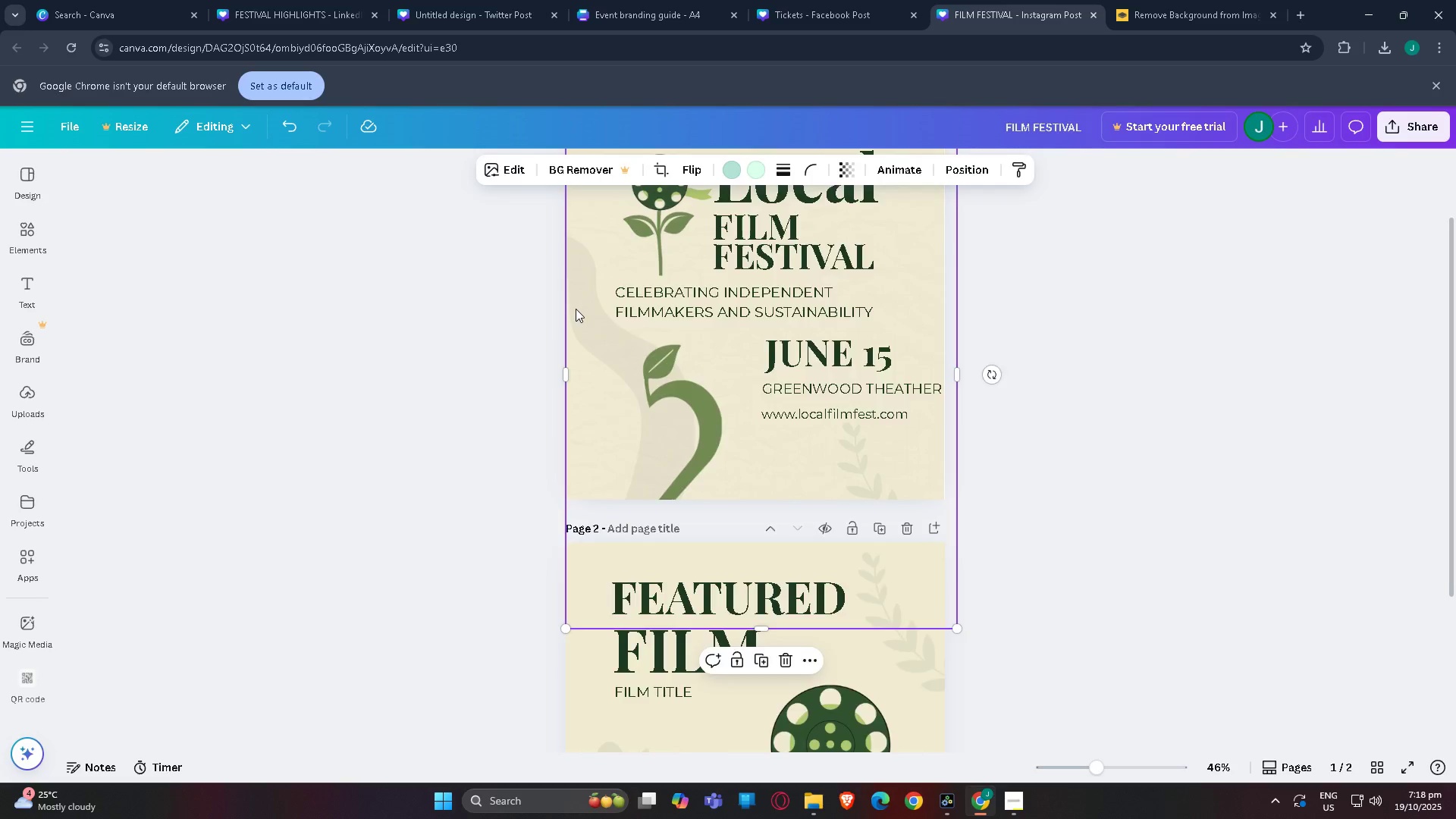 
key(Tab)
 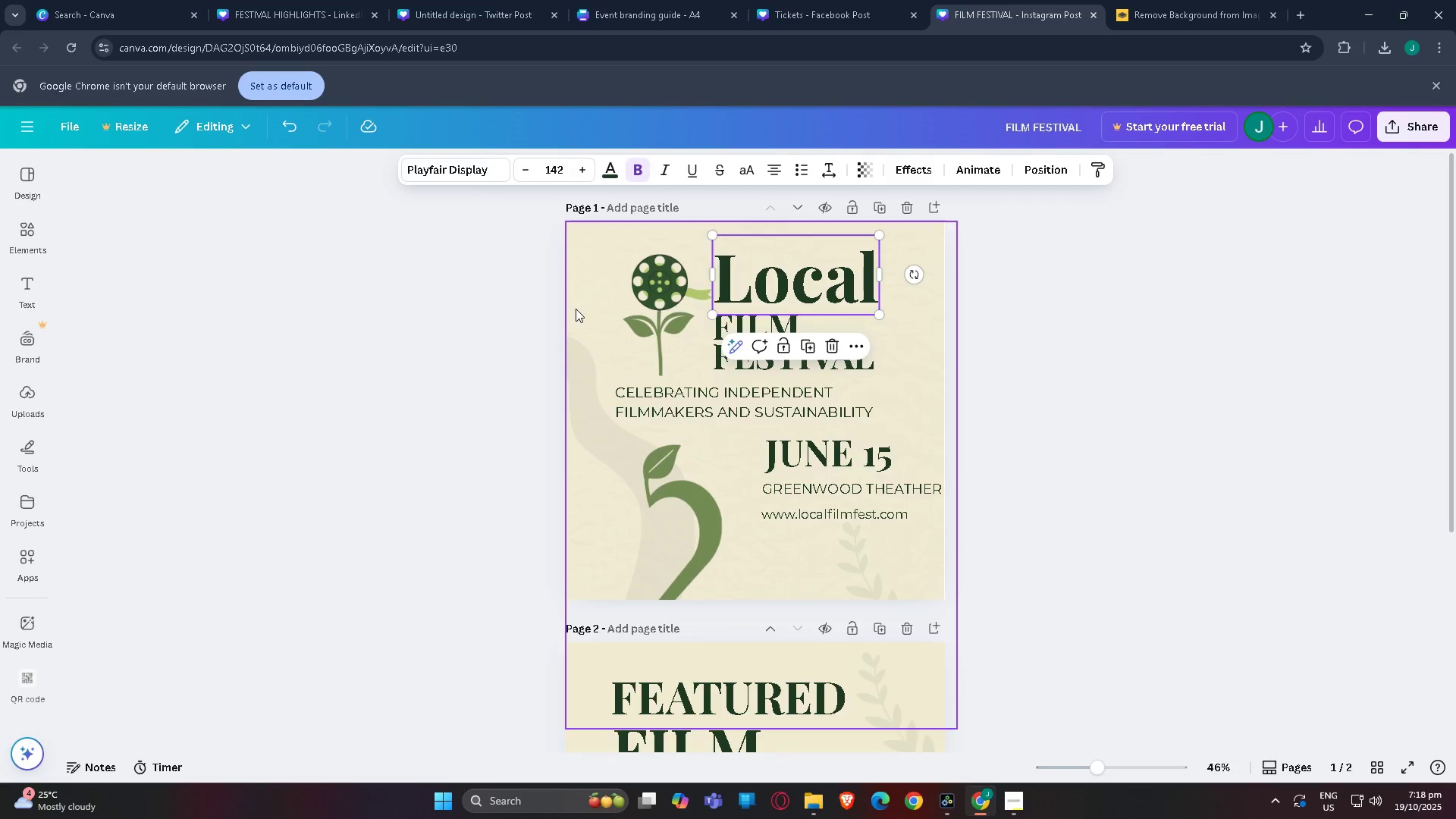 
key(Tab)
 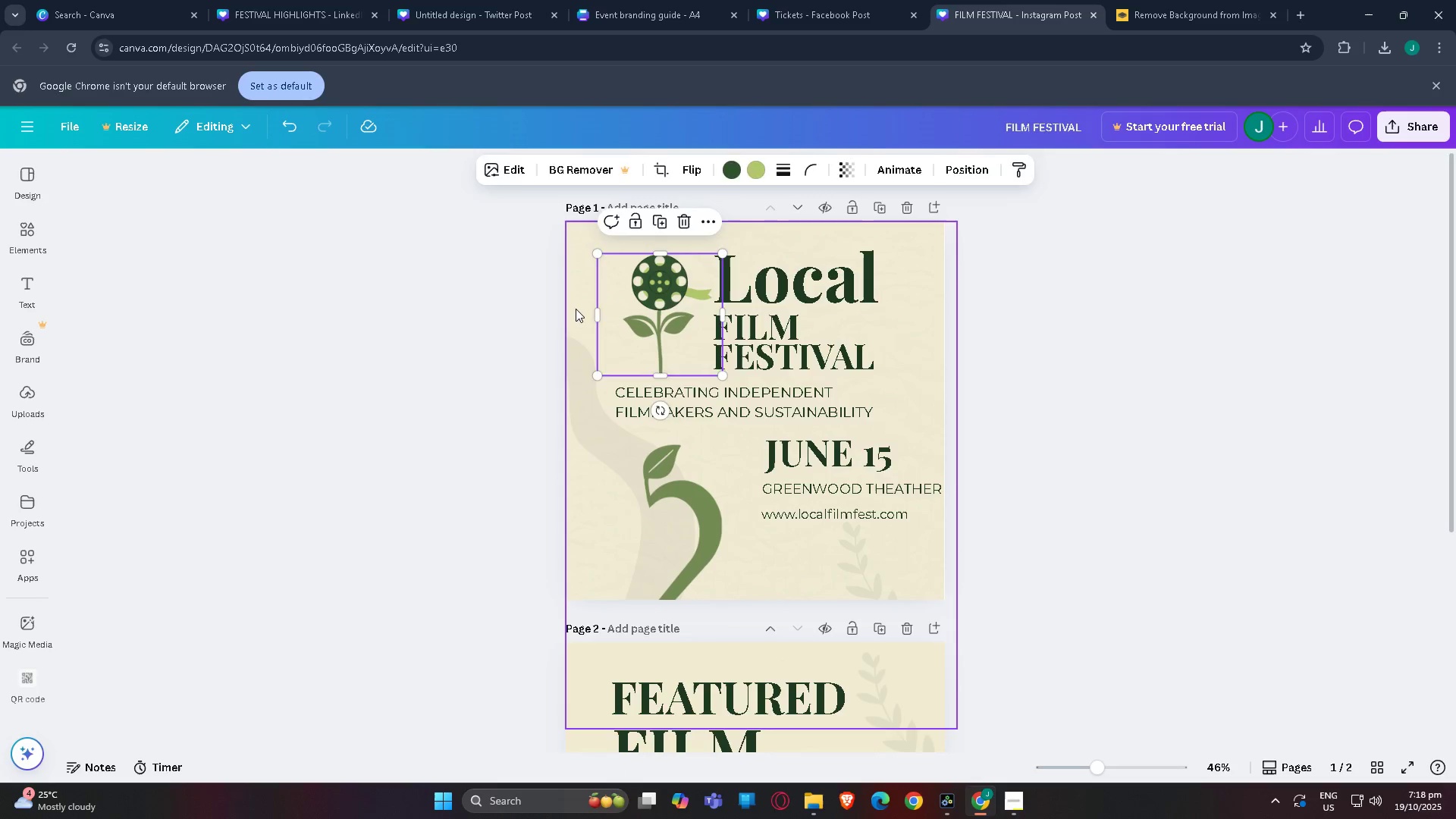 
key(Tab)
 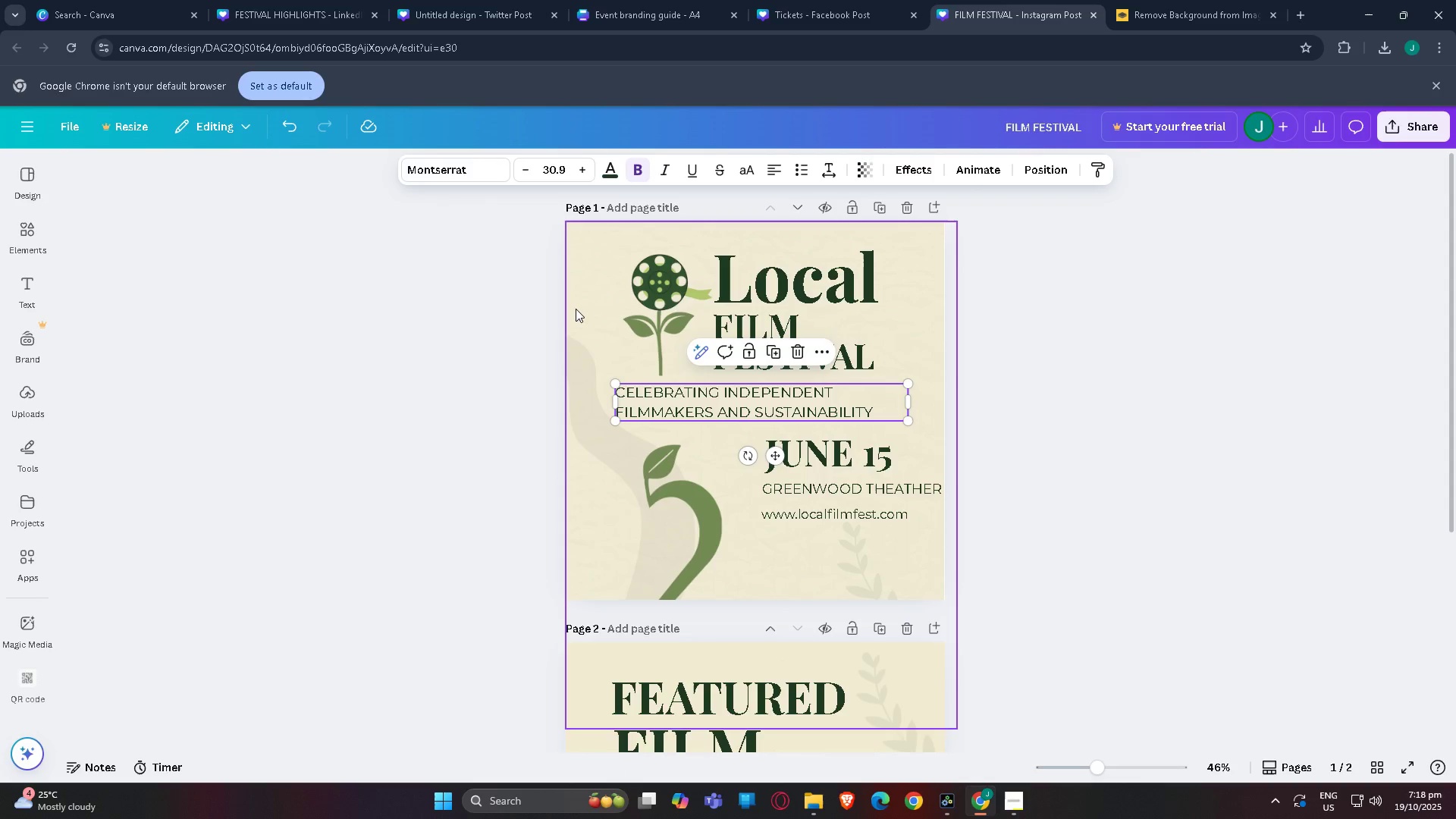 
key(Tab)
 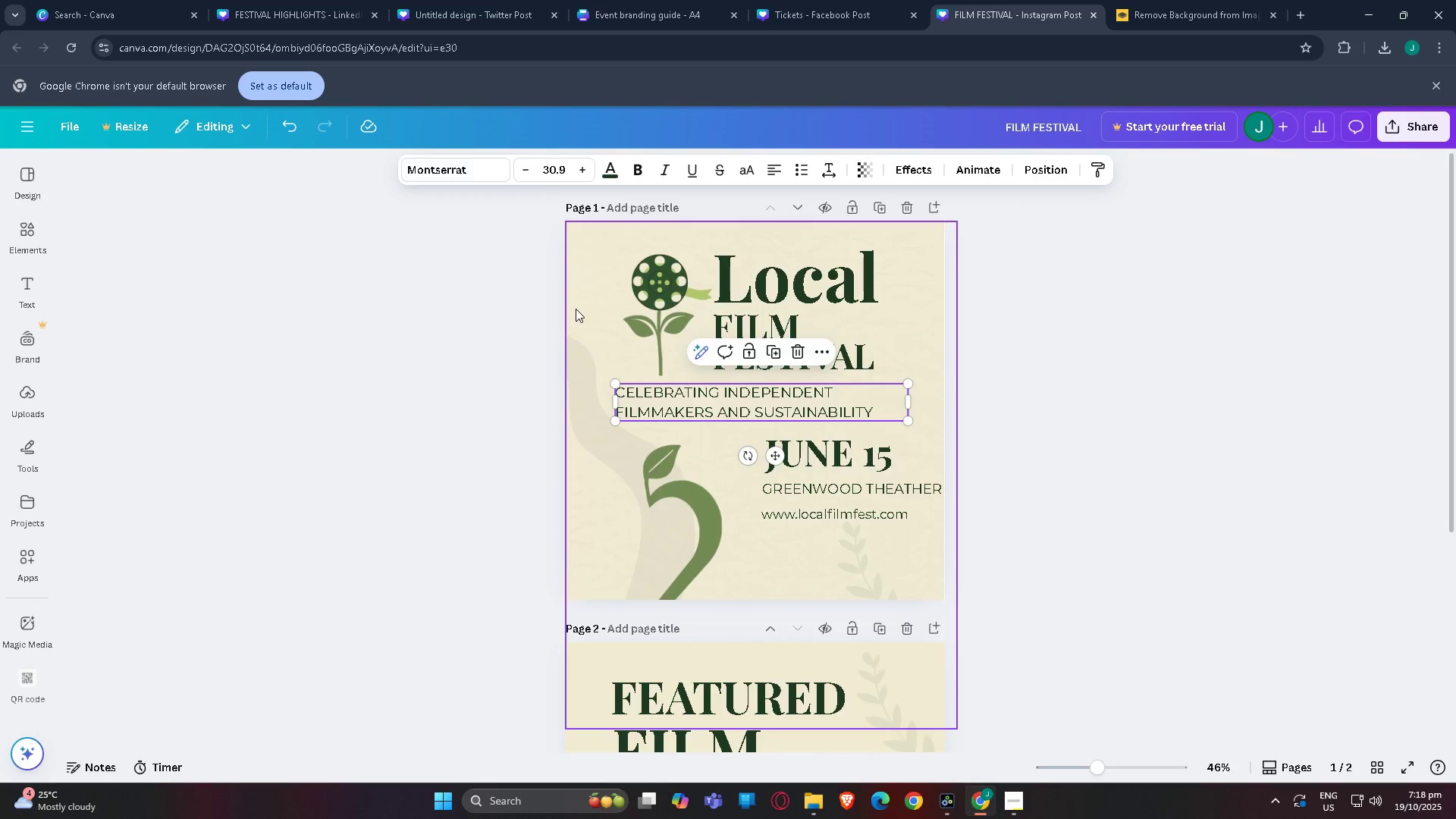 
key(Tab)
 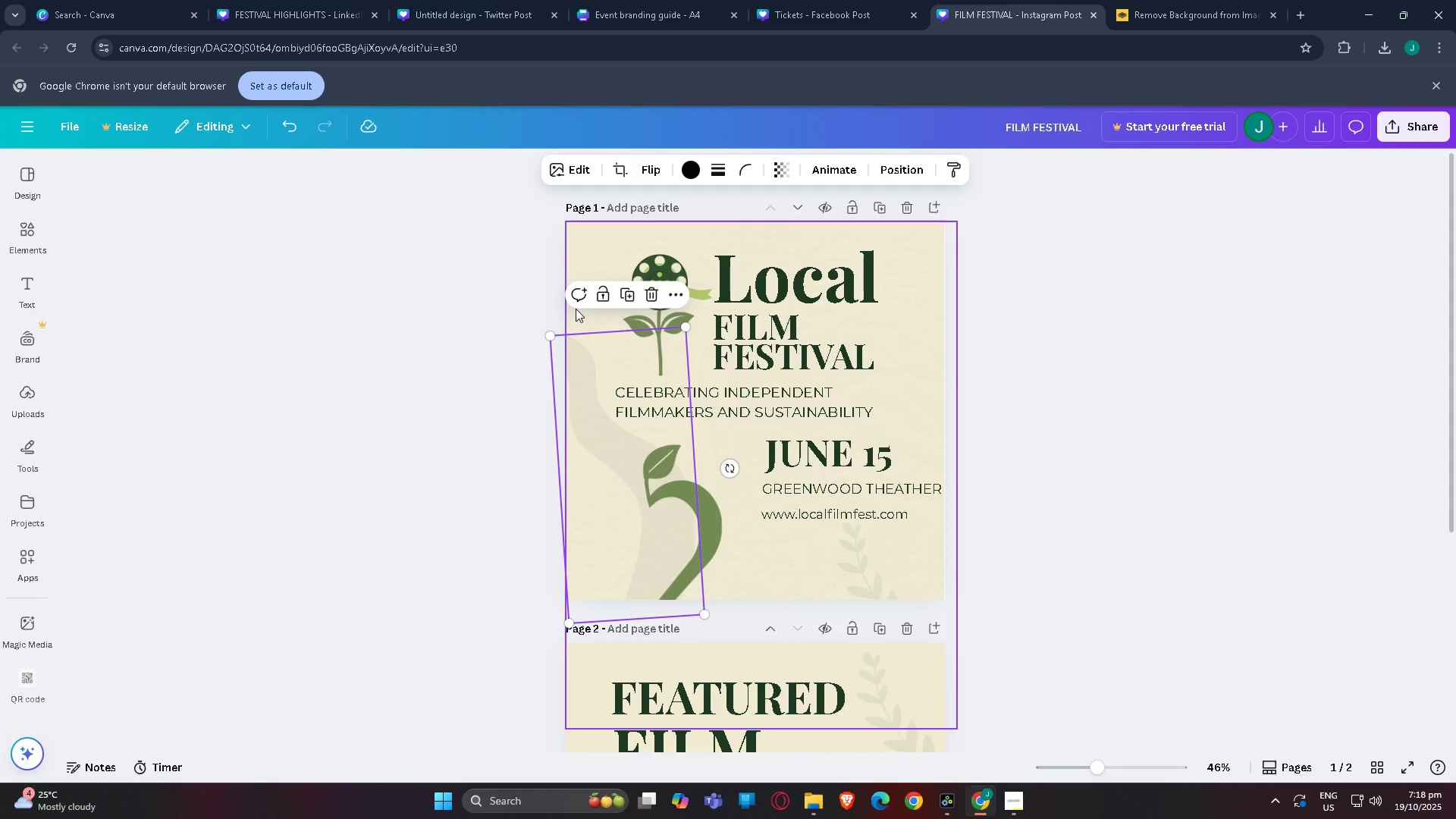 
key(Control+C)
 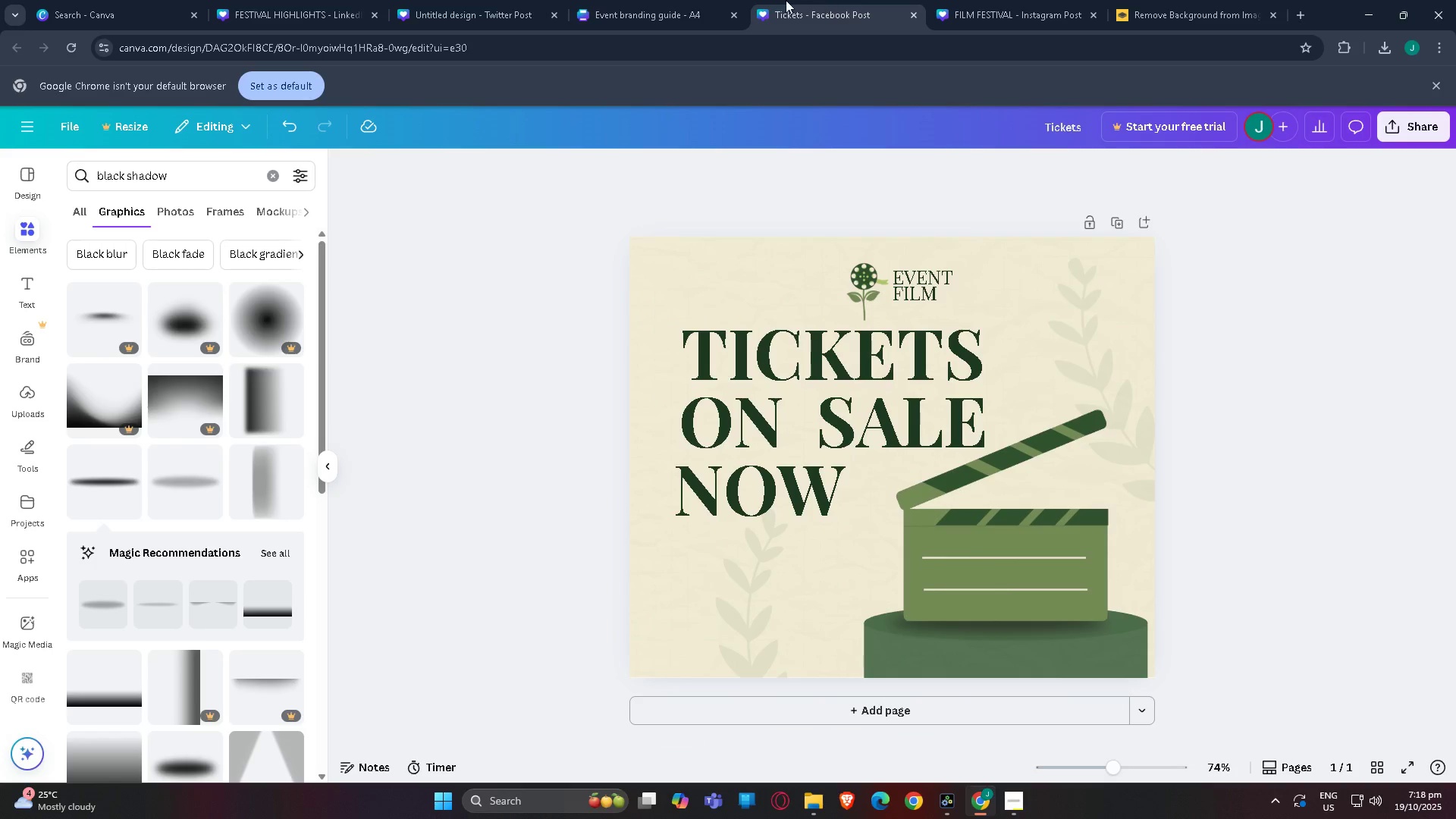 
double_click([678, 0])
 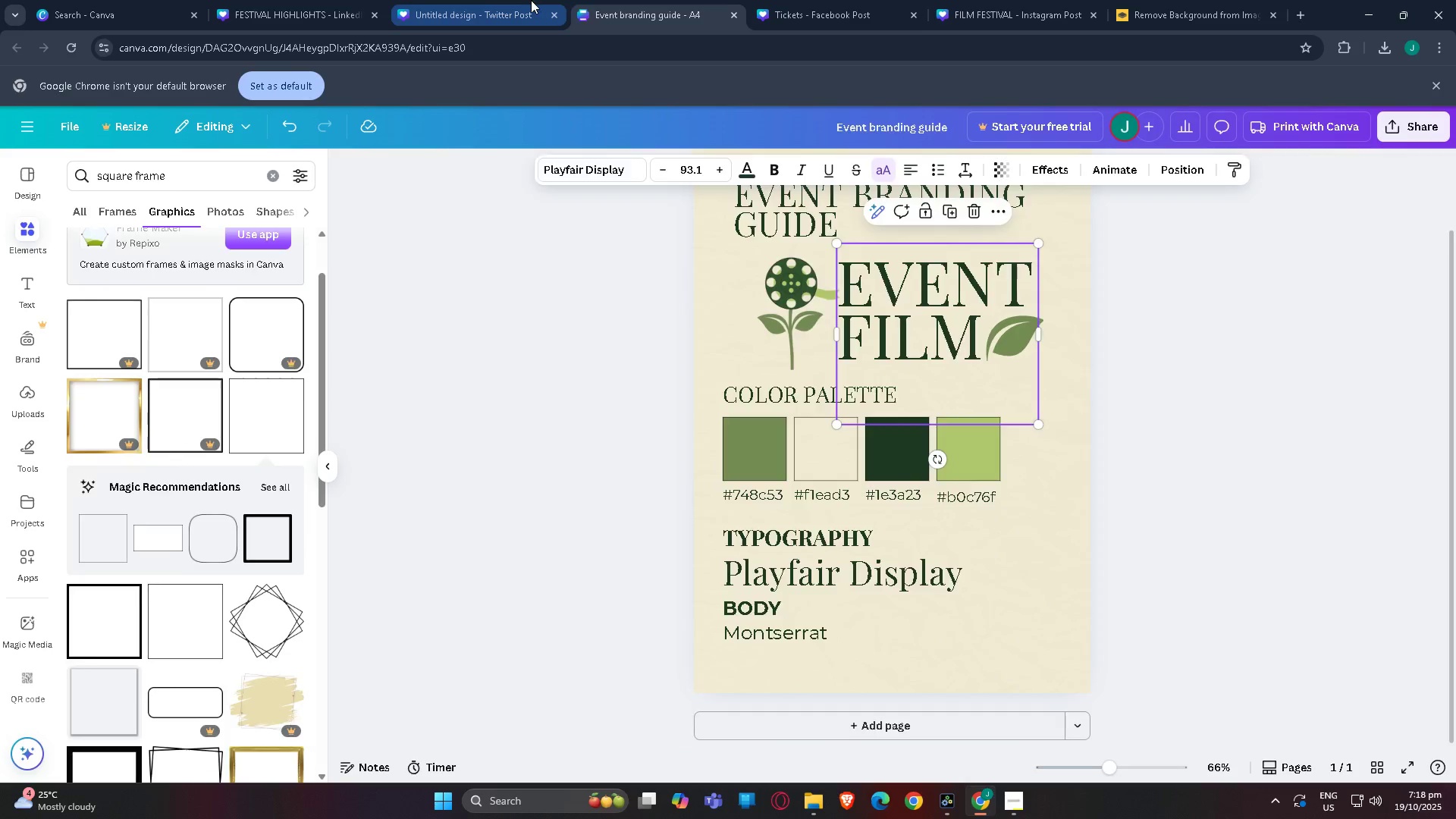 
left_click([531, 0])
 